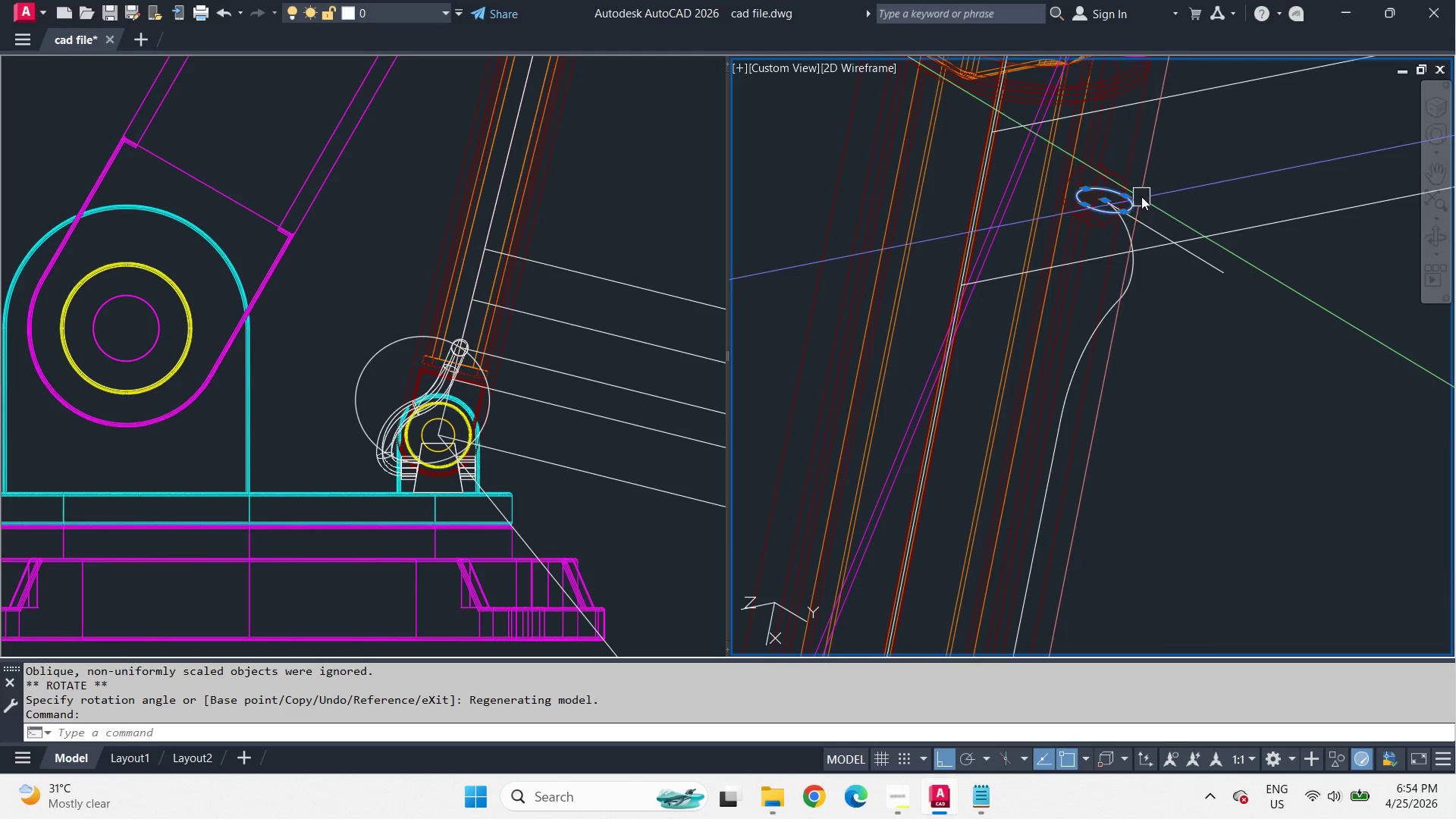 
scroll: coordinate [1153, 197], scroll_direction: down, amount: 4.0
 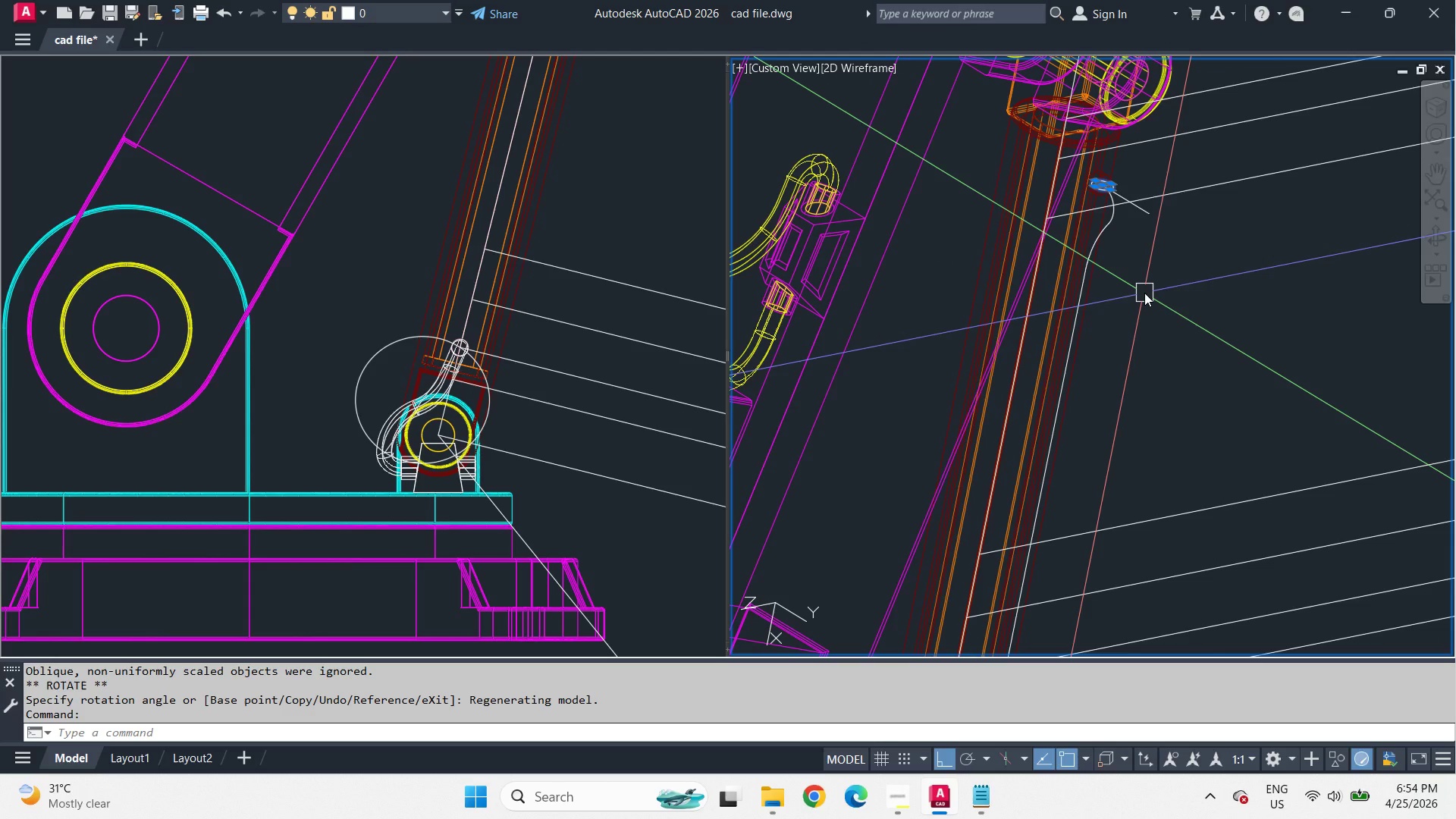 
key(M)
 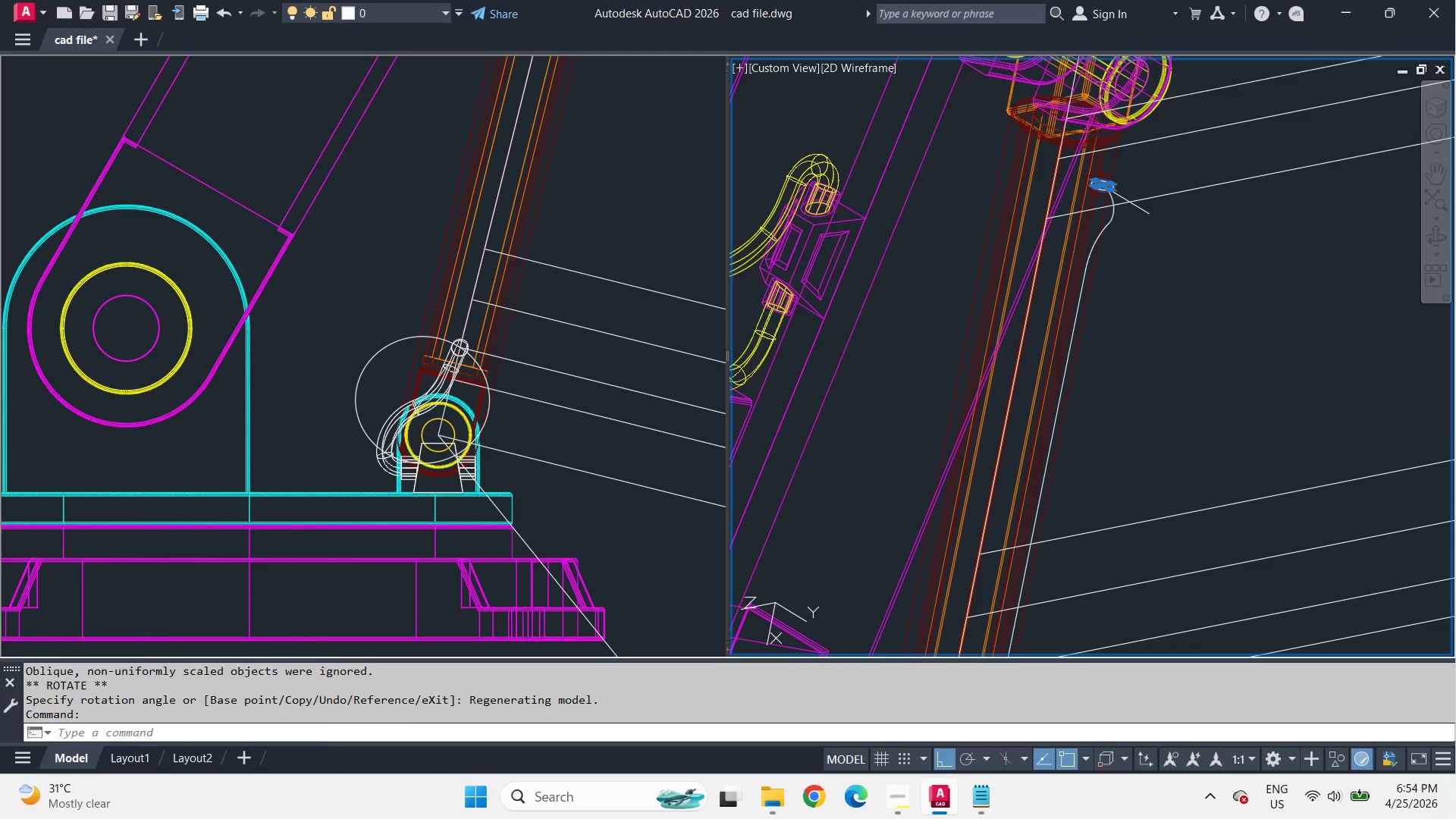 
key(Space)
 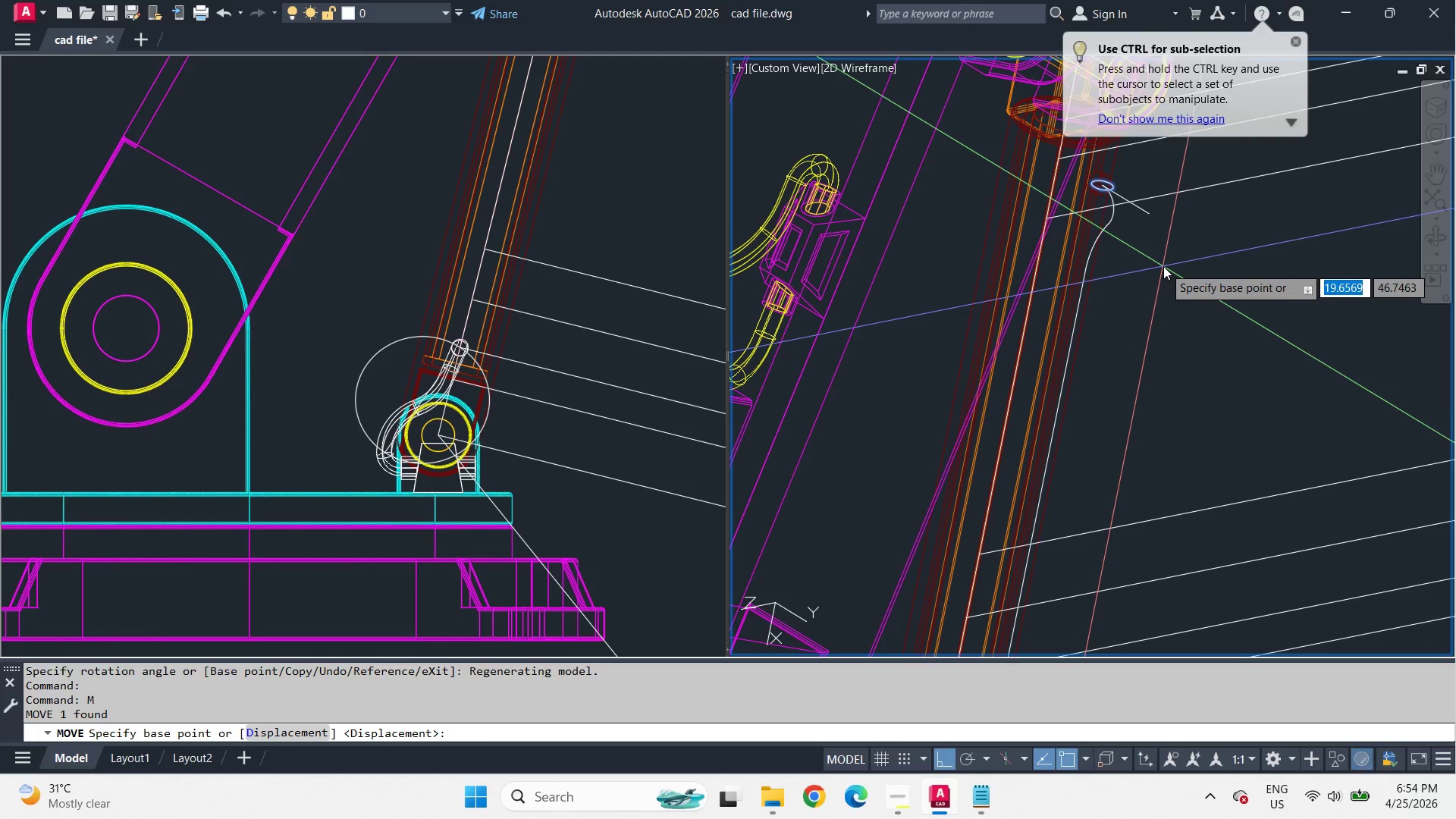 
scroll: coordinate [1163, 266], scroll_direction: down, amount: 2.0
 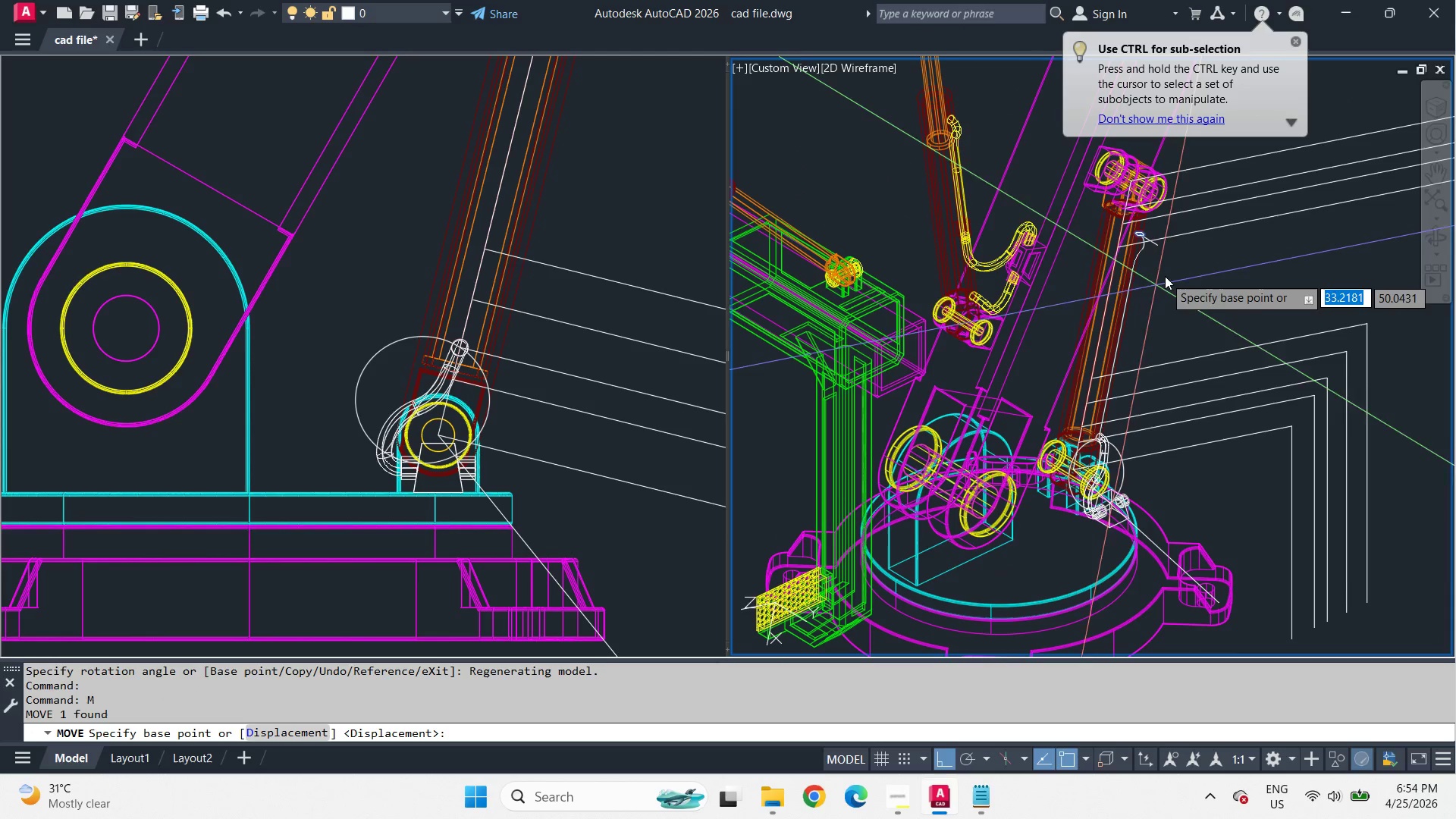 
left_click([1173, 266])
 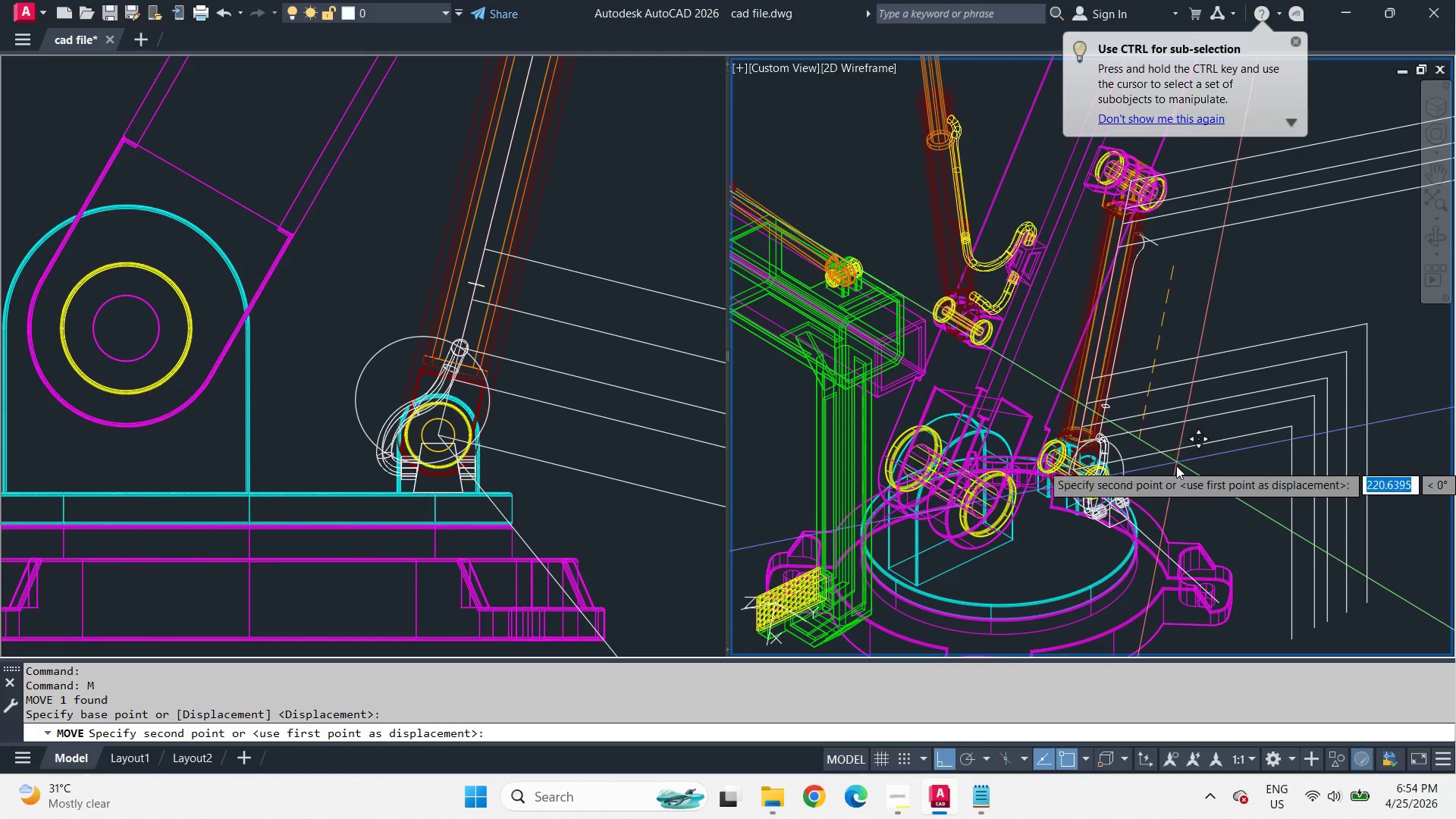 
scroll: coordinate [1175, 454], scroll_direction: up, amount: 2.0
 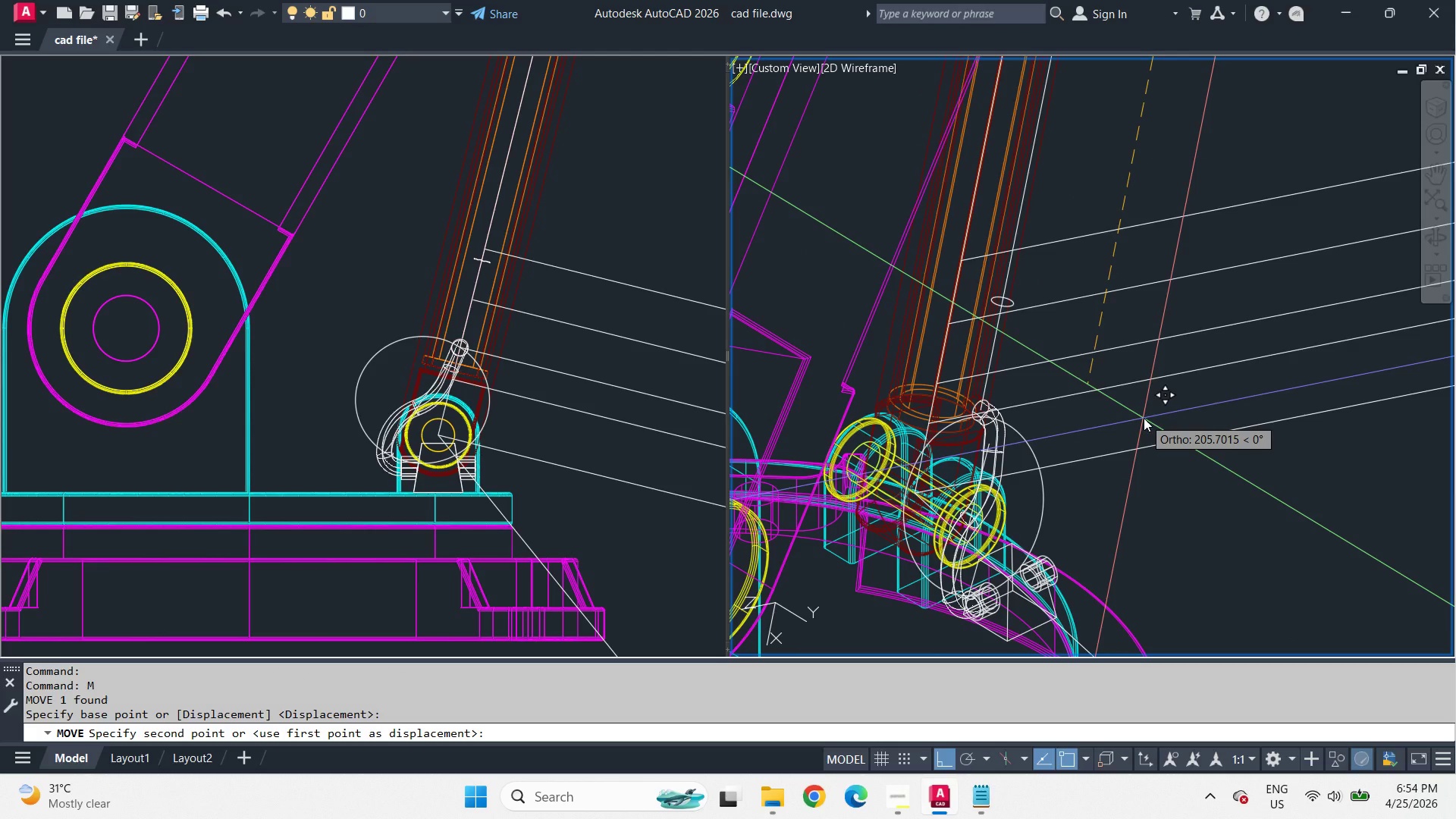 
key(Numpad2)
 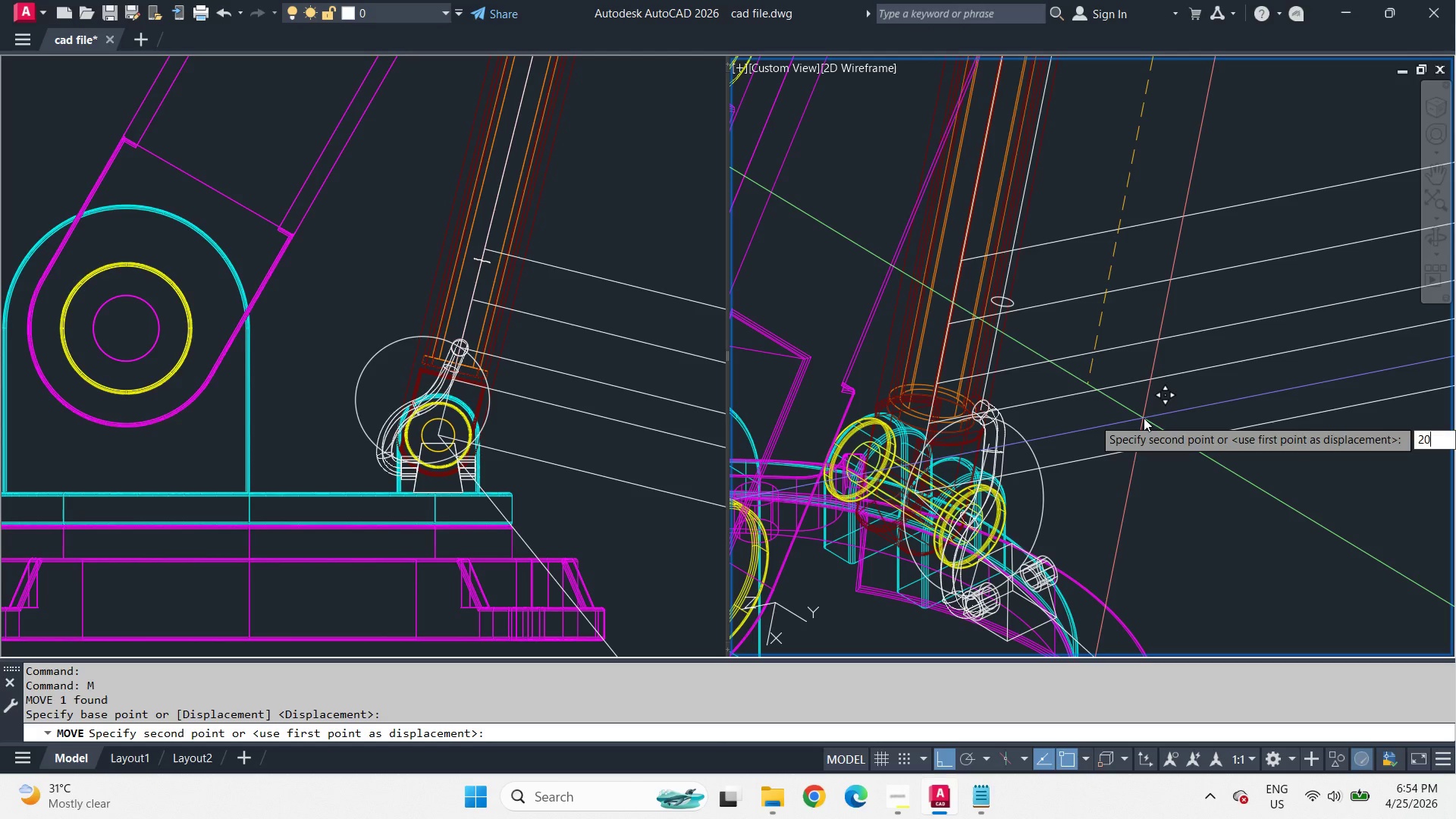 
key(Numpad0)
 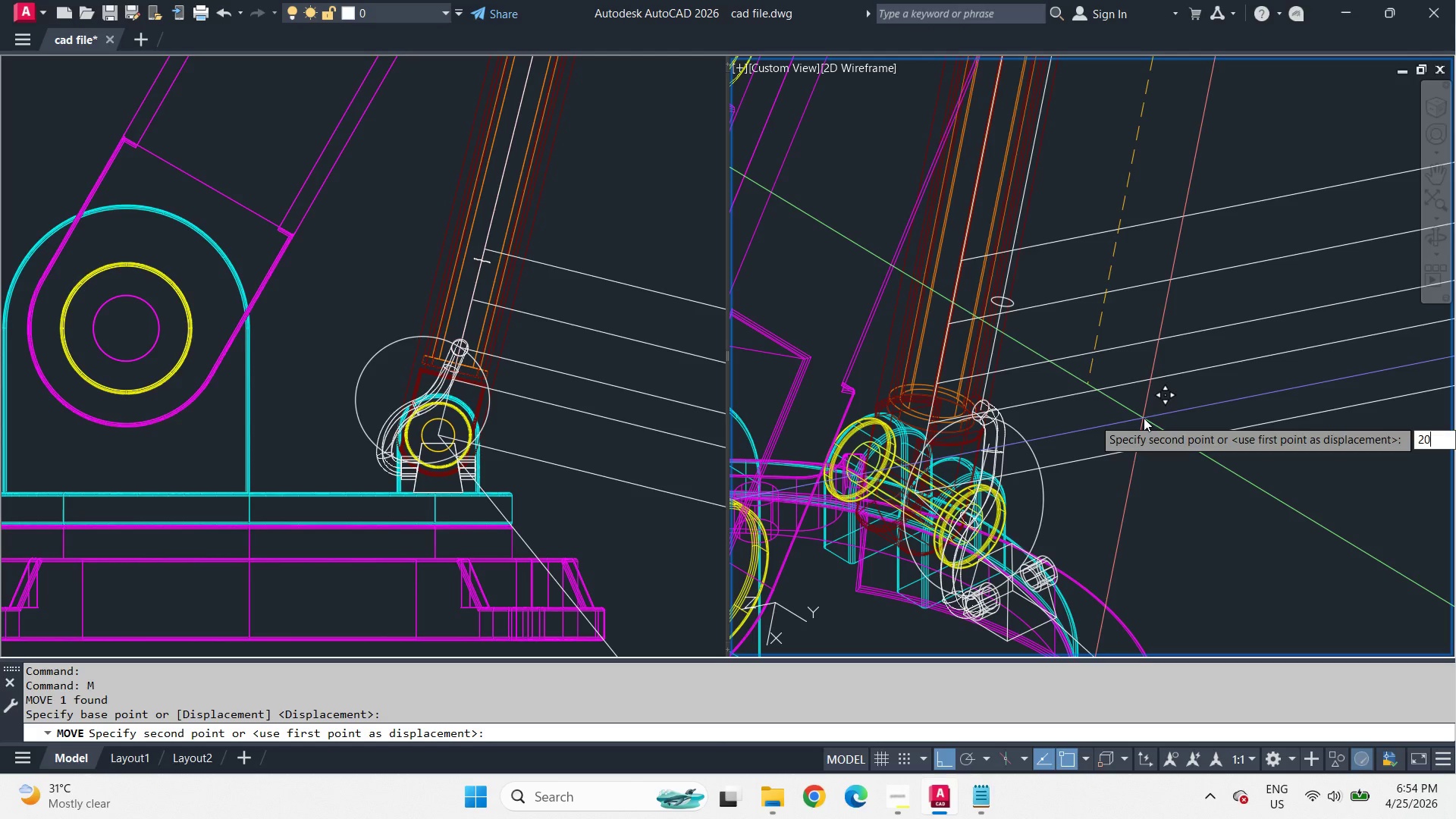 
key(Numpad0)
 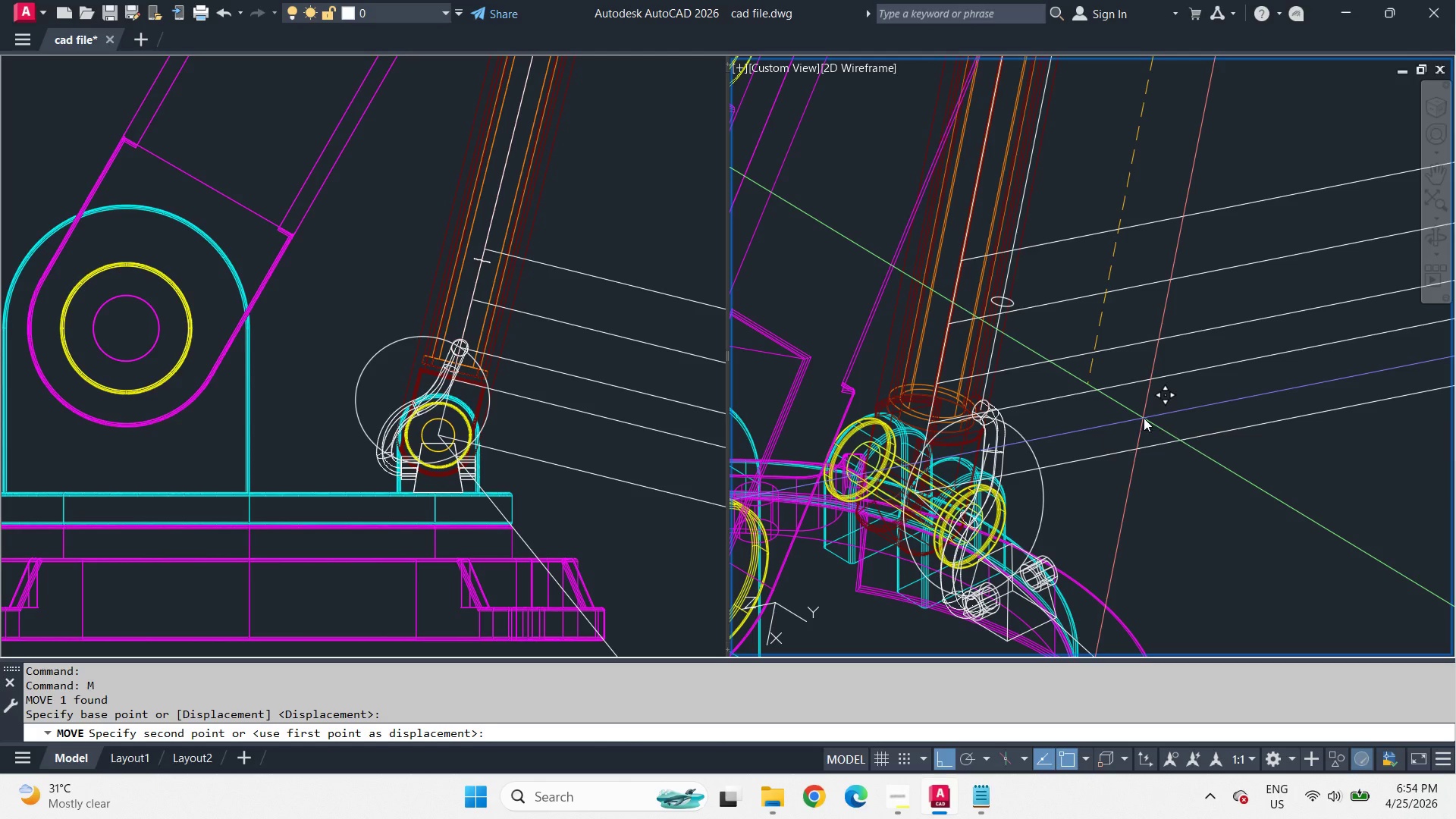 
key(NumpadEnter)
 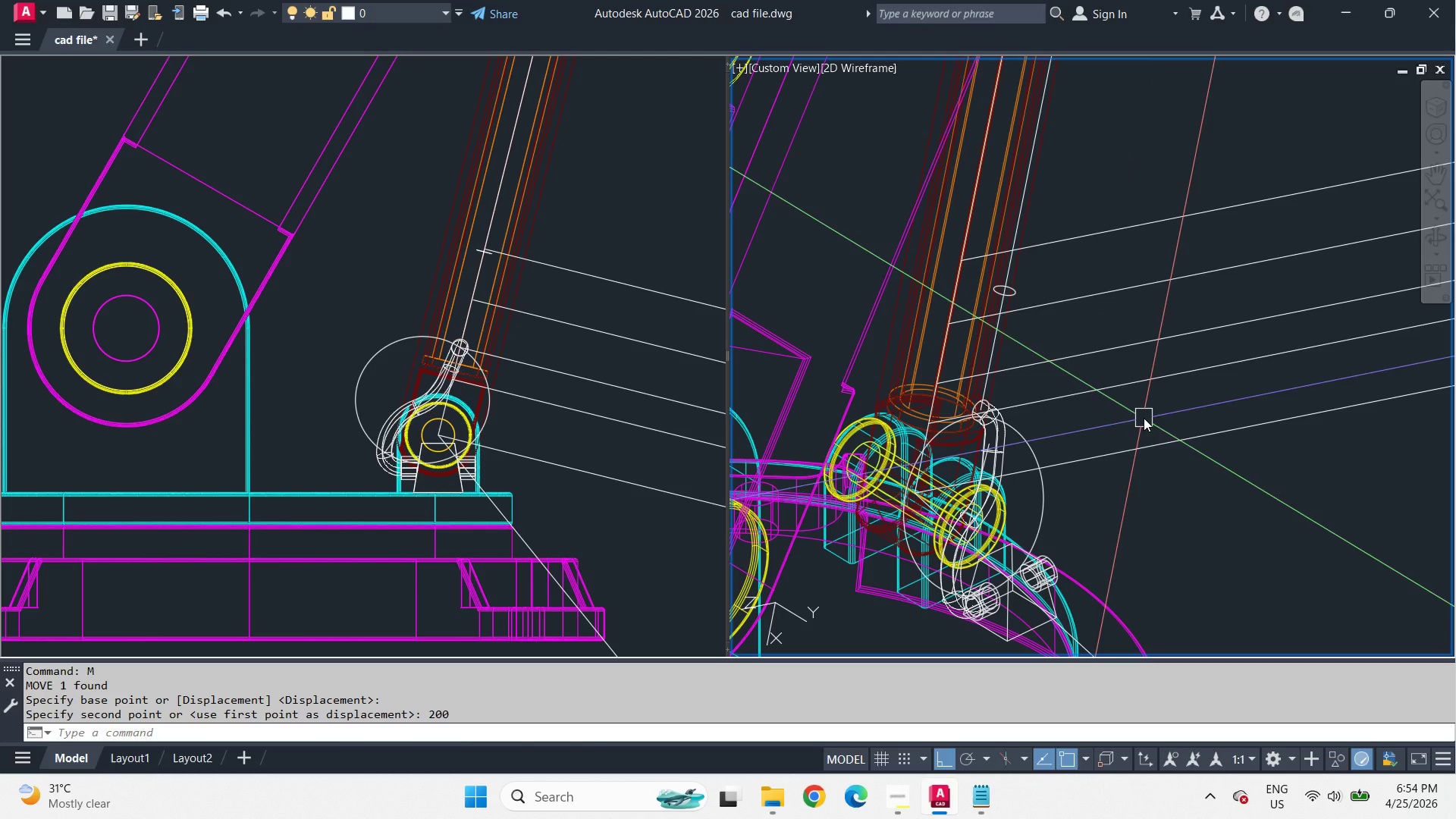 
key(Space)
 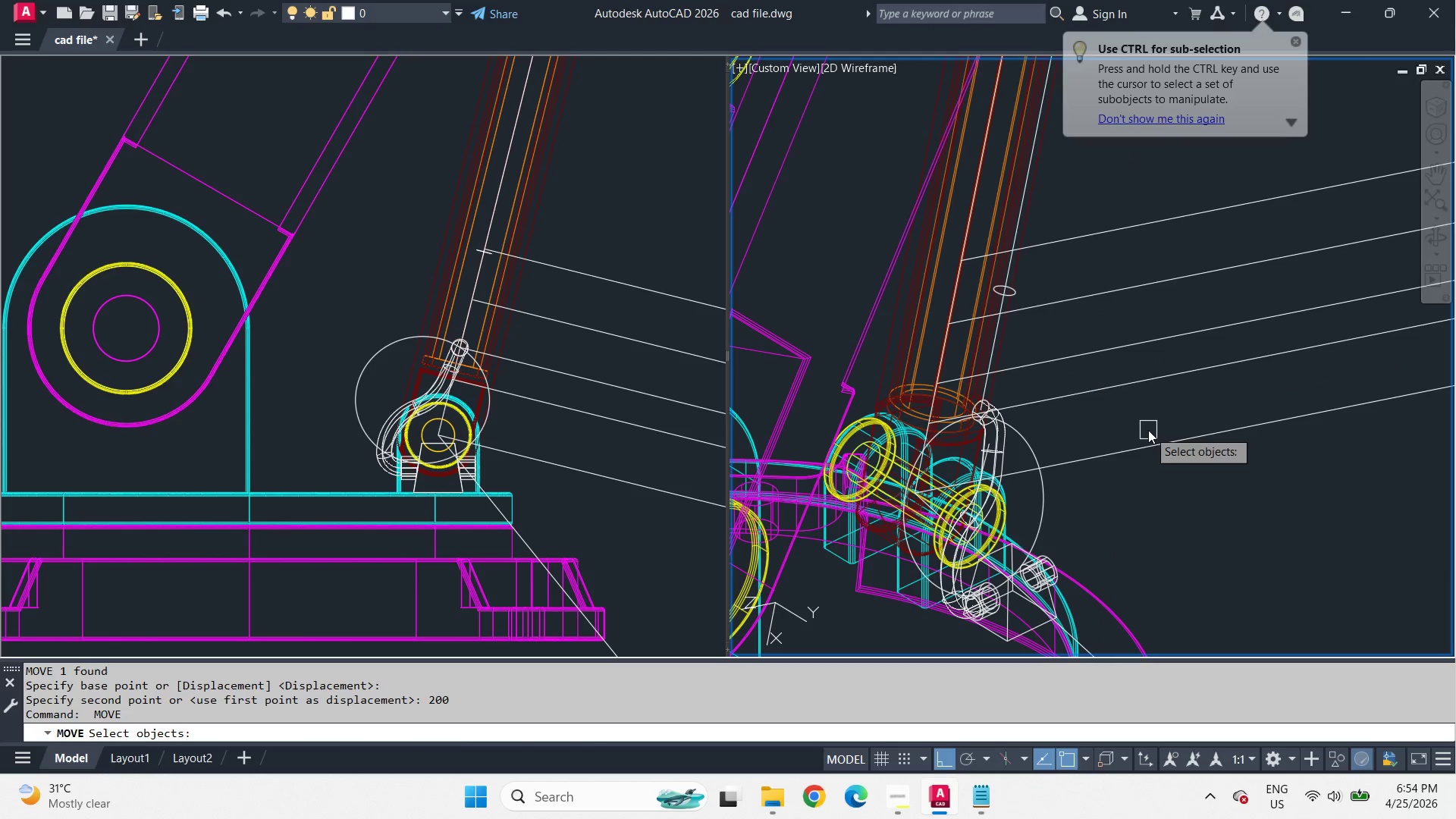 
key(Space)
 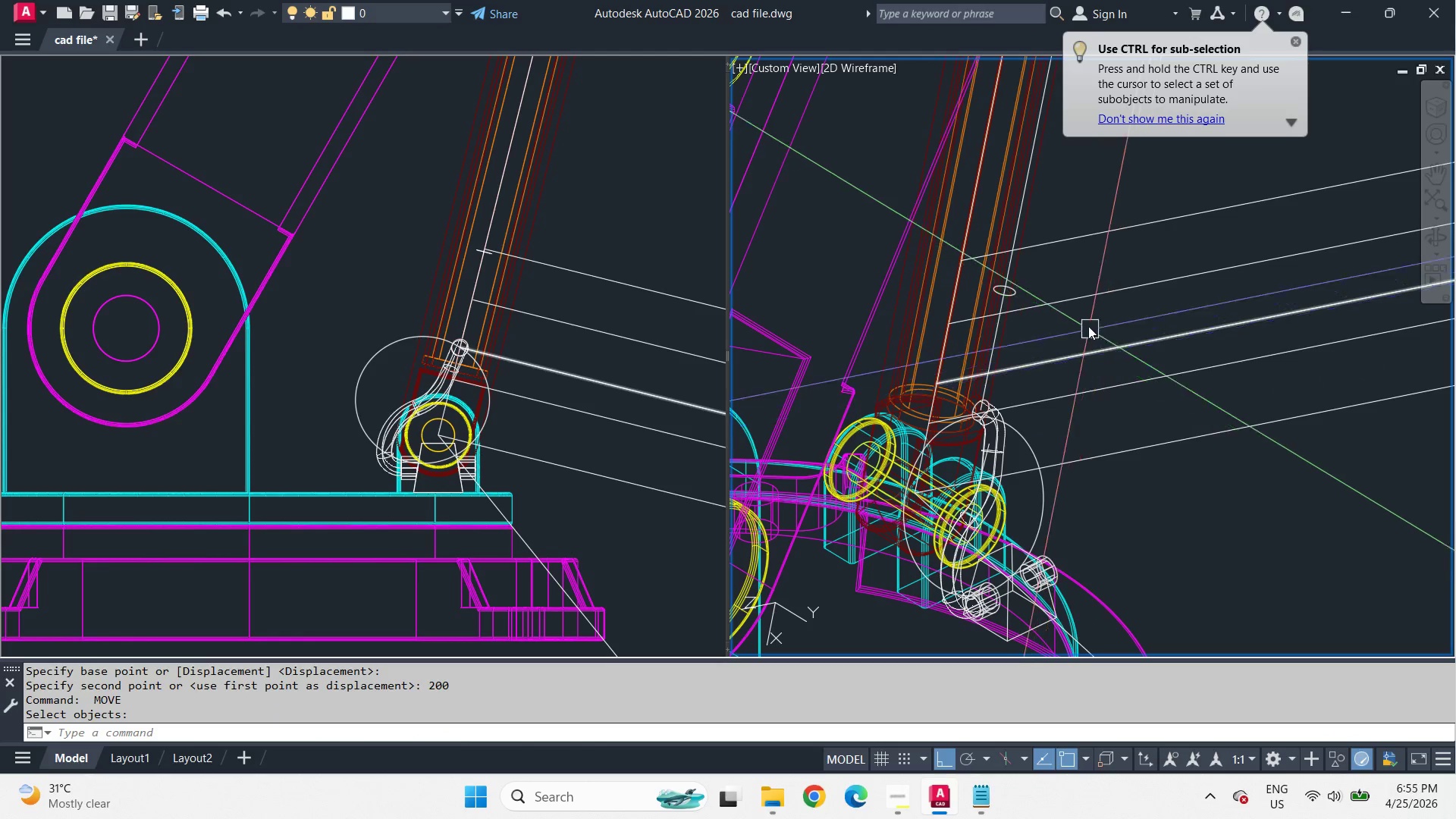 
key(E)
 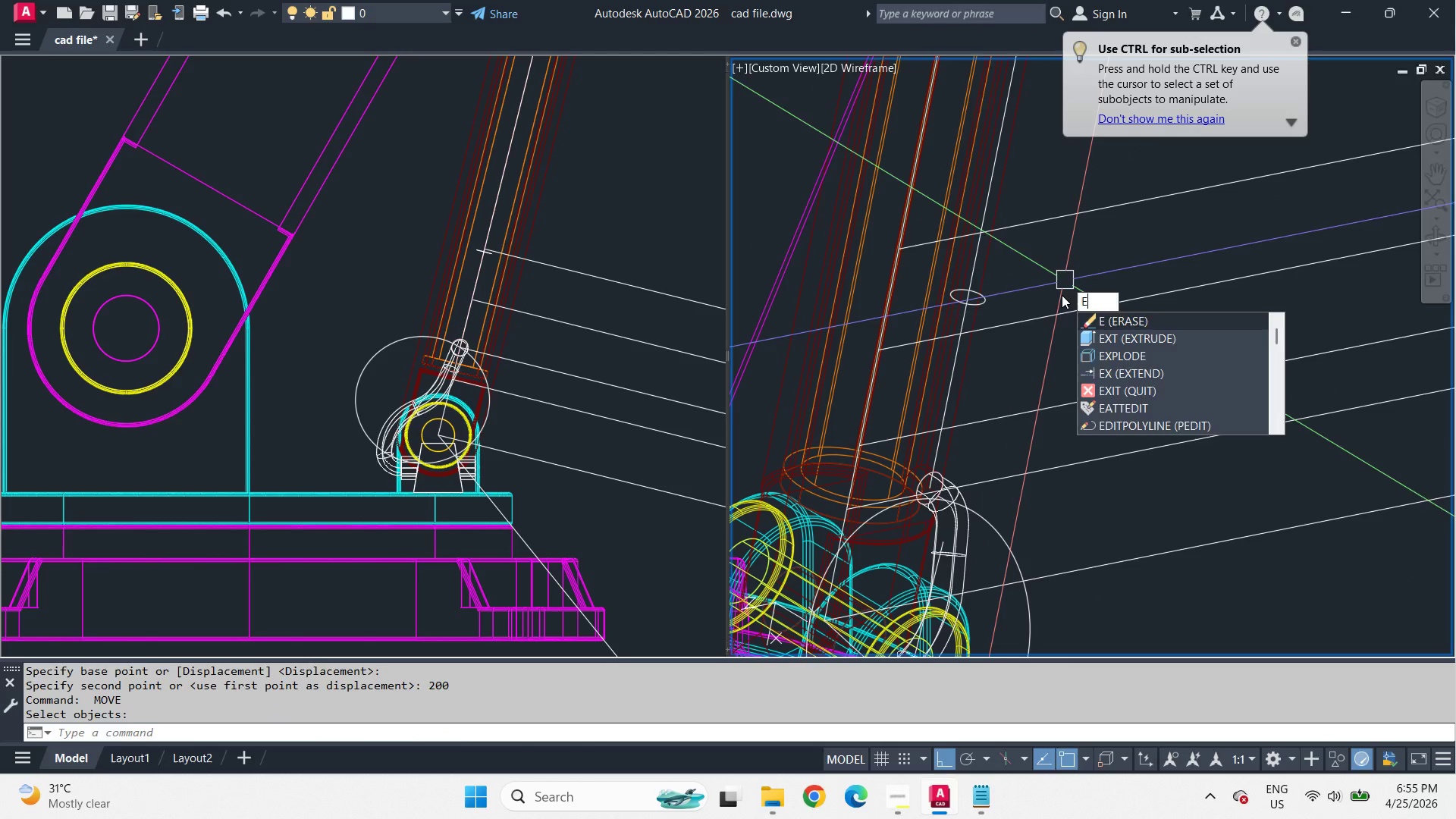 
key(Escape)
 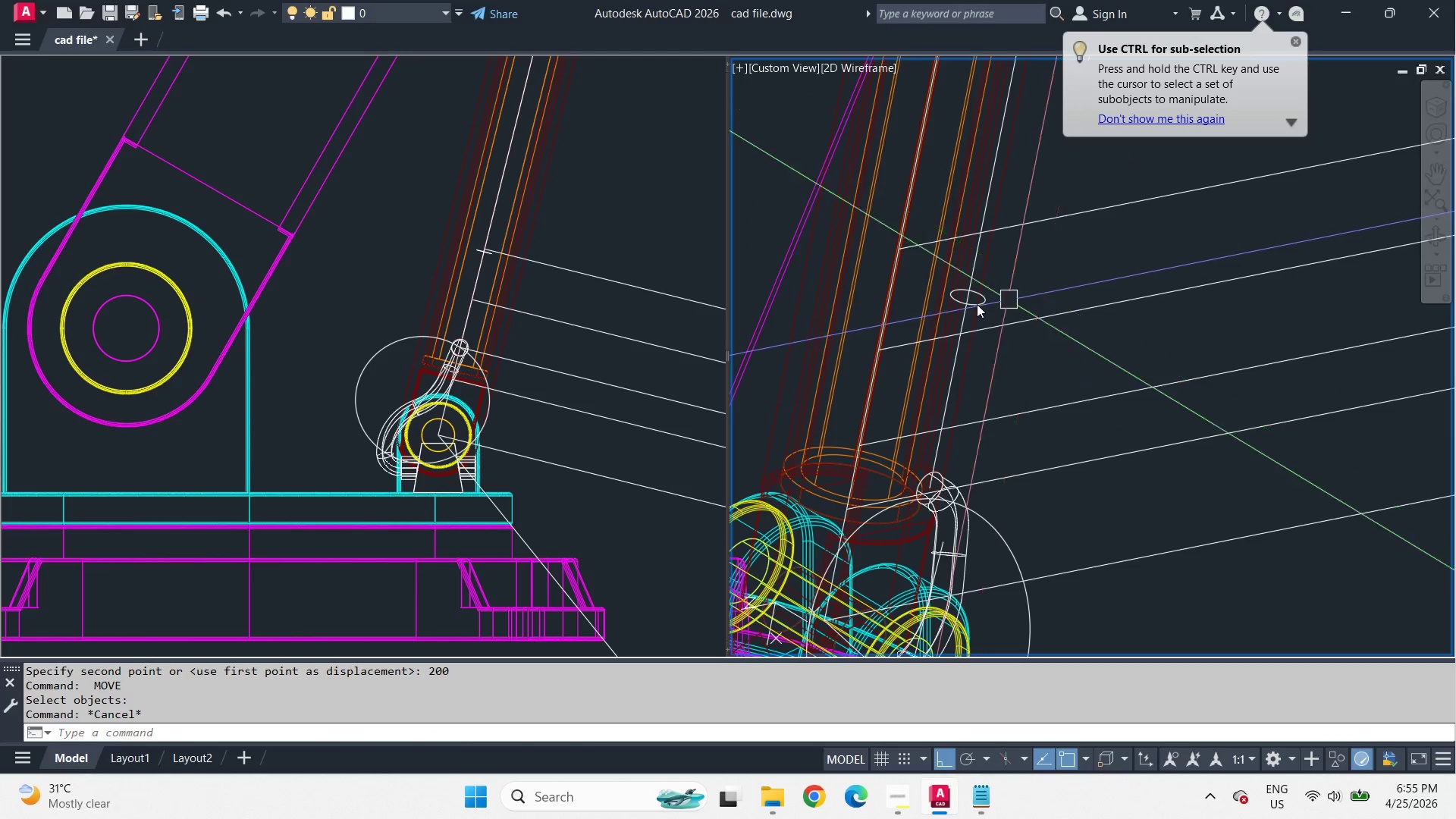 
scroll: coordinate [1065, 280], scroll_direction: up, amount: 1.0
 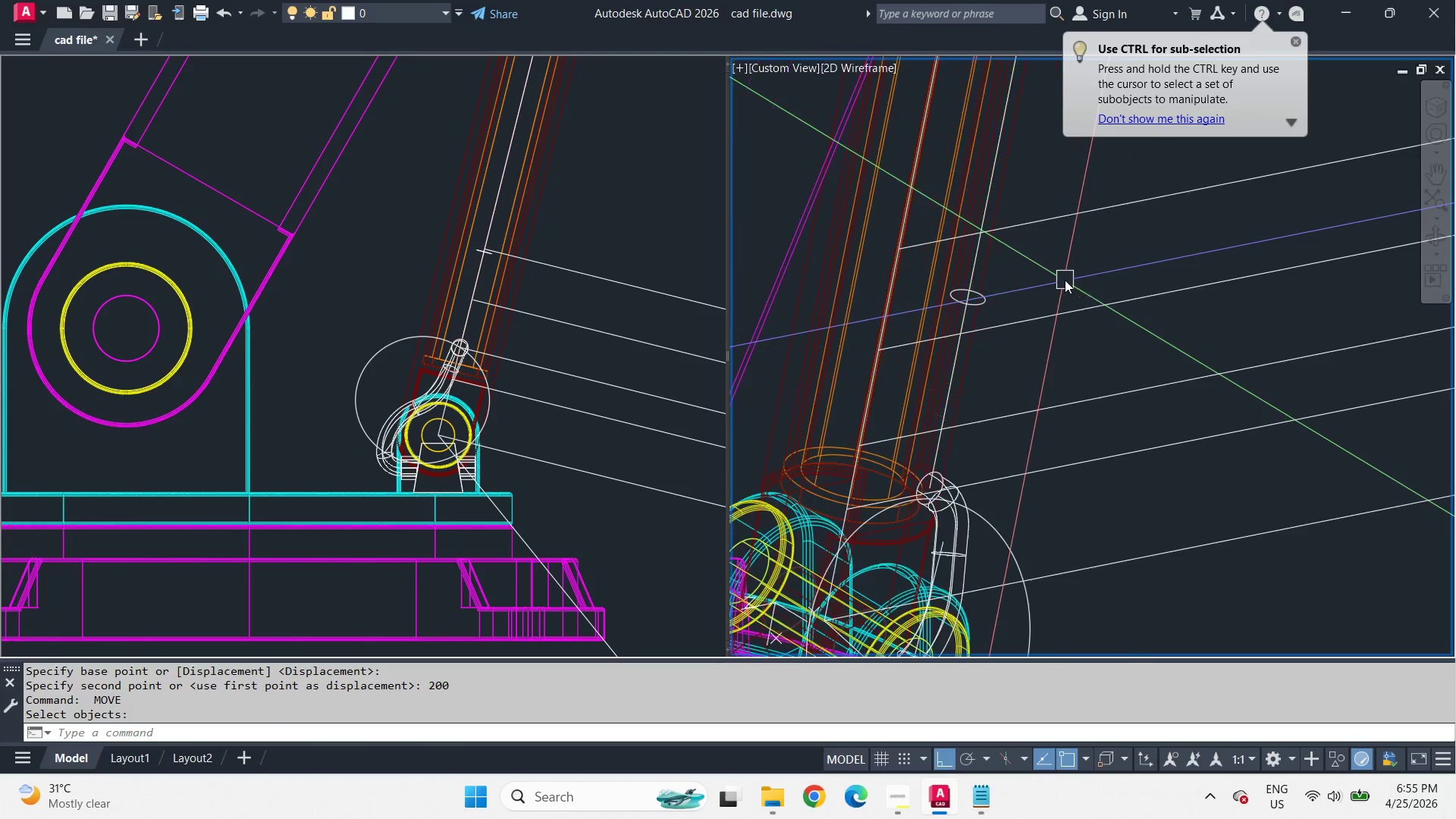 
key(O)
 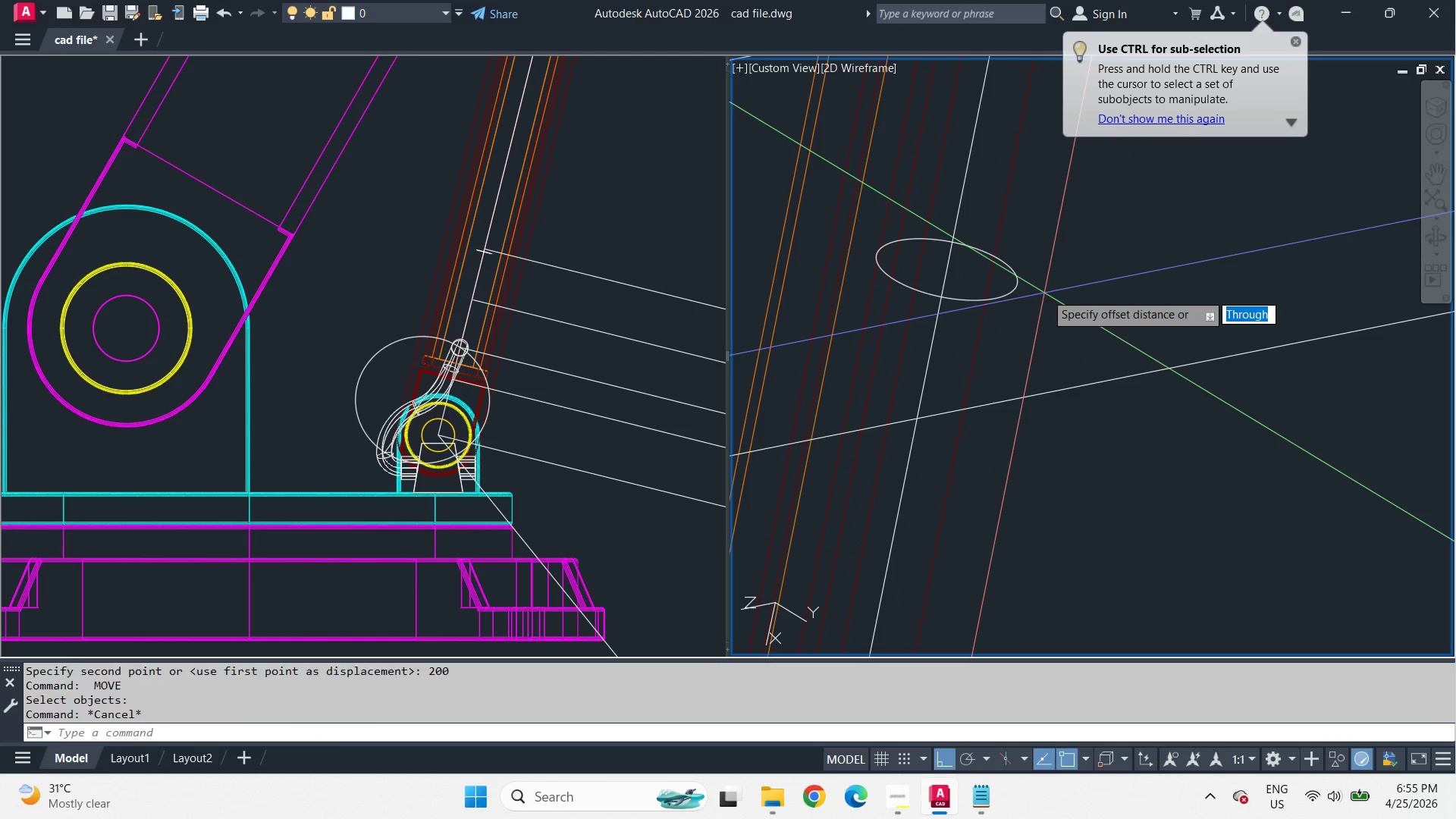 
key(Space)
 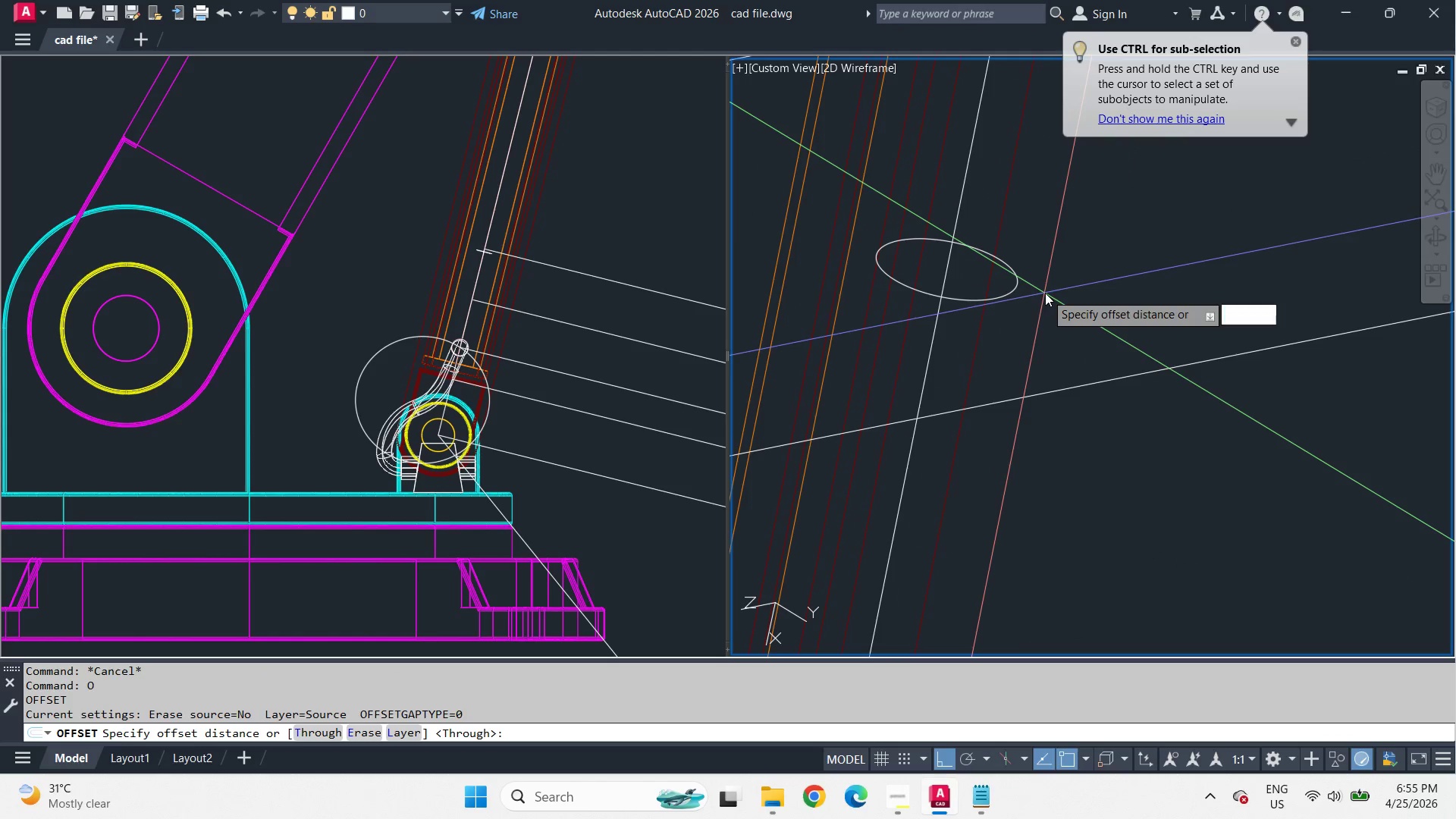 
scroll: coordinate [972, 305], scroll_direction: up, amount: 3.0
 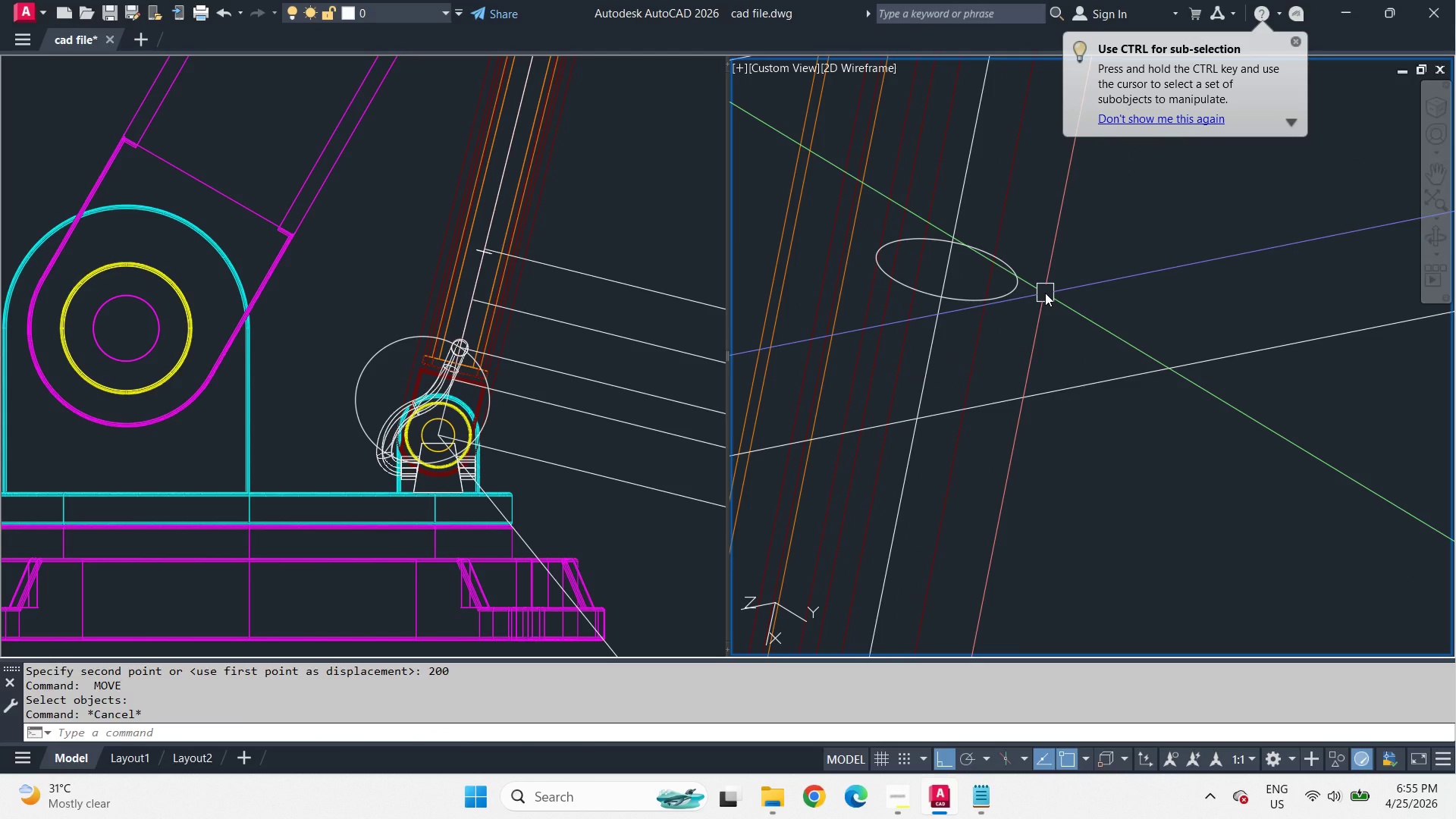 
key(2)
 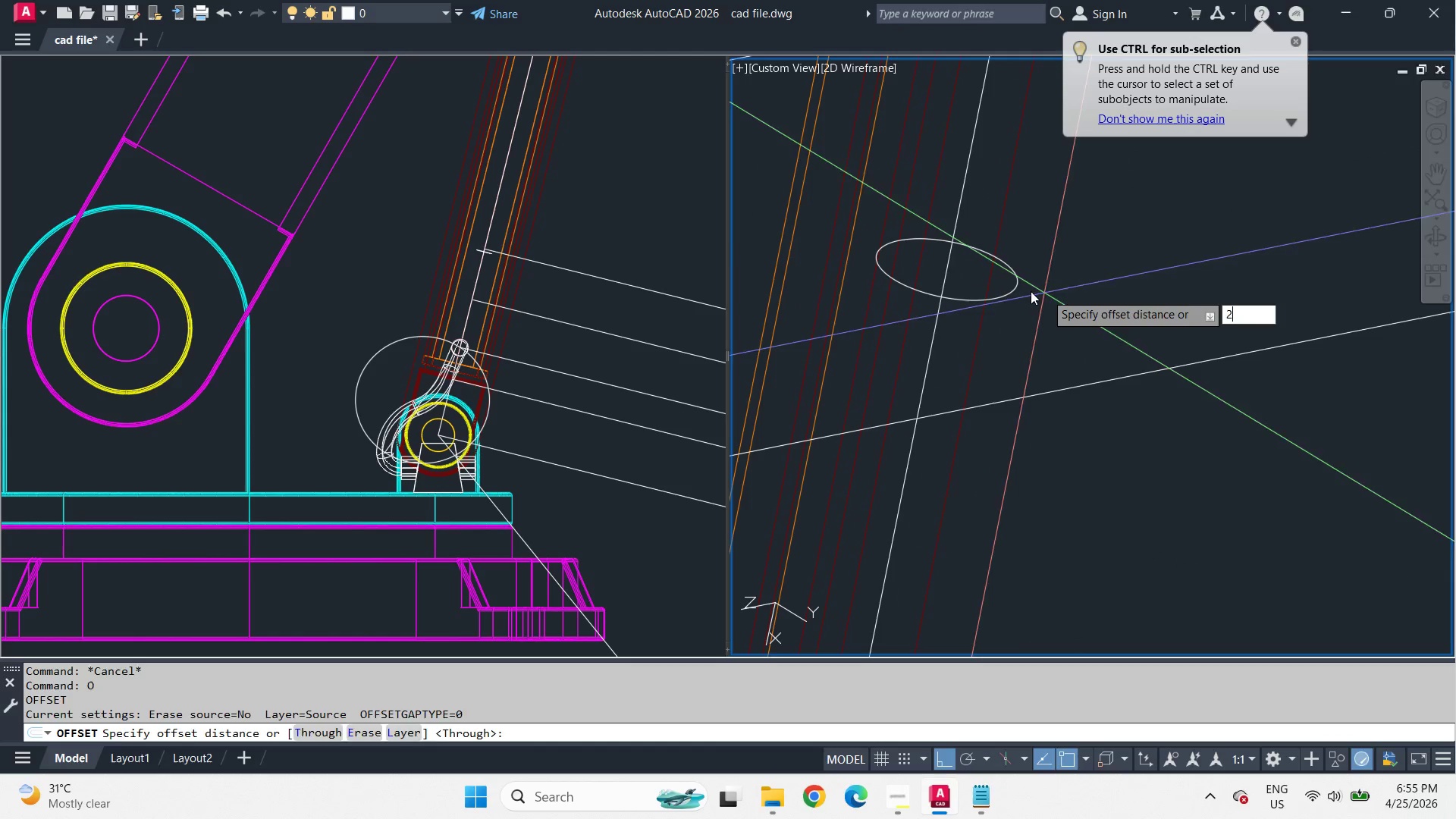 
key(Space)
 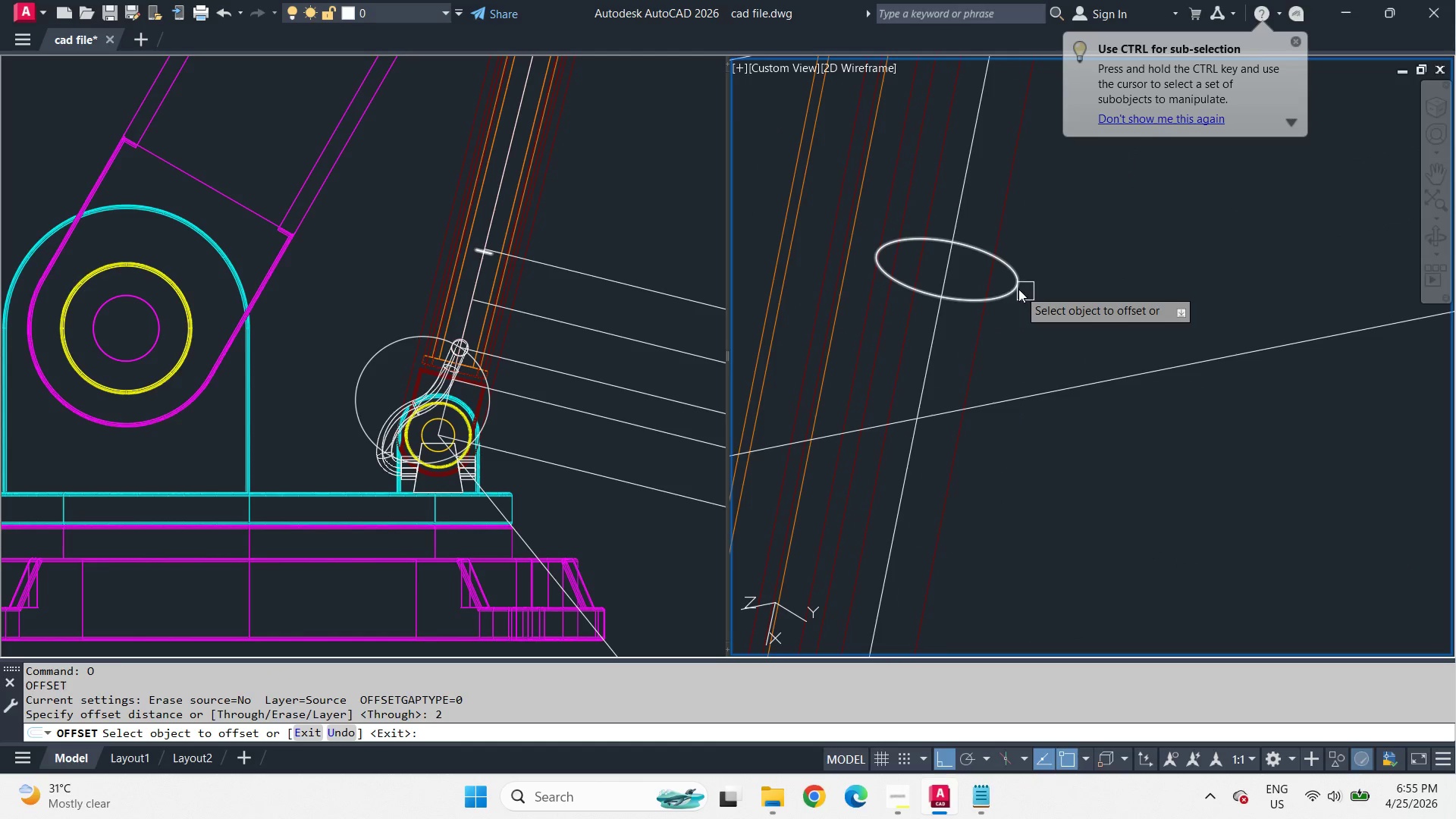 
left_click_drag(start_coordinate=[1018, 289], to_coordinate=[1034, 294])
 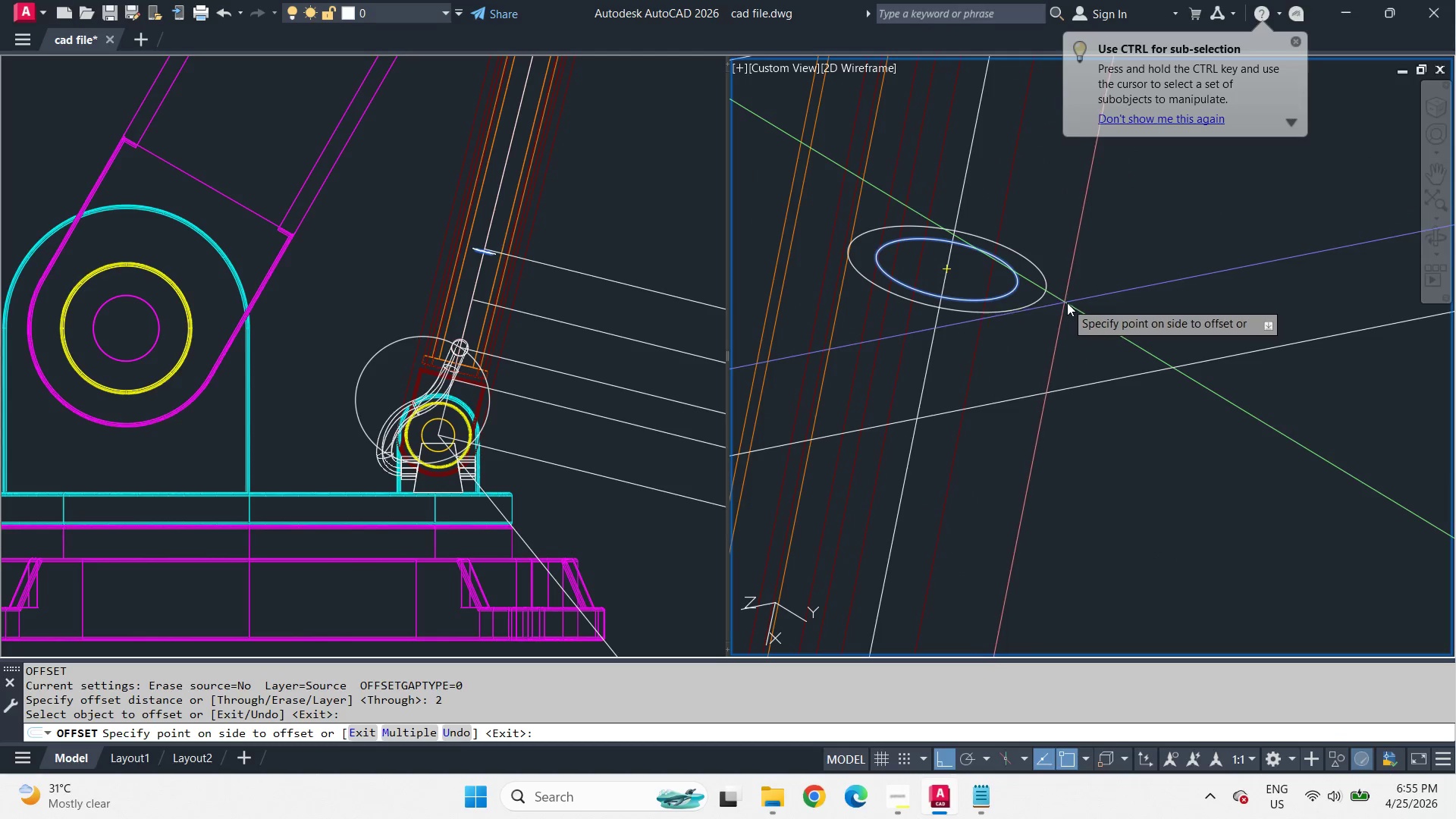 
left_click_drag(start_coordinate=[1067, 303], to_coordinate=[1071, 306])
 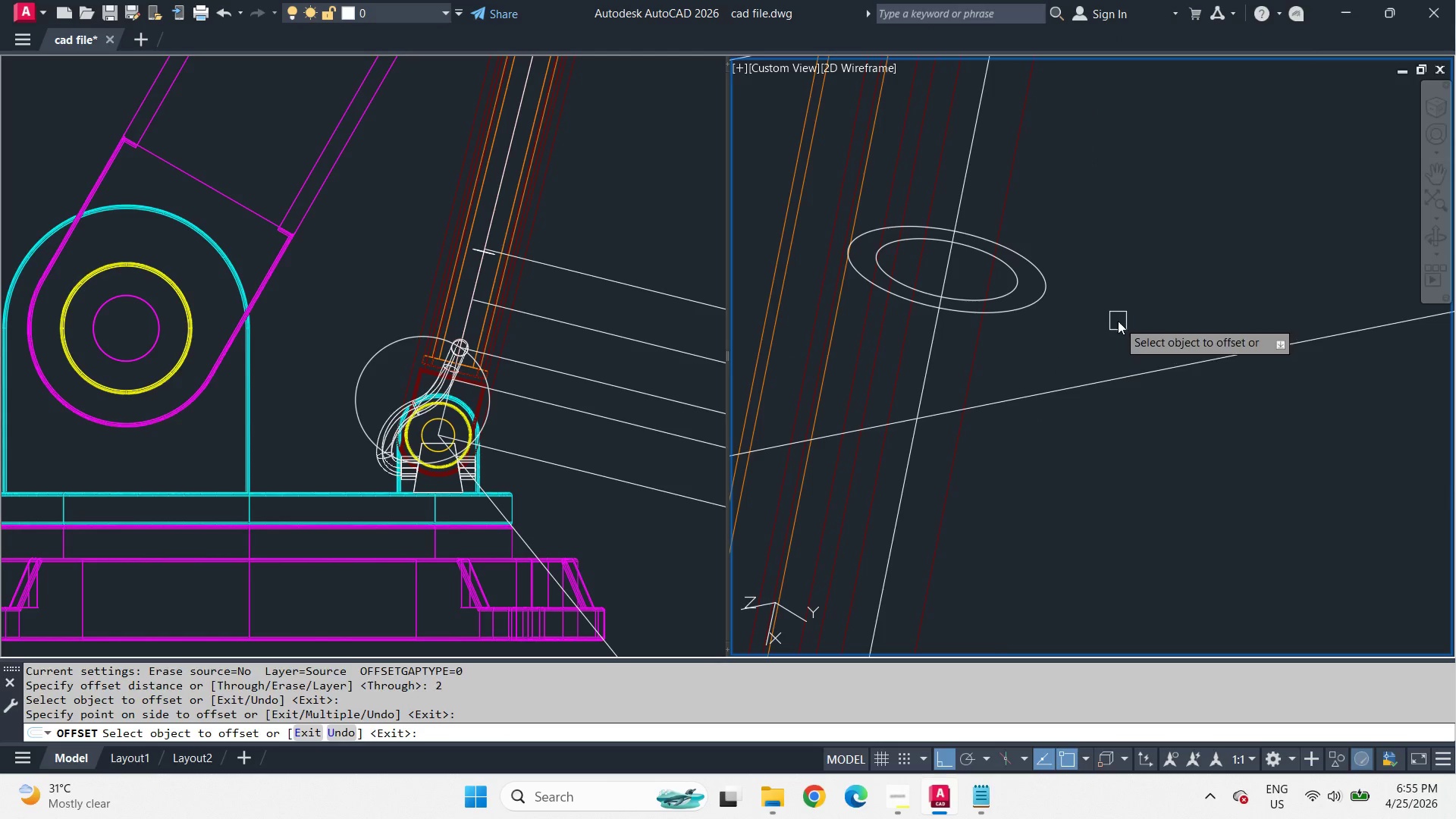 
key(Space)
 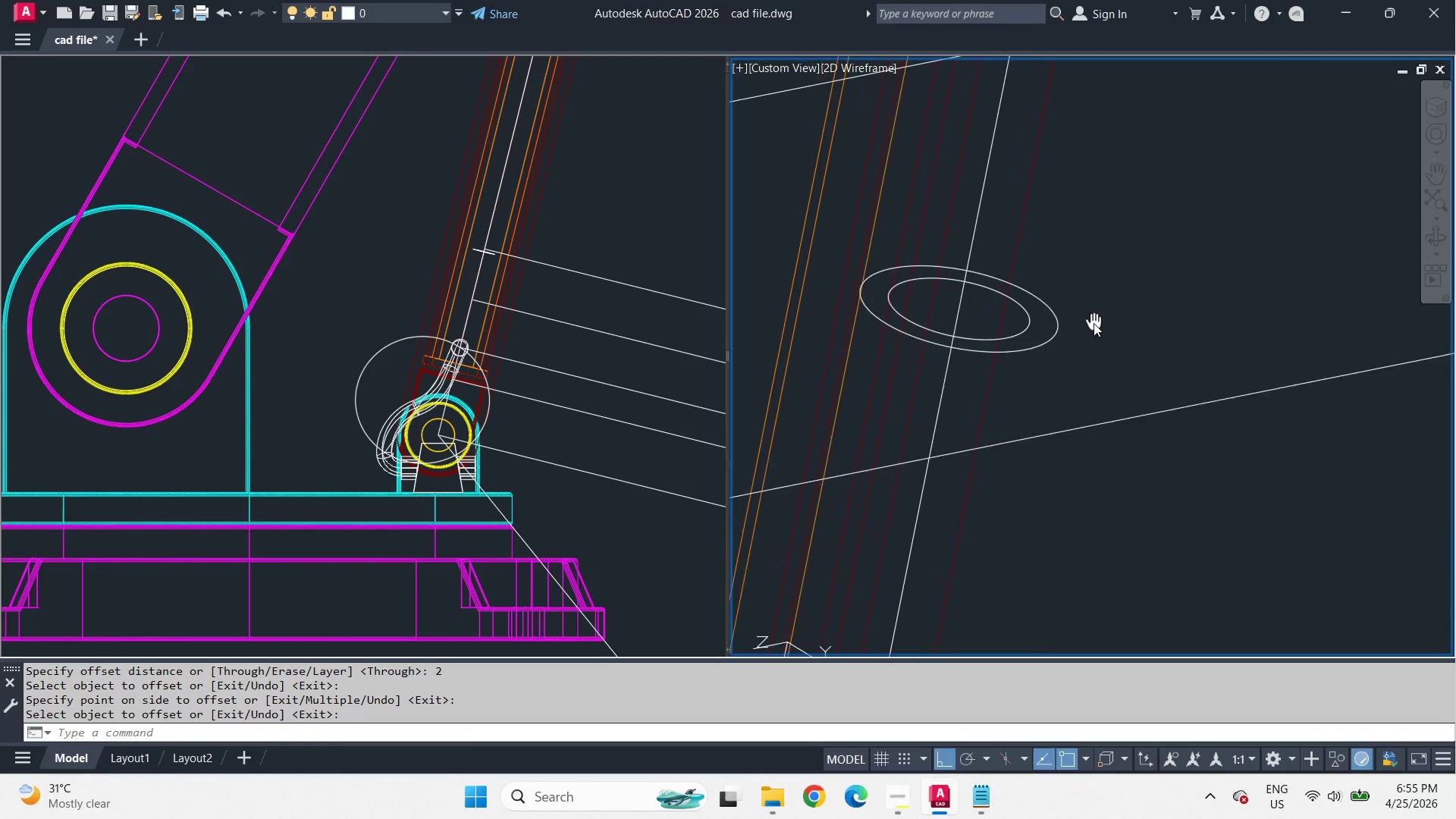 
type(ex)
 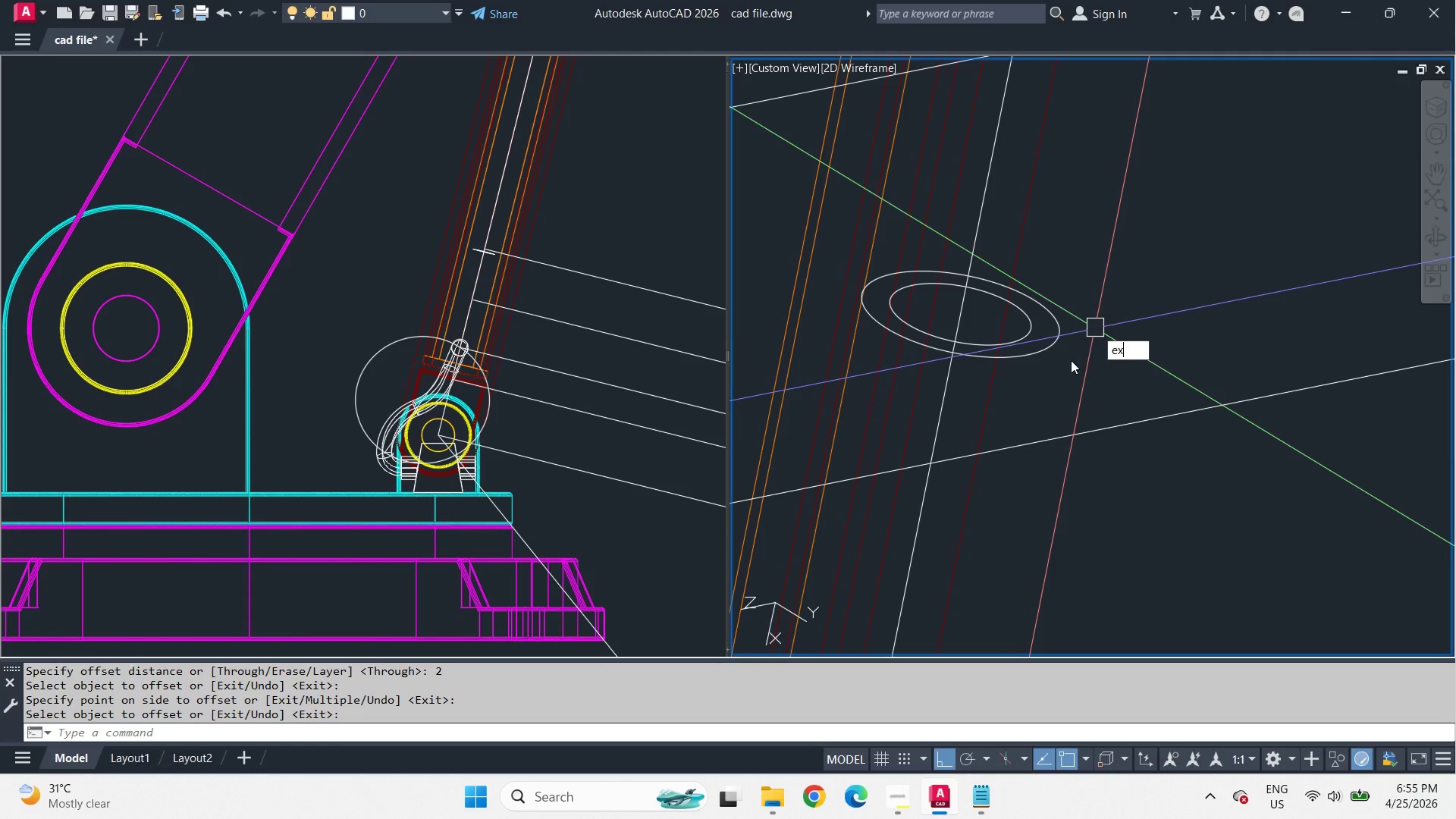 
key(T)
 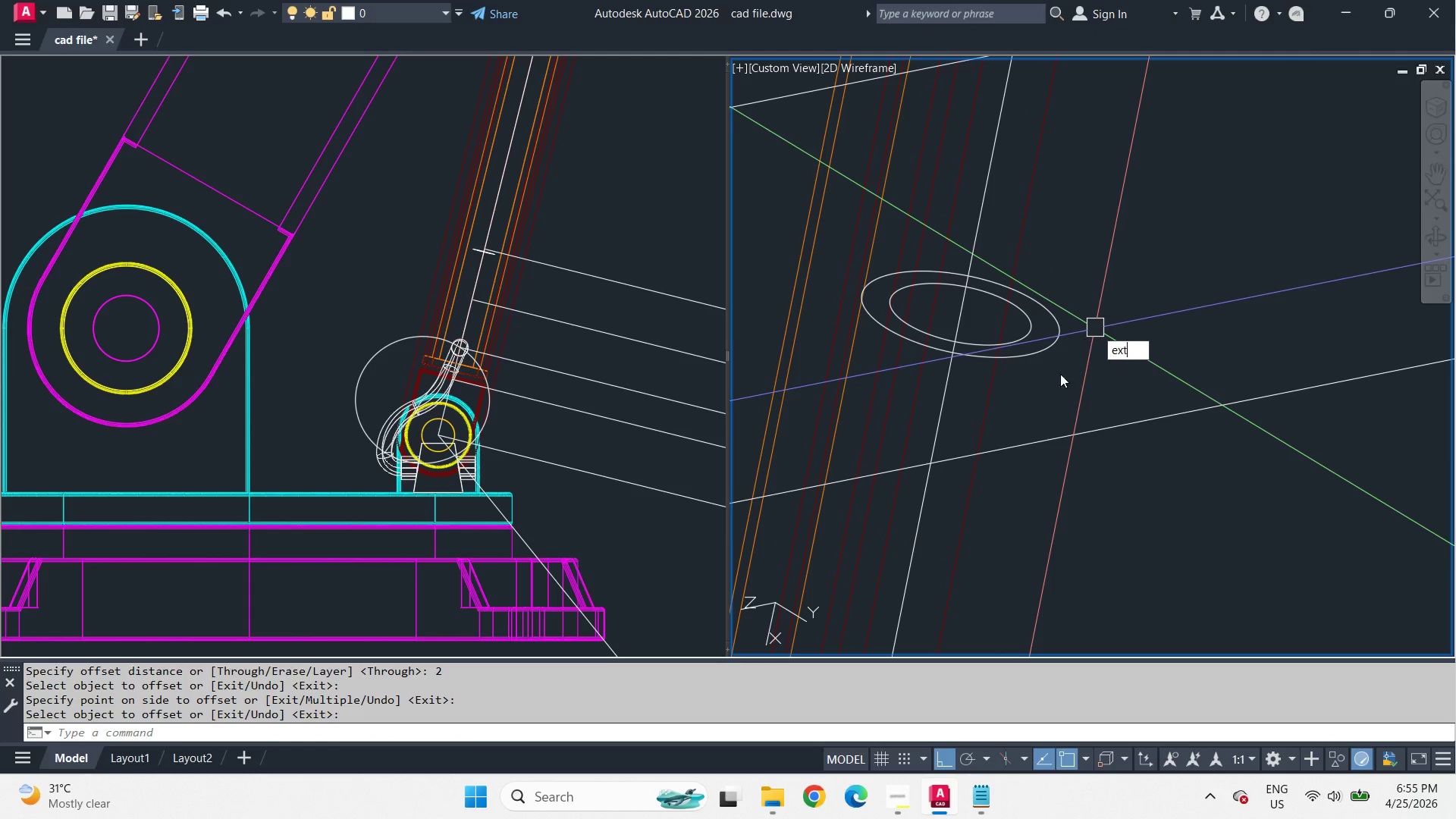 
key(Space)
 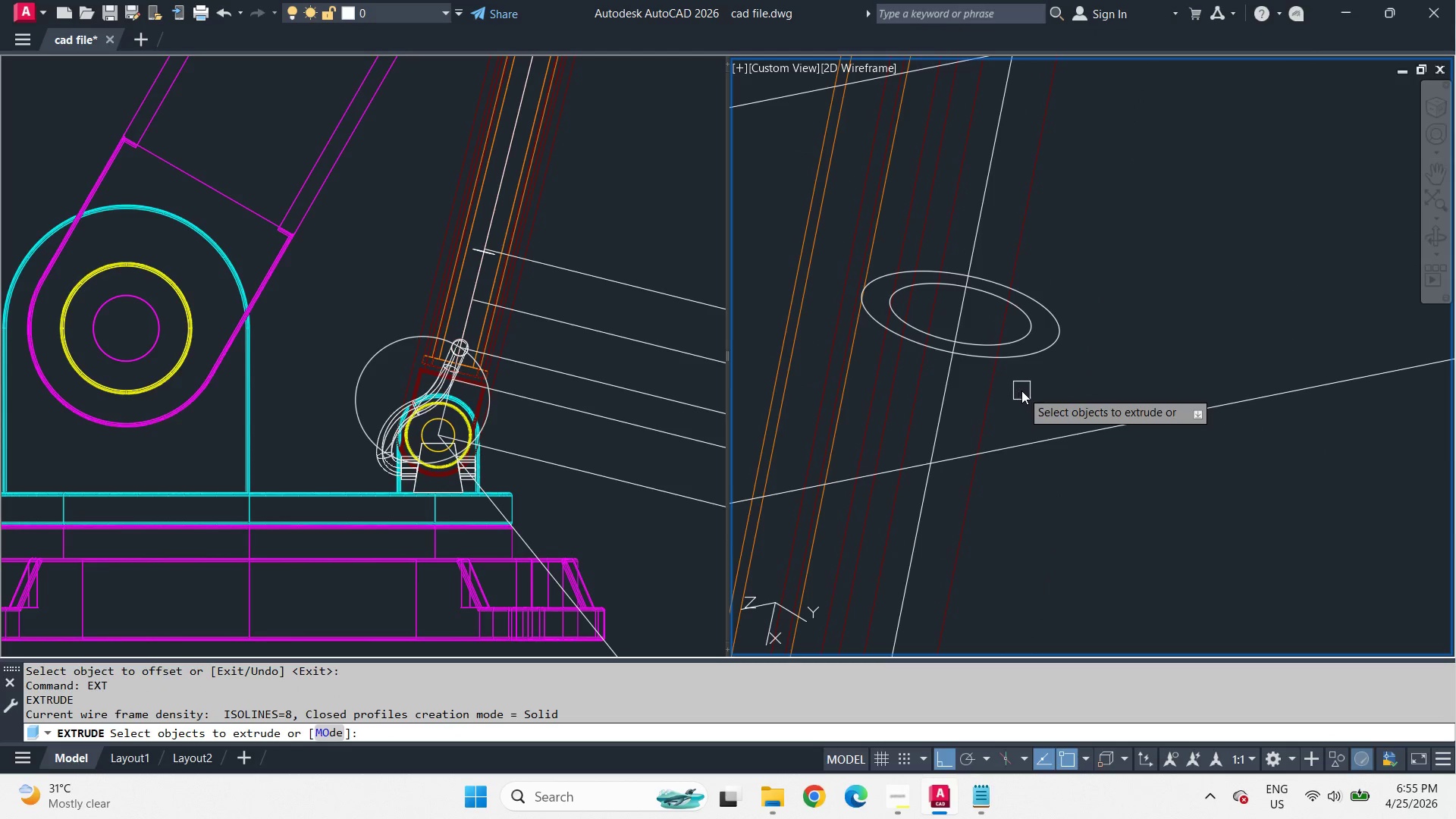 
left_click_drag(start_coordinate=[1021, 391], to_coordinate=[1020, 383])
 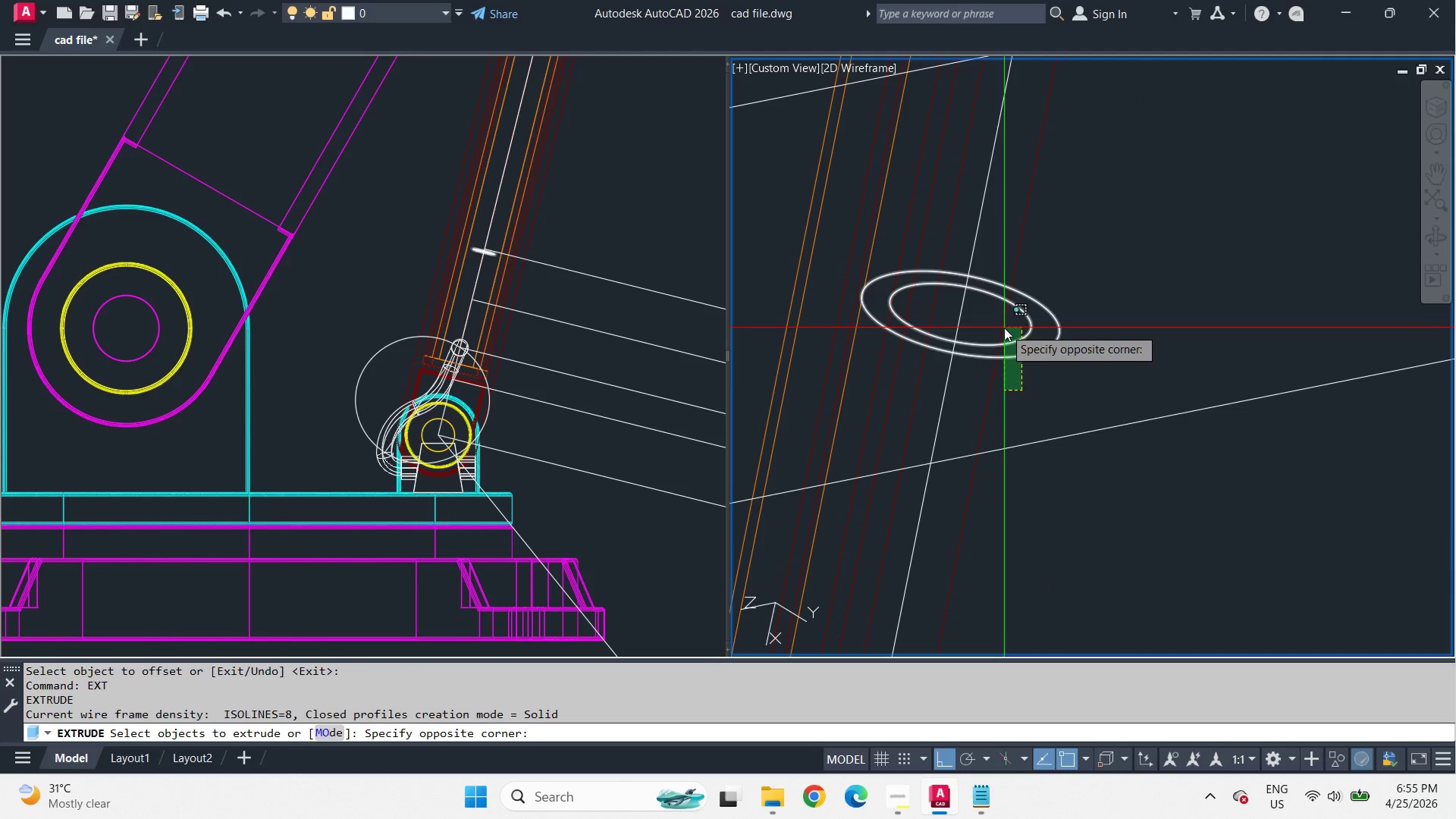 
double_click([1004, 328])
 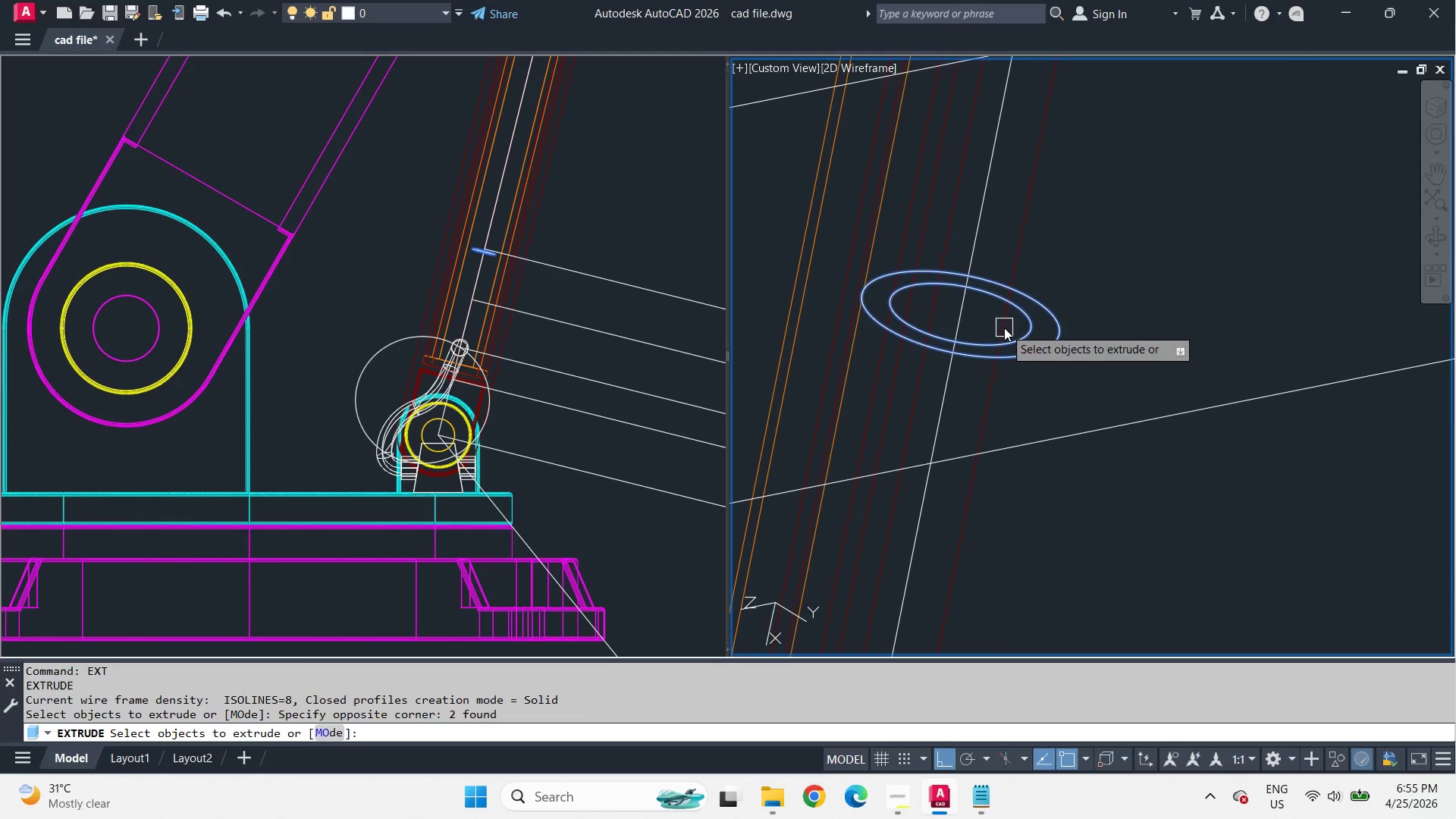 
key(Space)
 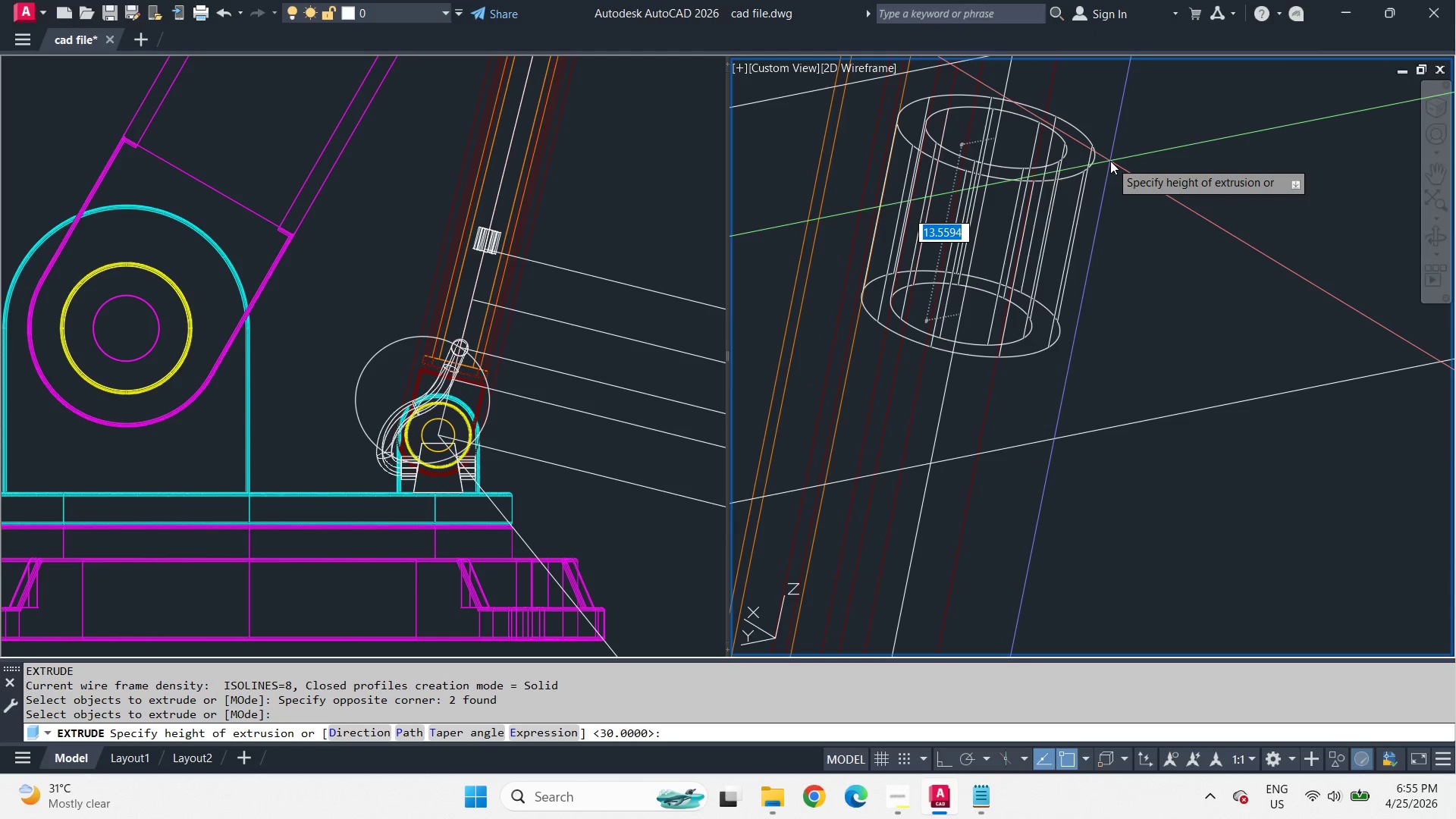 
key(Numpad2)
 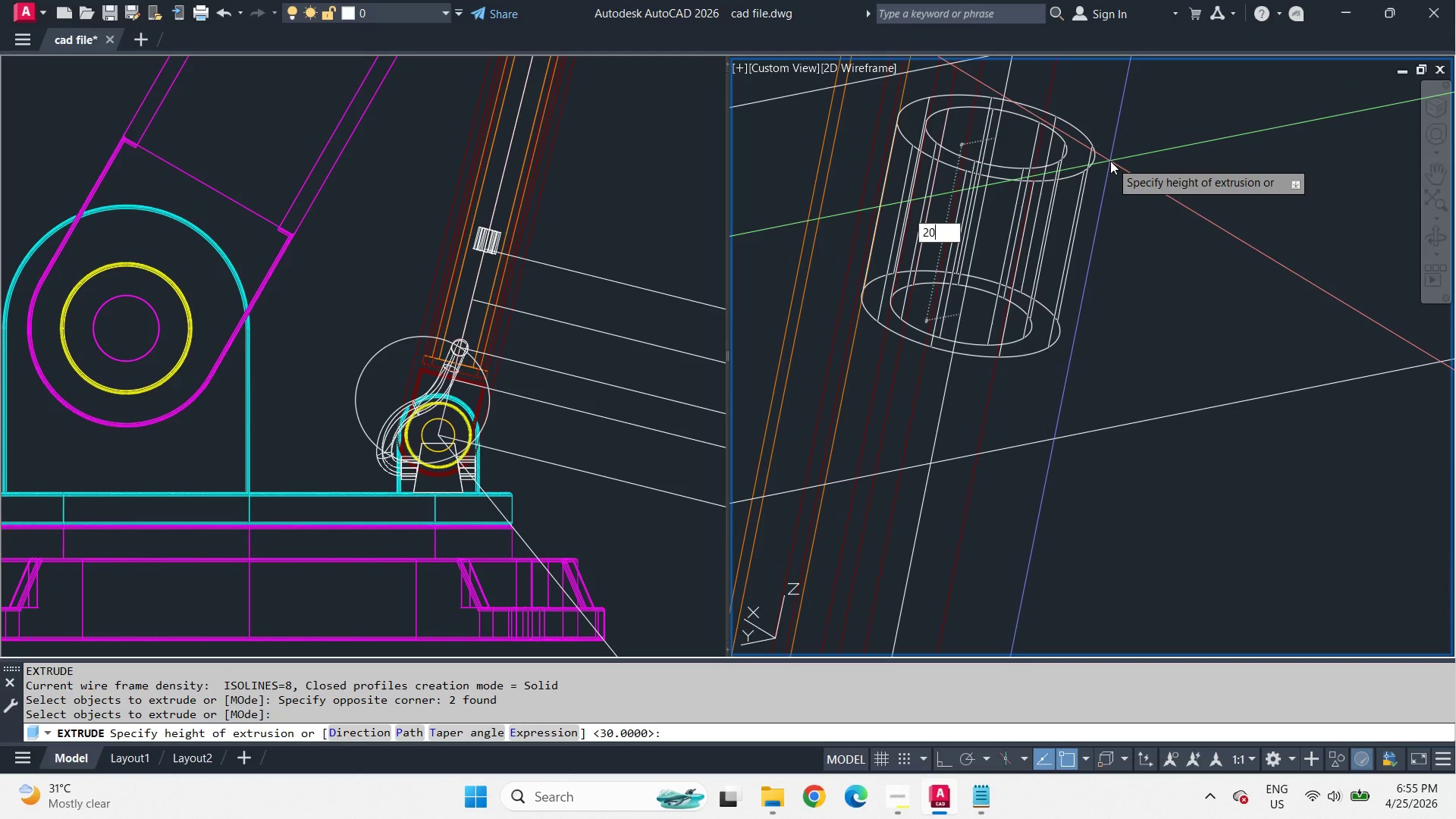 
key(Numpad0)
 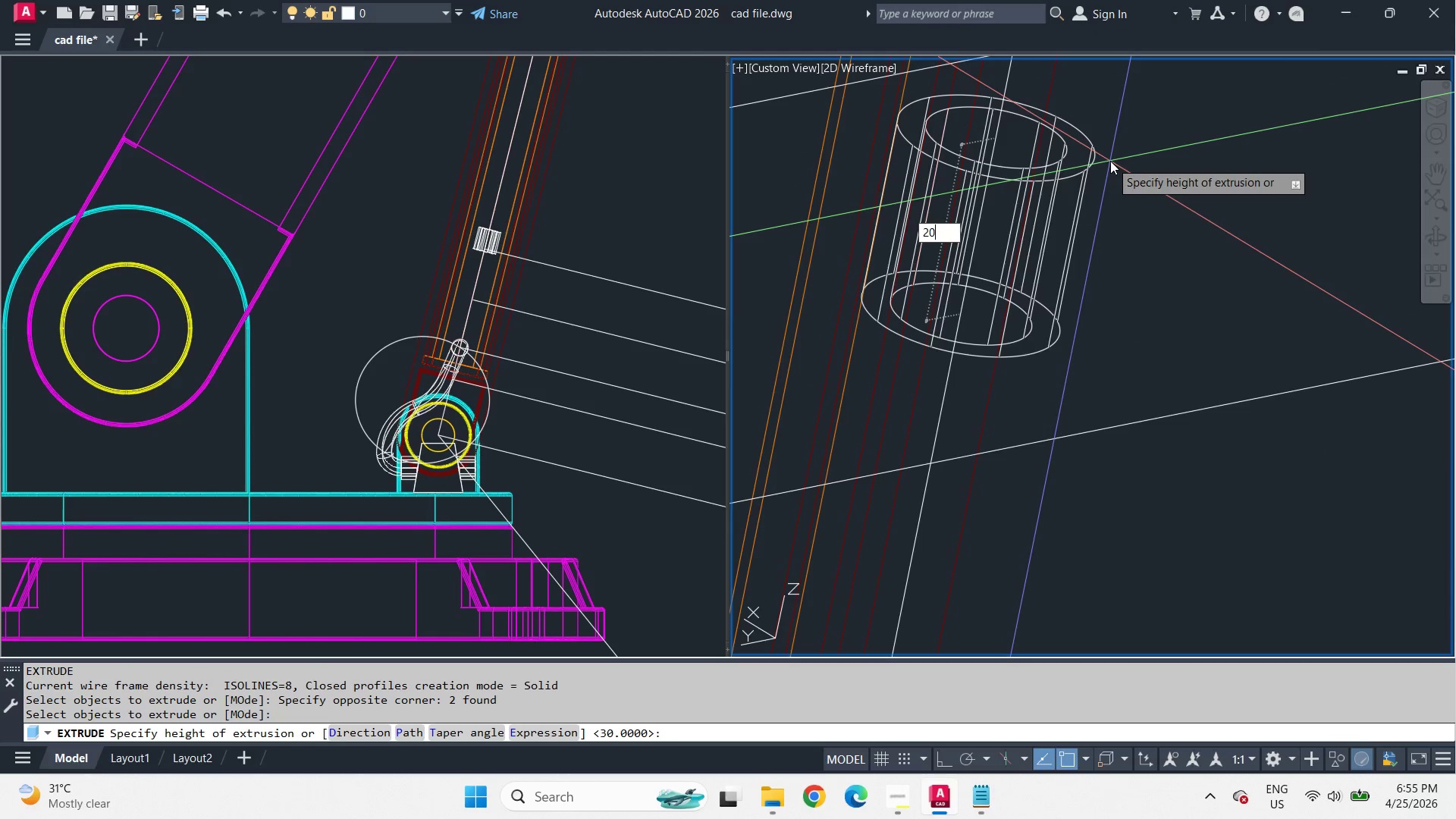 
key(Space)
 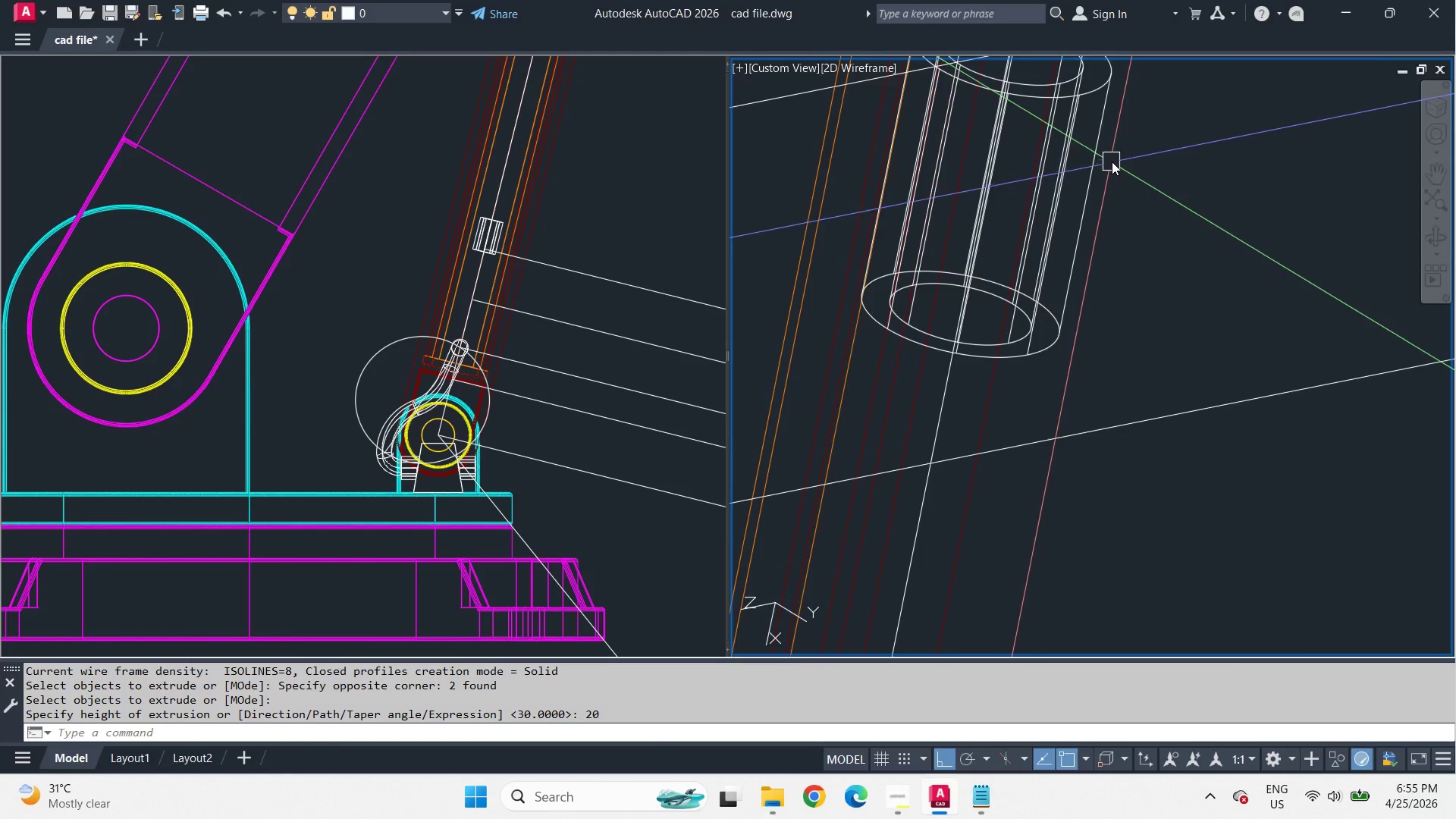 
scroll: coordinate [1112, 162], scroll_direction: down, amount: 2.0
 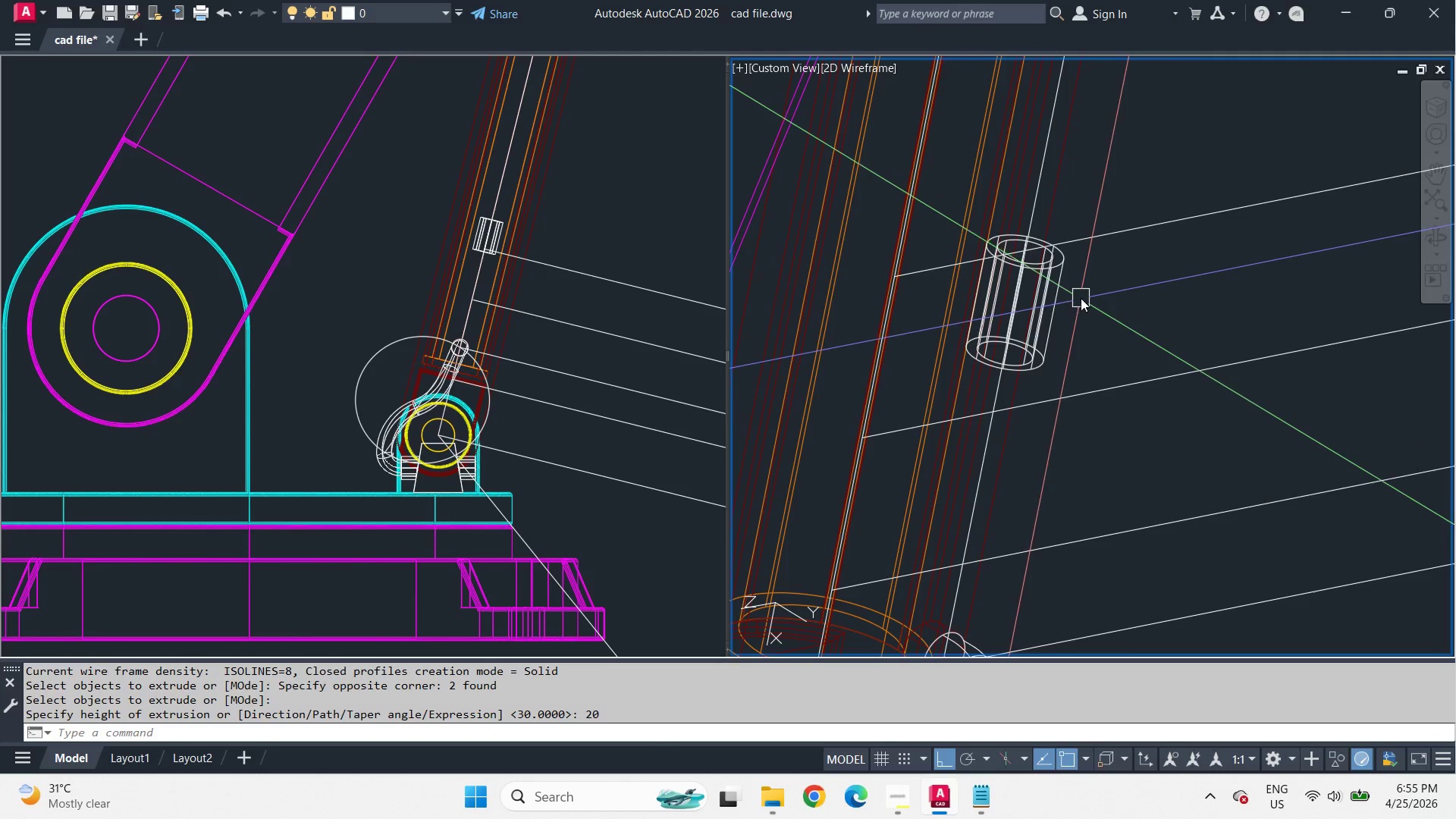 
scroll: coordinate [1088, 287], scroll_direction: up, amount: 2.0
 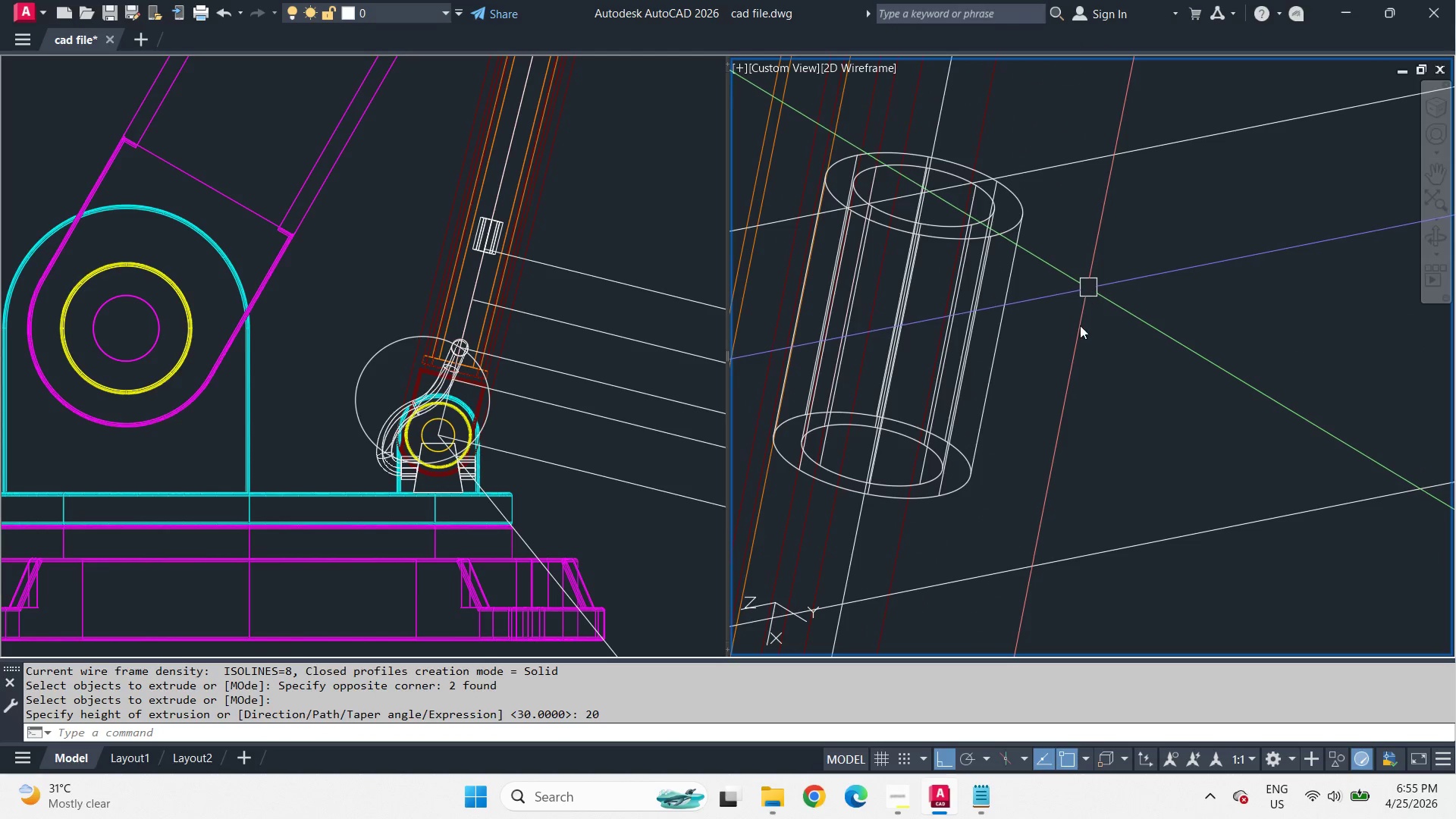 
key(B)
 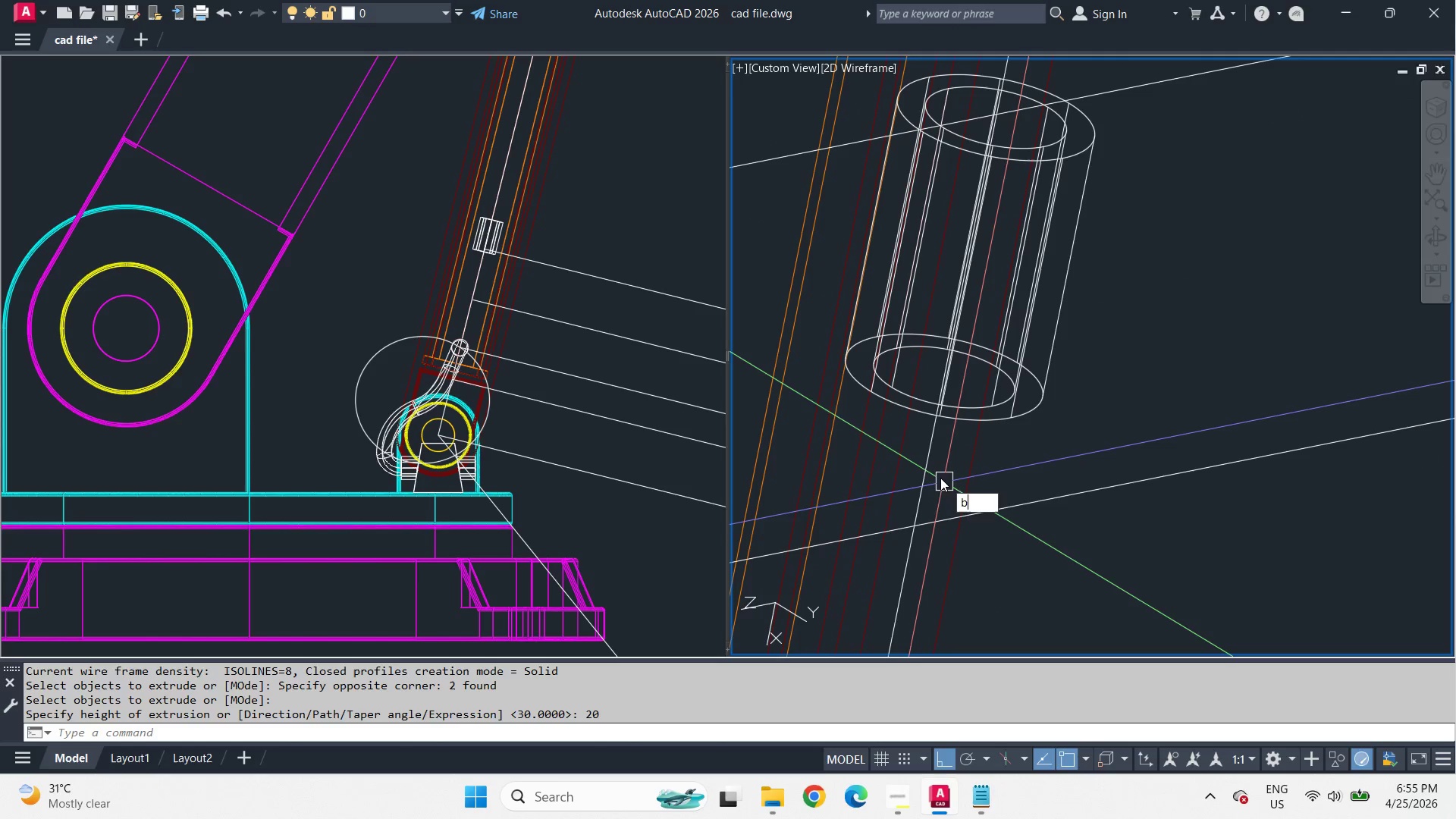 
key(R)
 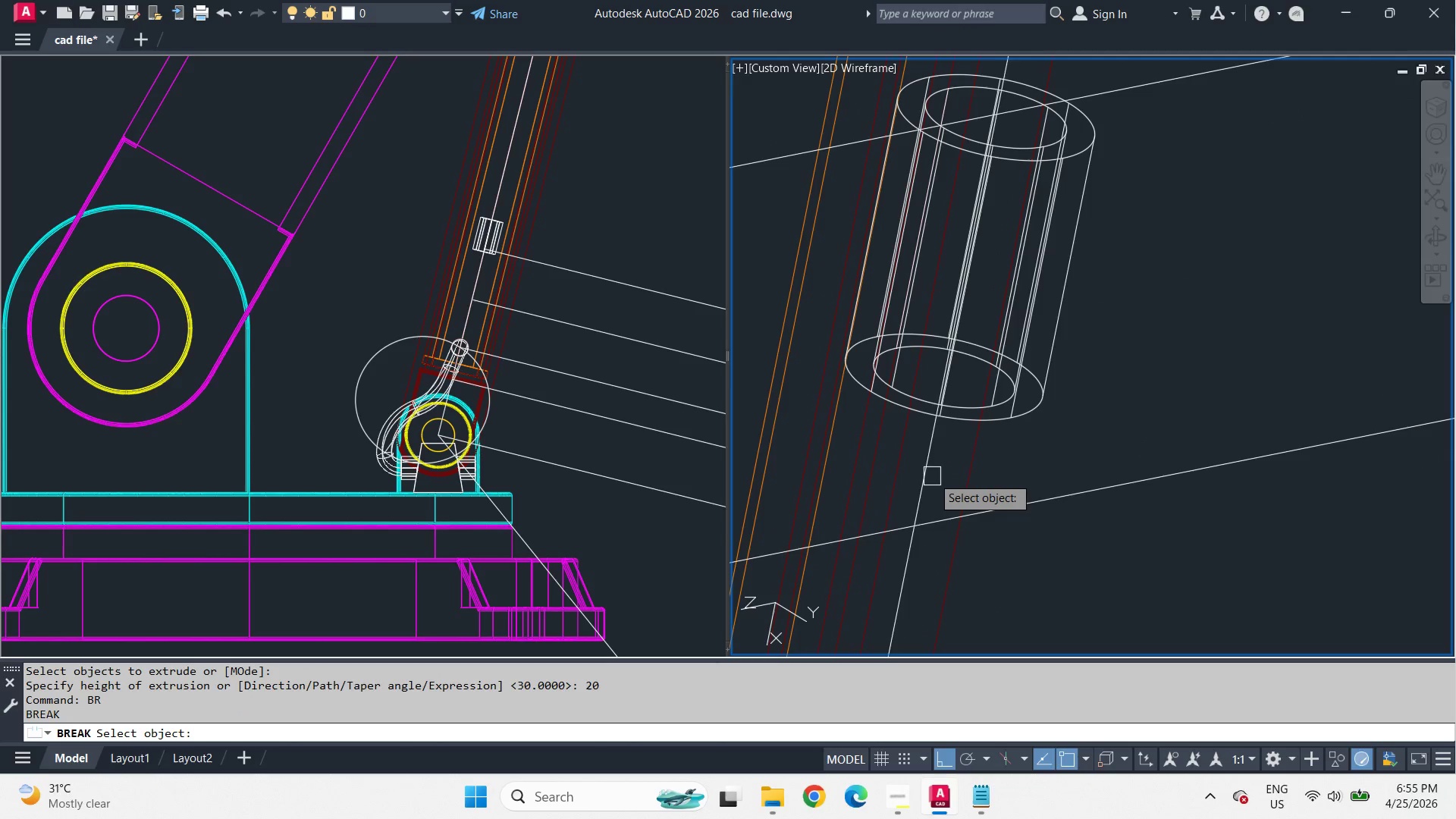 
key(Space)
 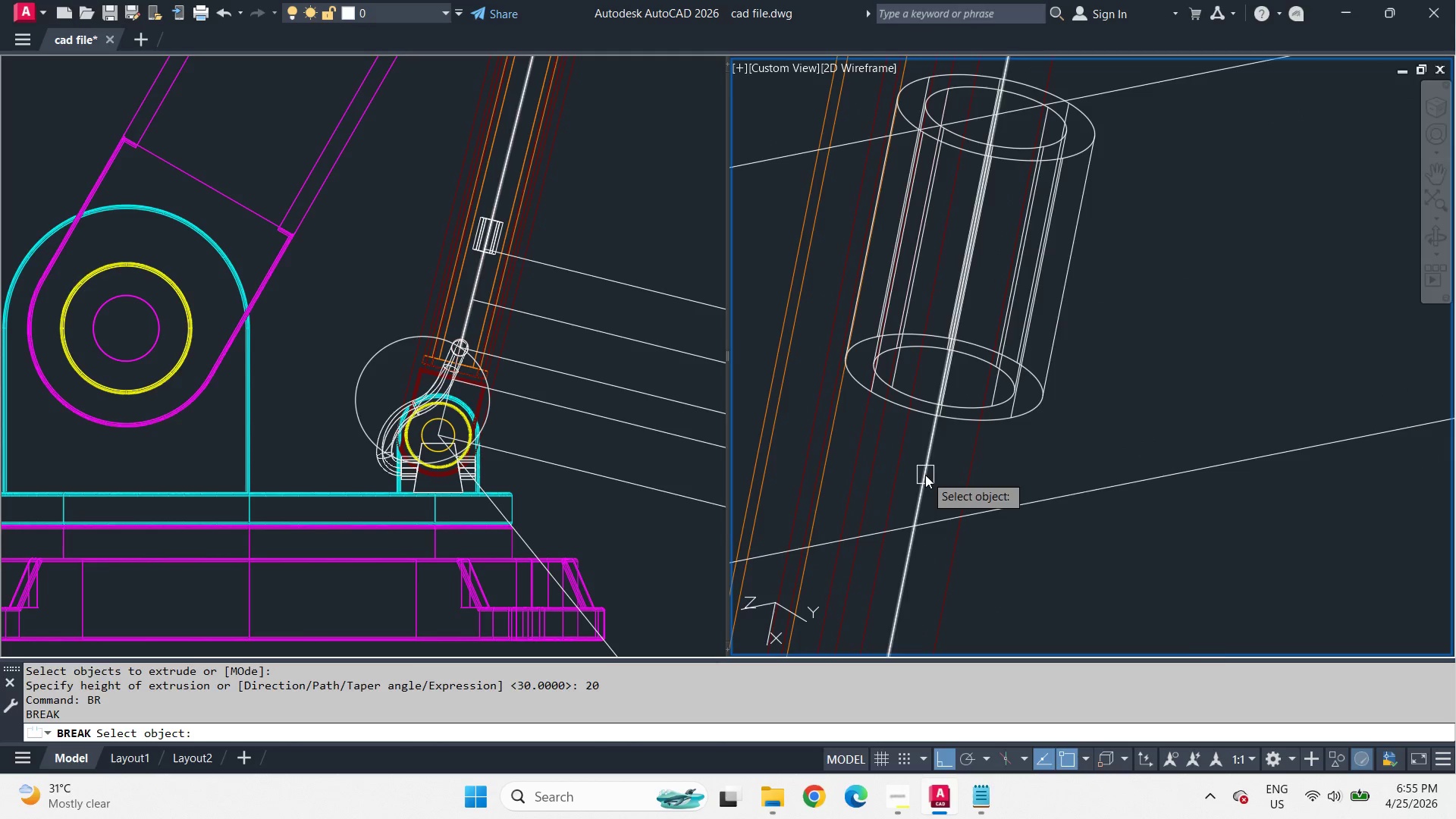 
left_click([925, 475])
 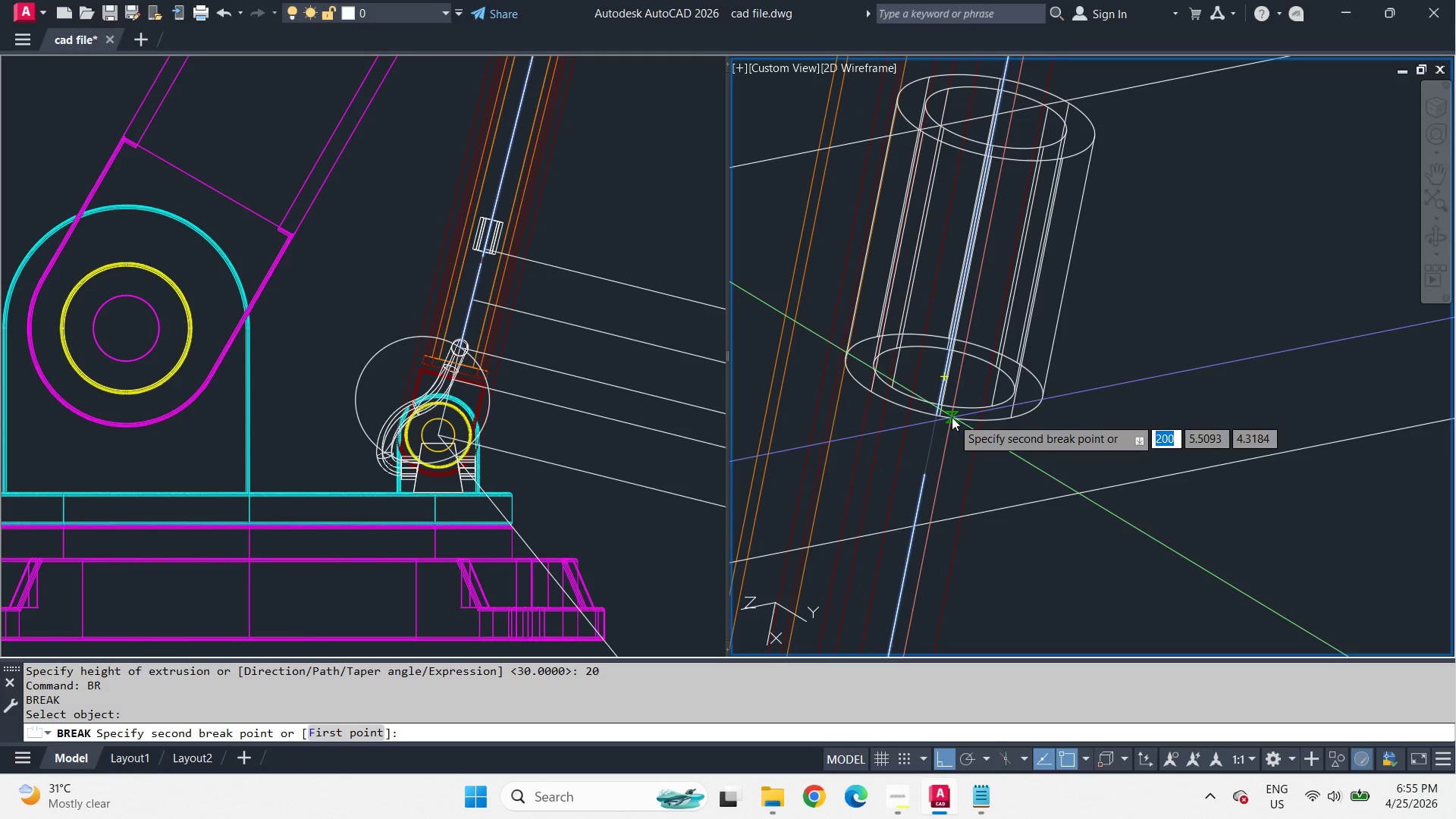 
type(cen )
 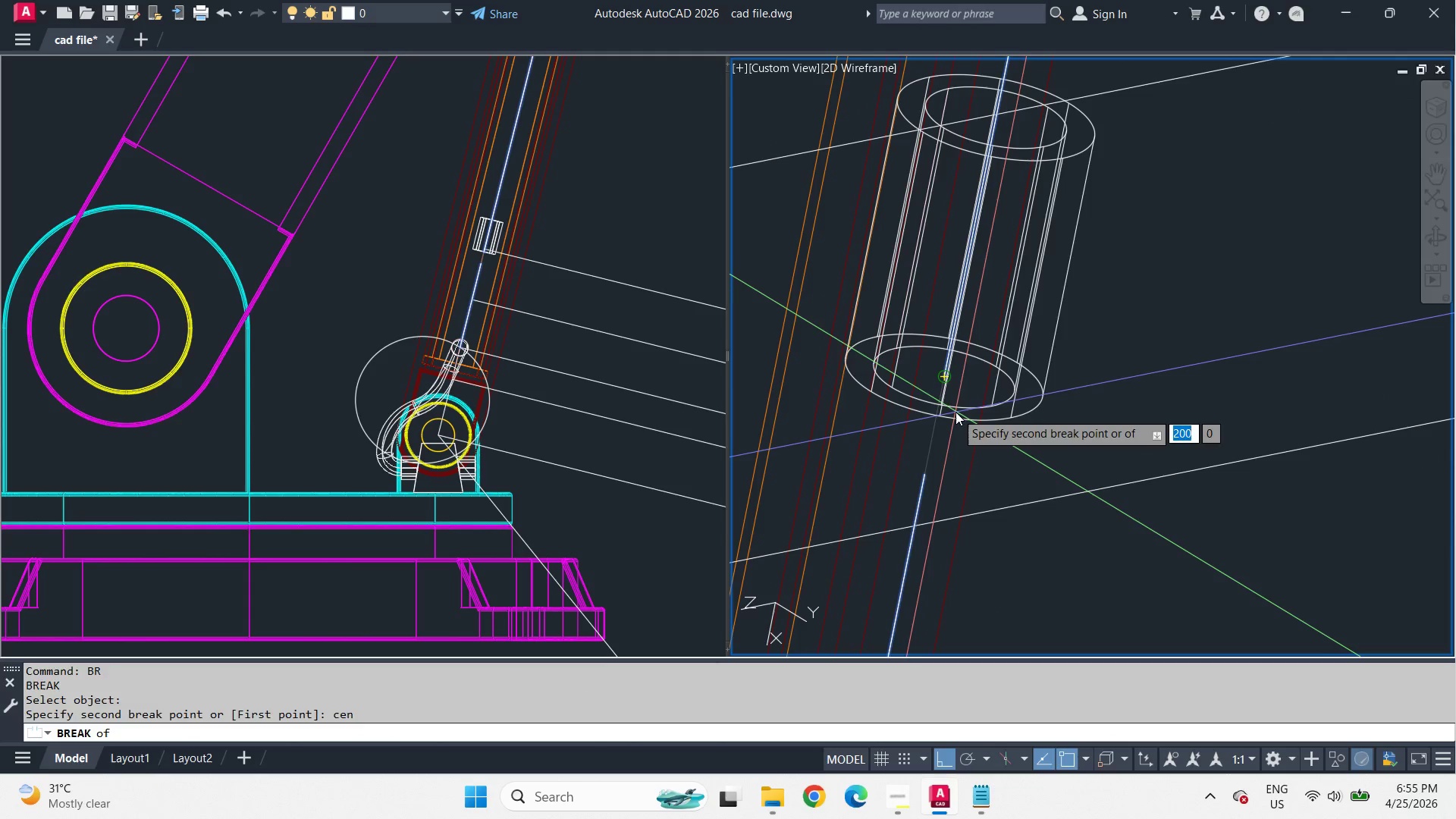 
left_click([956, 412])
 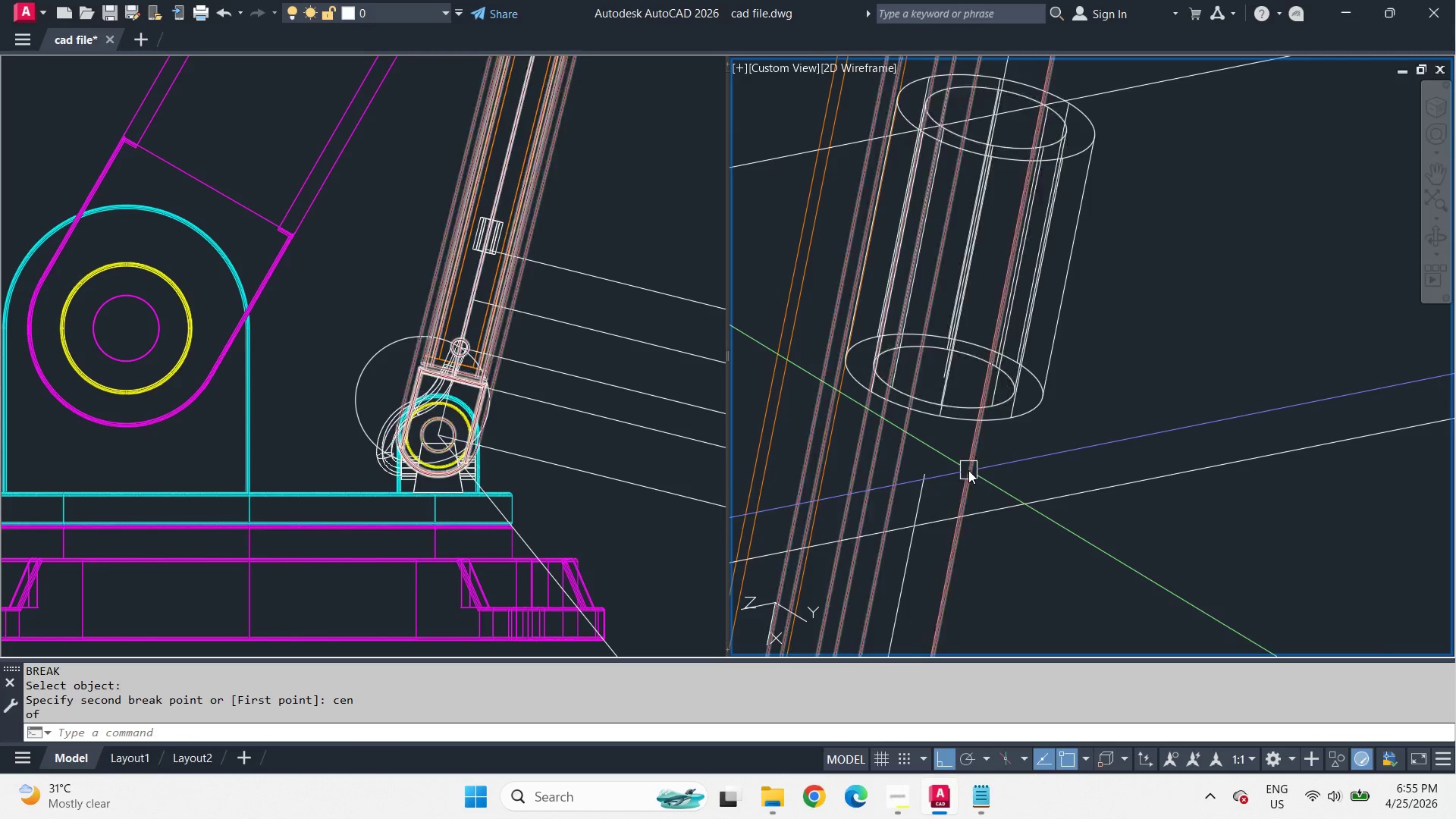 
left_click([946, 479])
 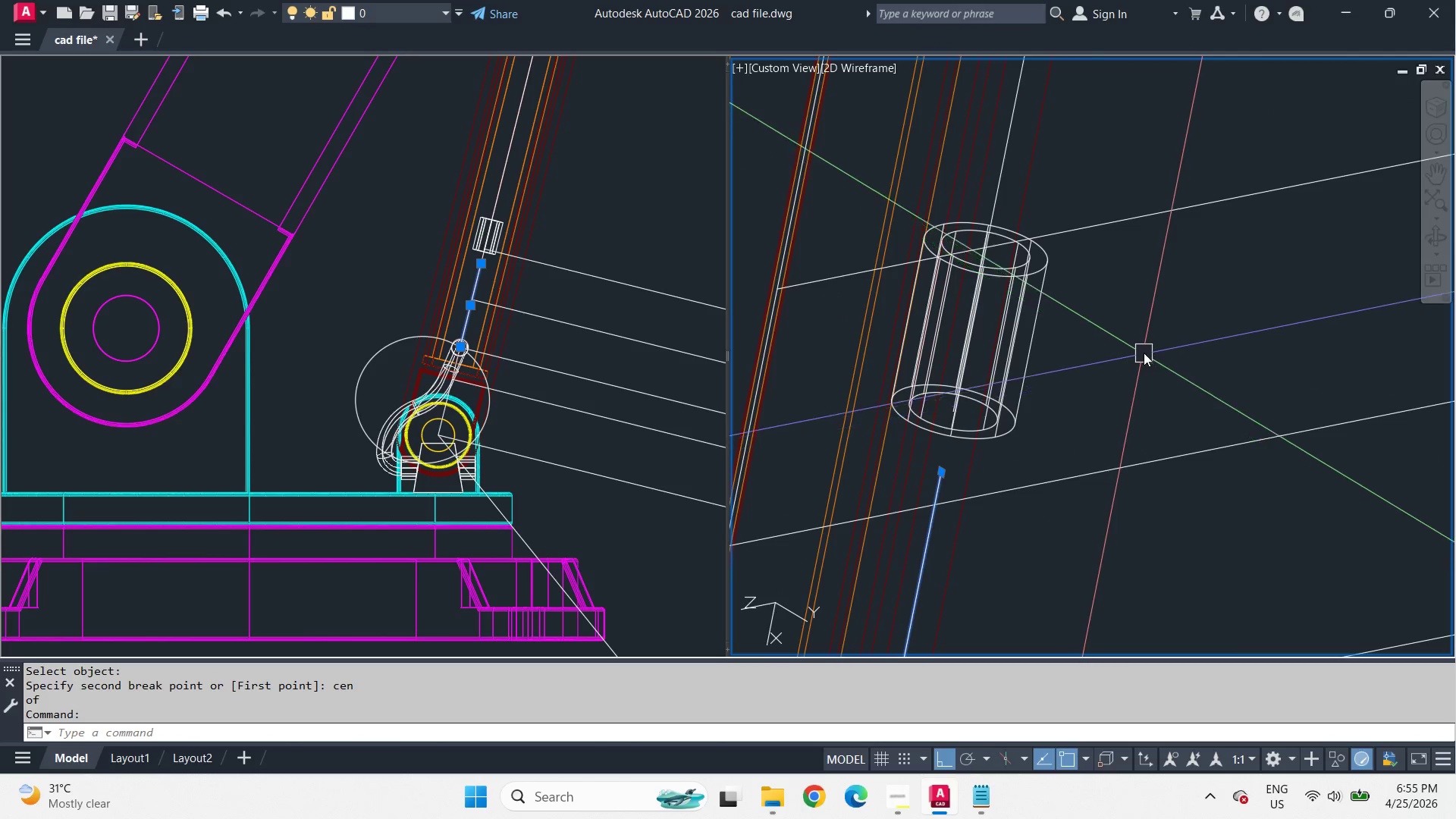 
scroll: coordinate [968, 470], scroll_direction: down, amount: 1.0
 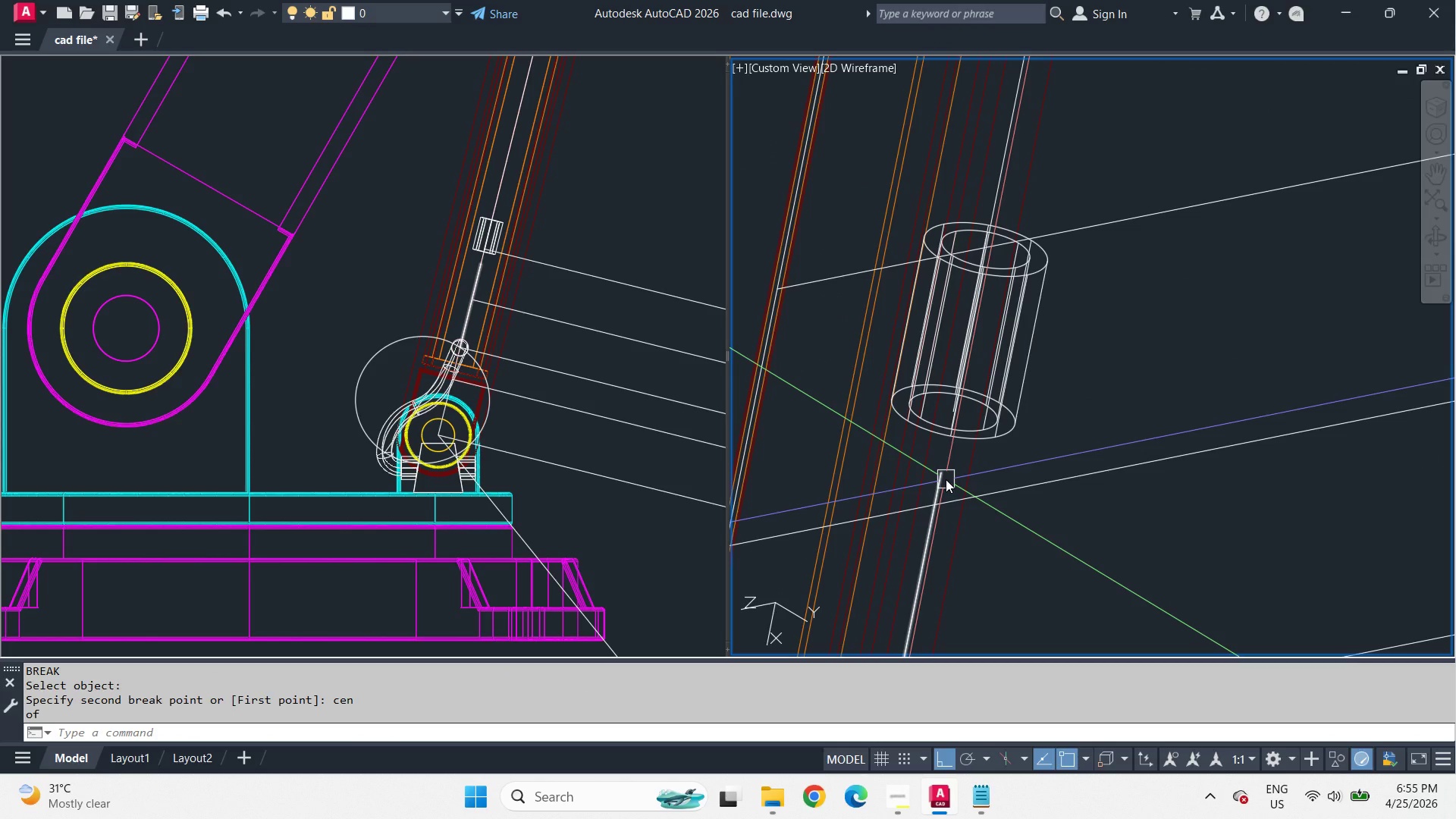 
key(E)
 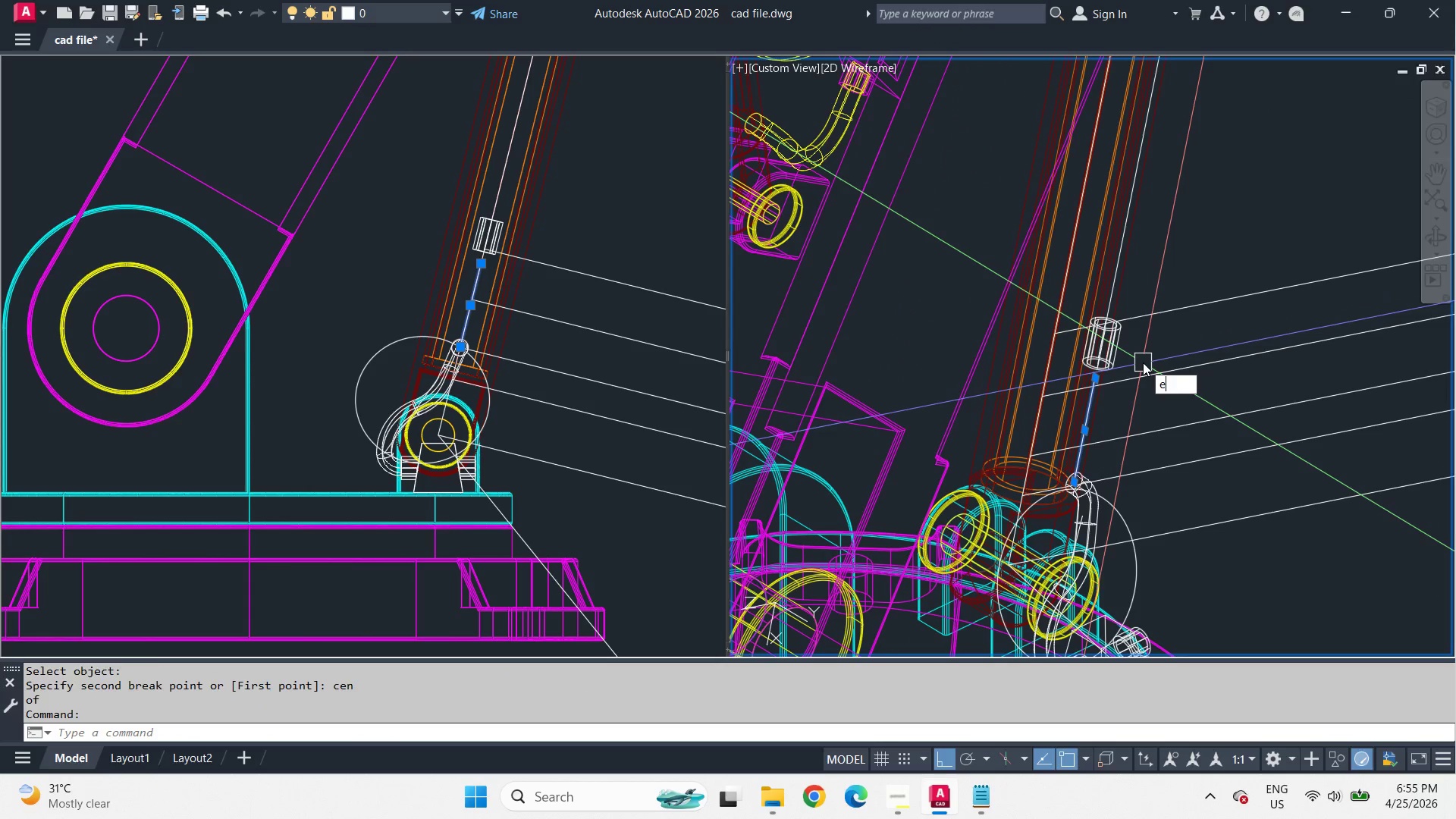 
key(Space)
 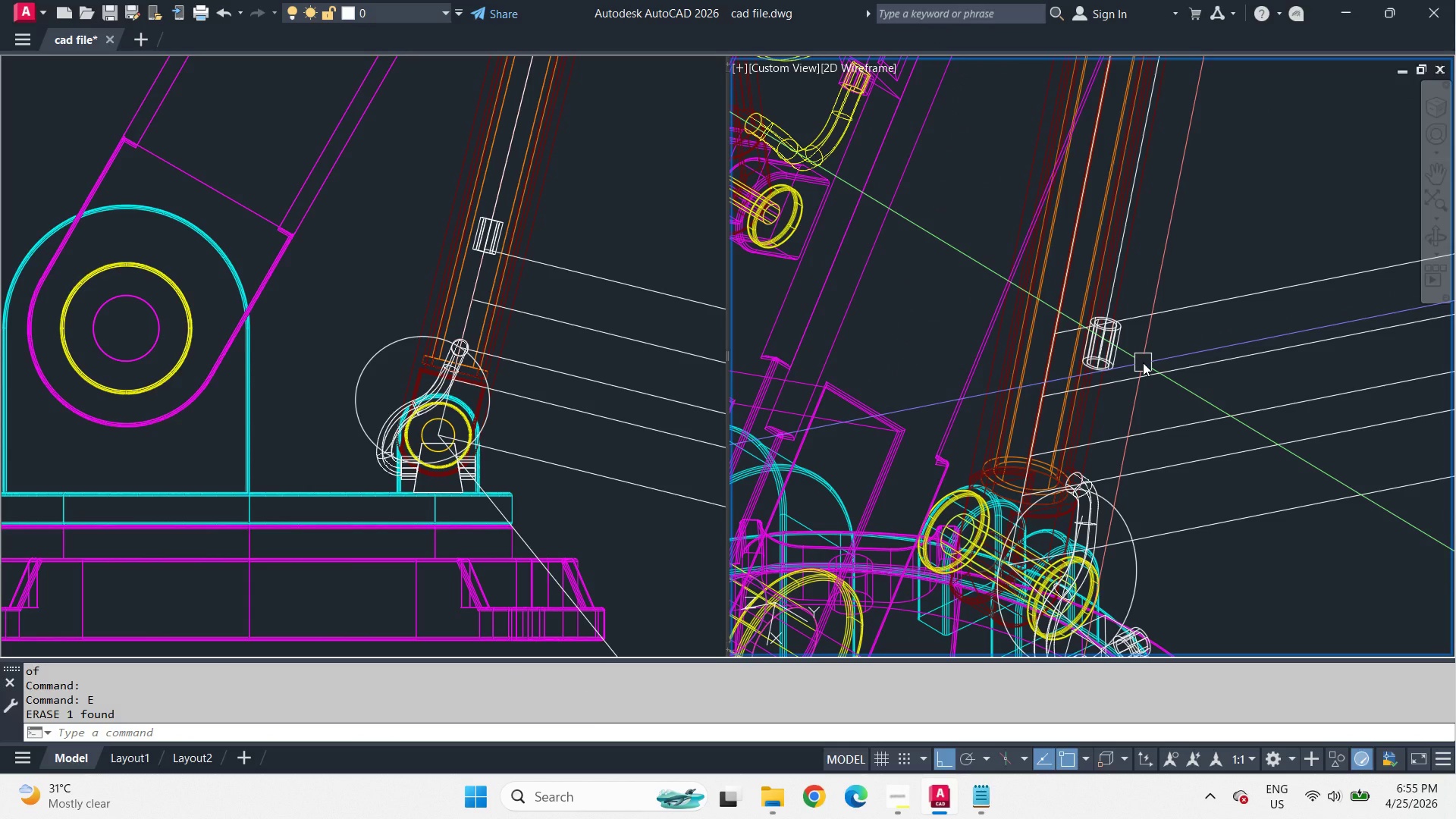 
scroll: coordinate [1144, 348], scroll_direction: down, amount: 3.0
 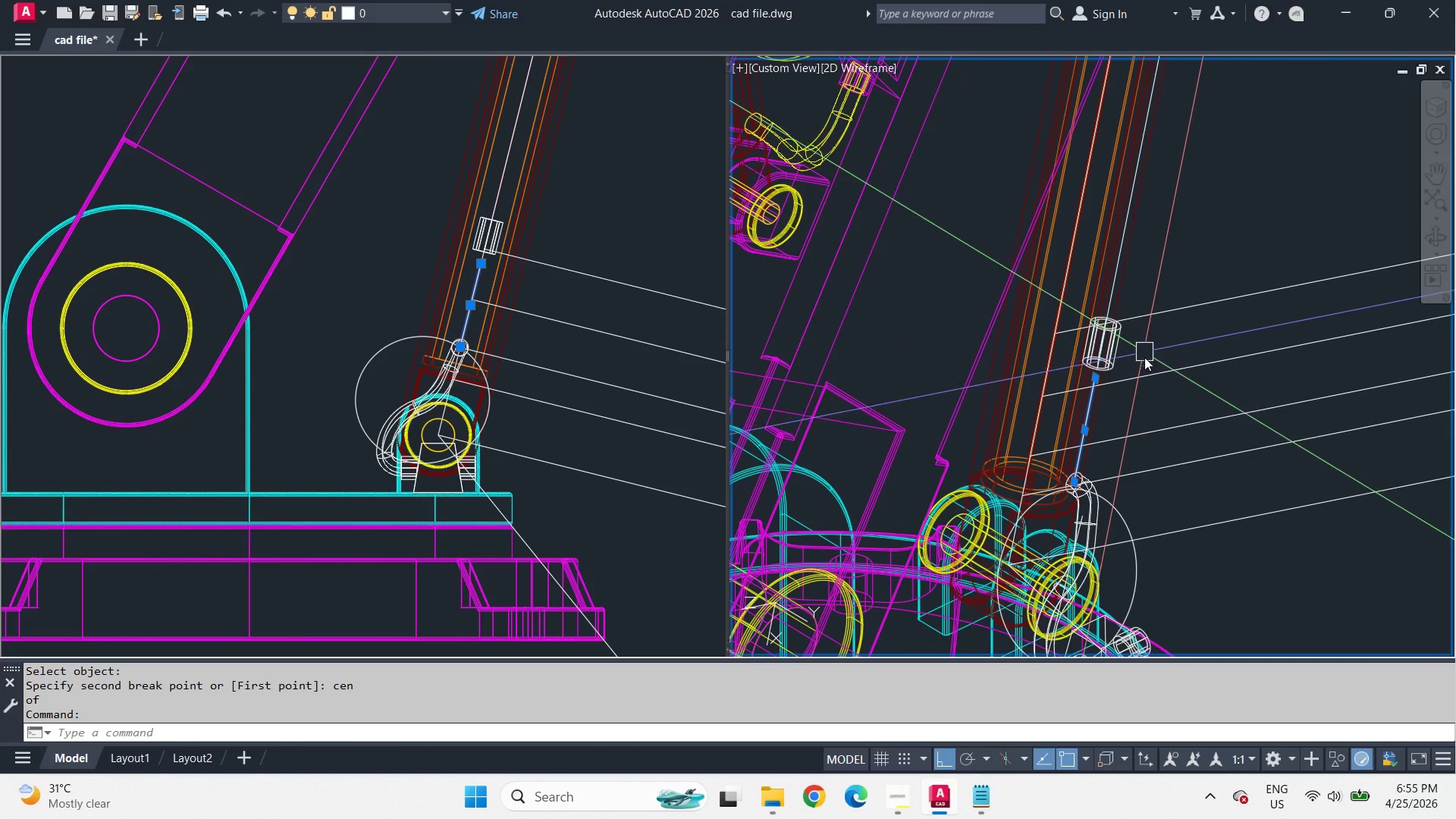 
hold_key(key=ShiftLeft, duration=2.05)
 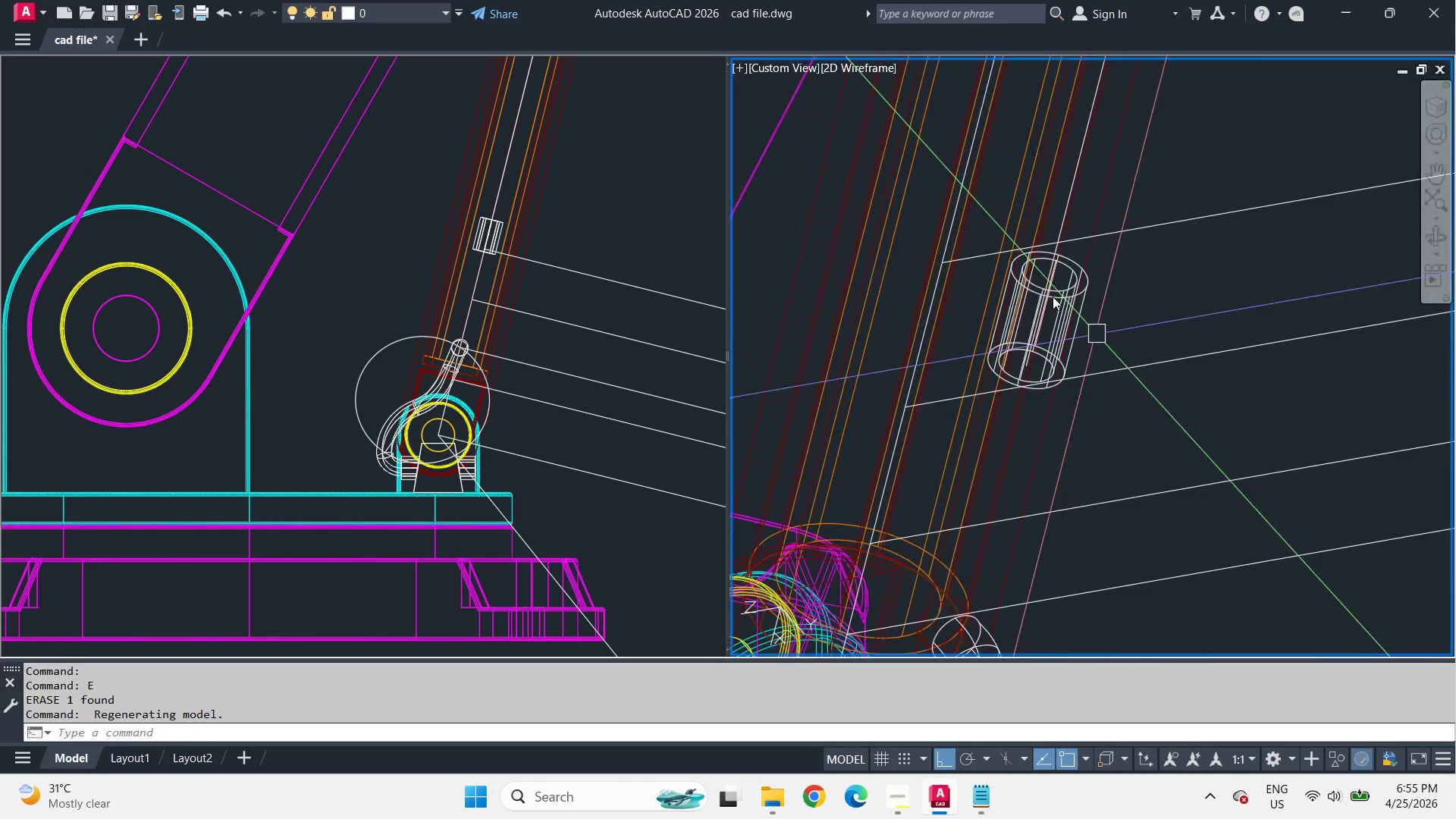 
scroll: coordinate [1044, 287], scroll_direction: up, amount: 4.0
 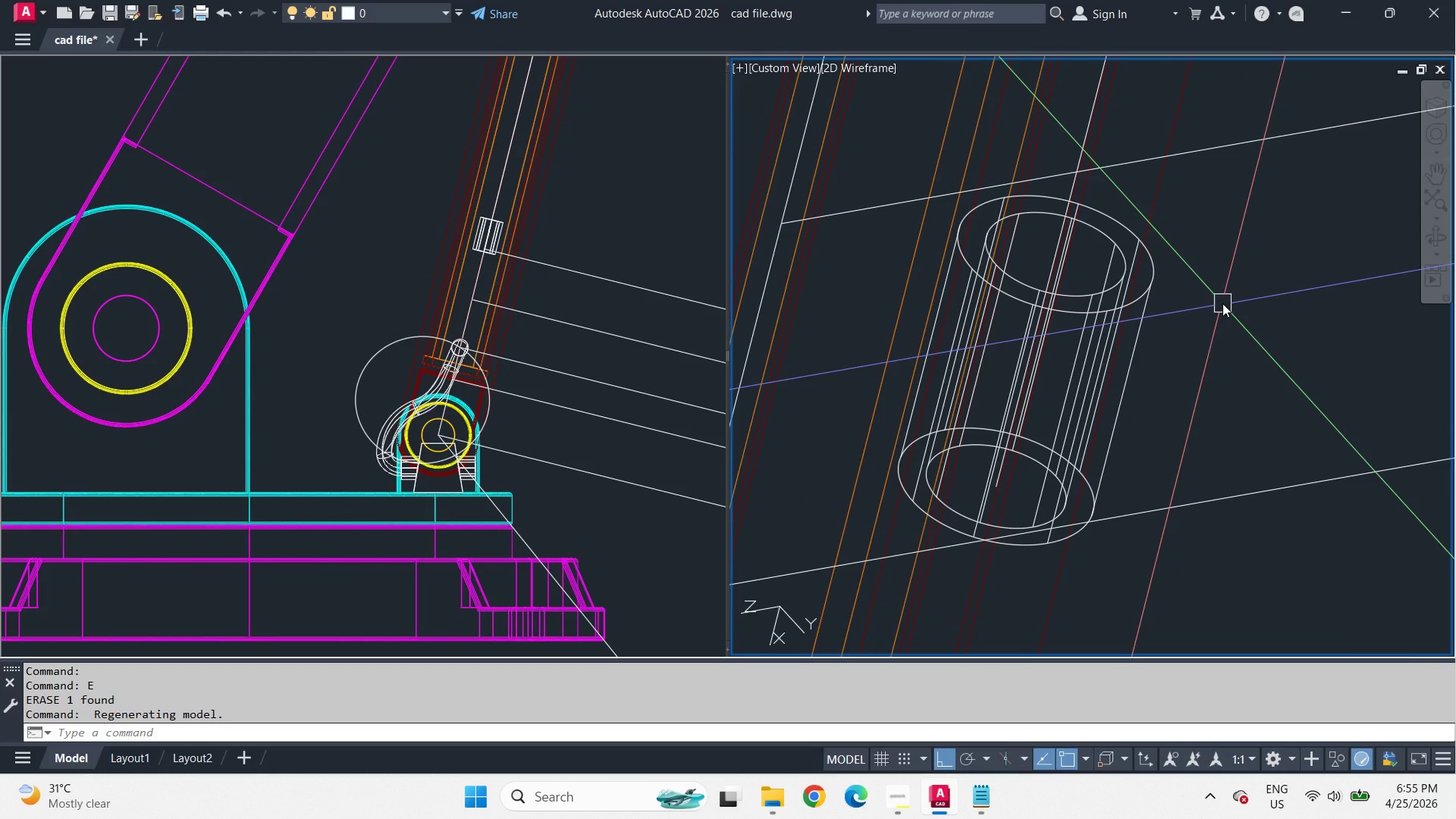 
type(l cen )
 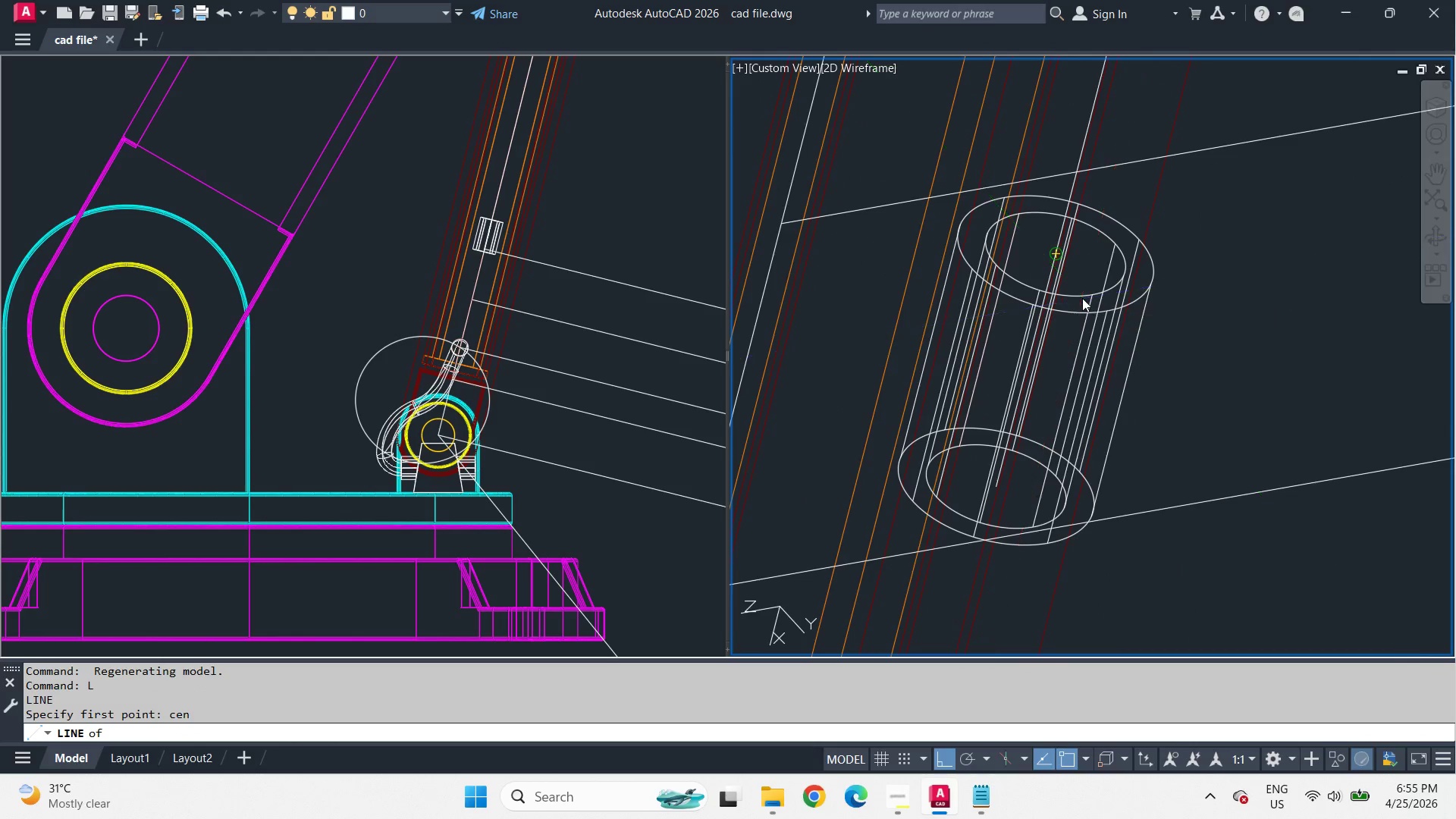 
left_click_drag(start_coordinate=[1082, 298], to_coordinate=[1087, 296])
 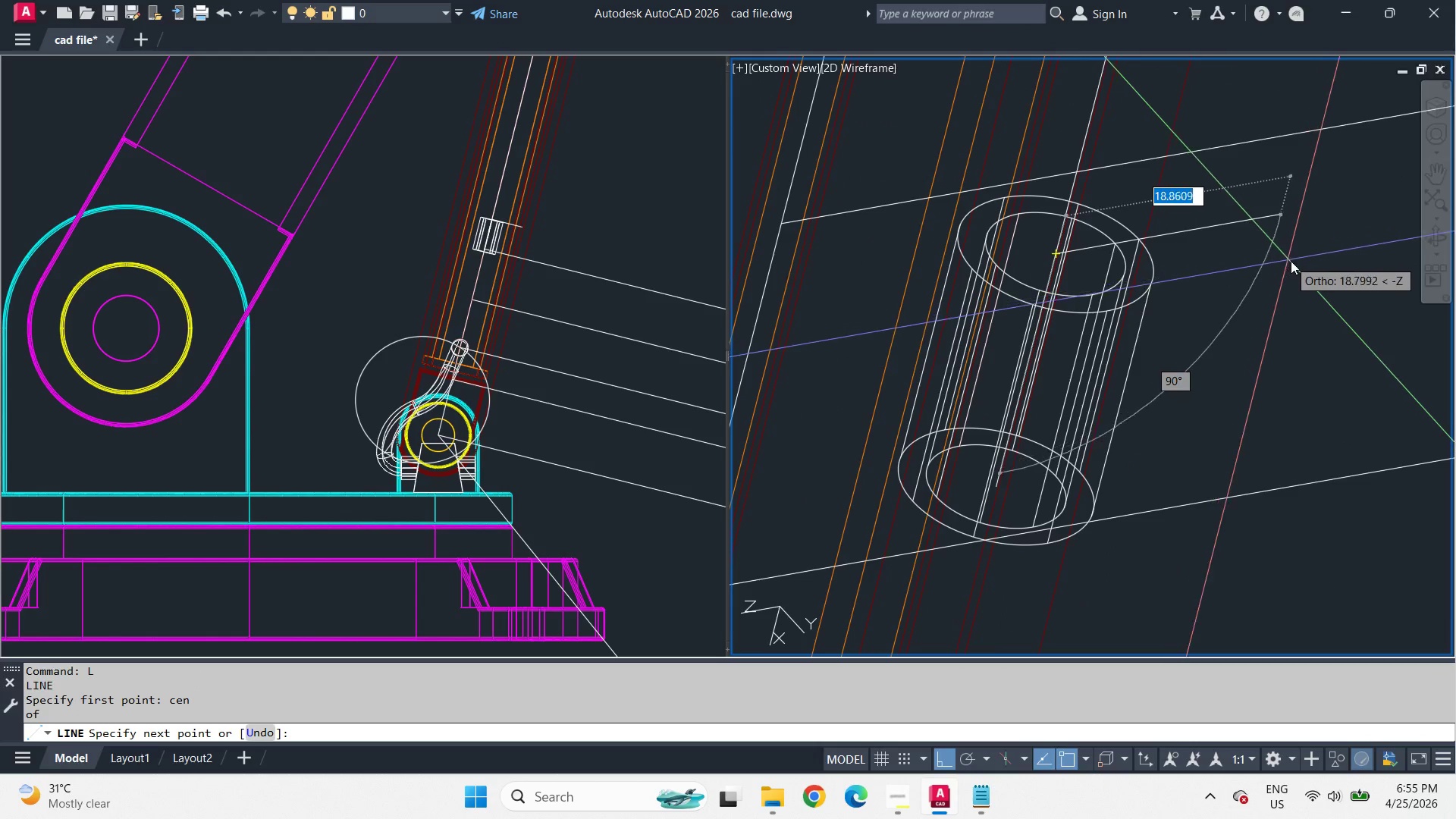 
left_click([1294, 264])
 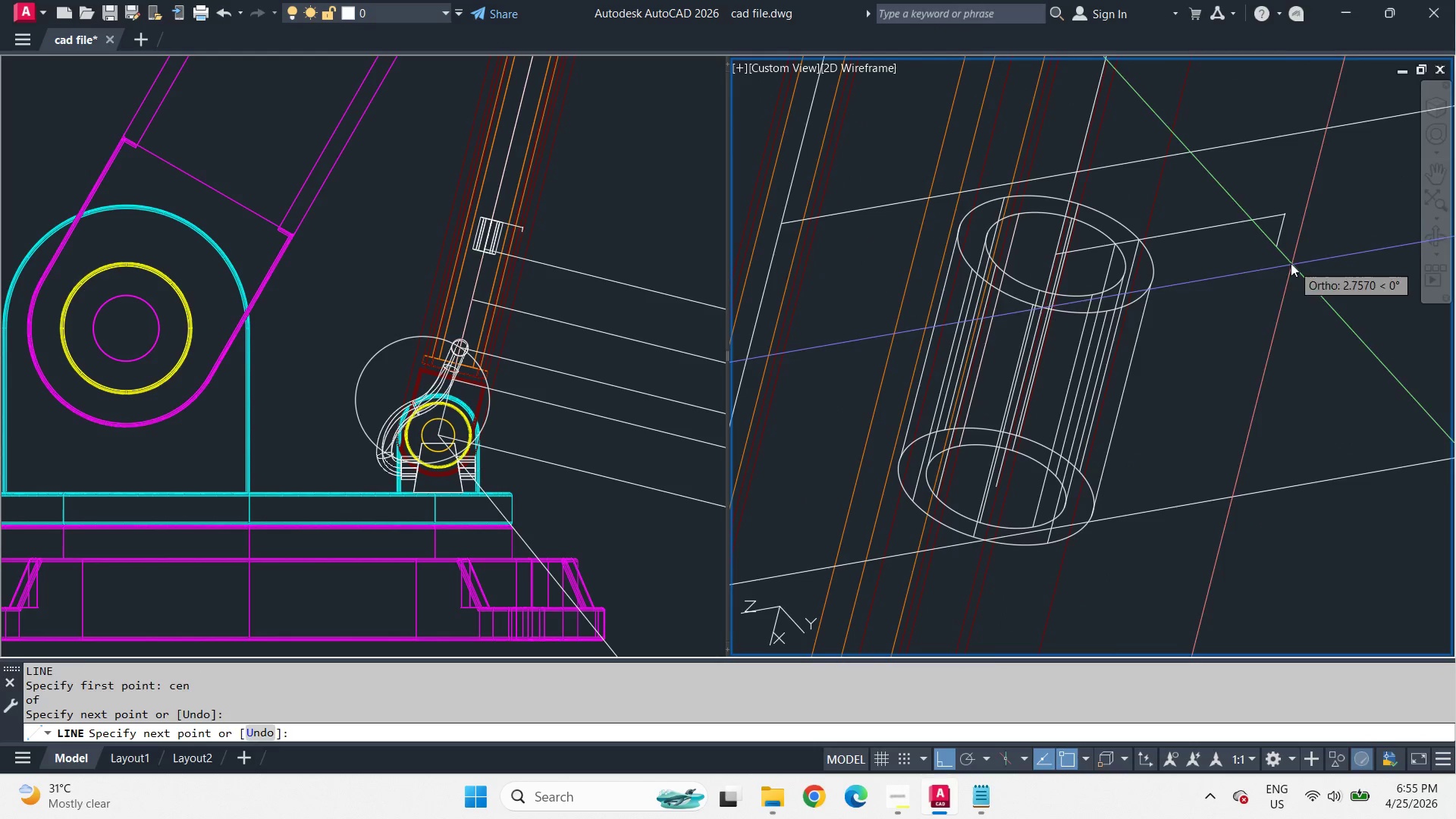 
key(Space)
 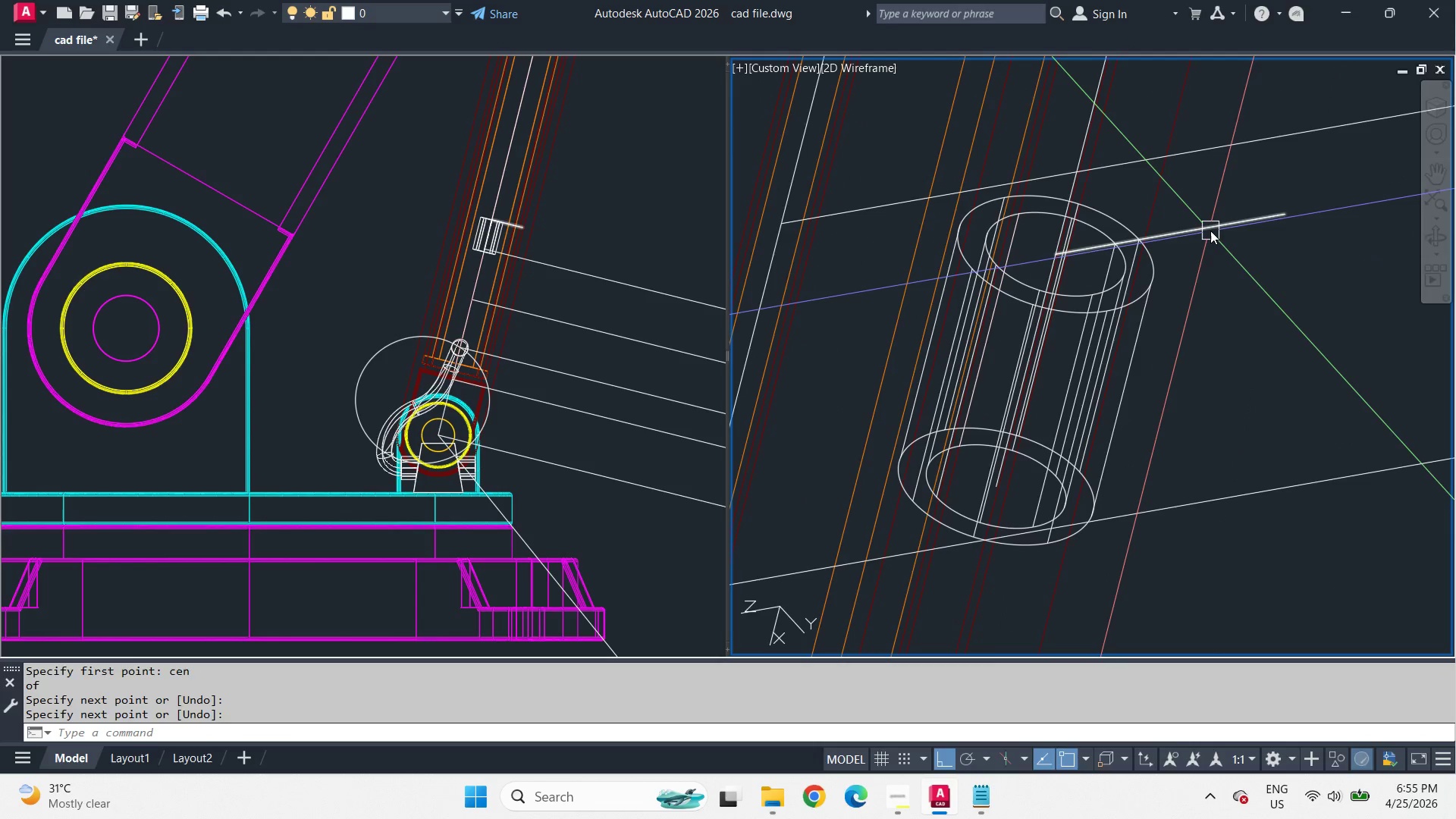 
left_click([1210, 231])
 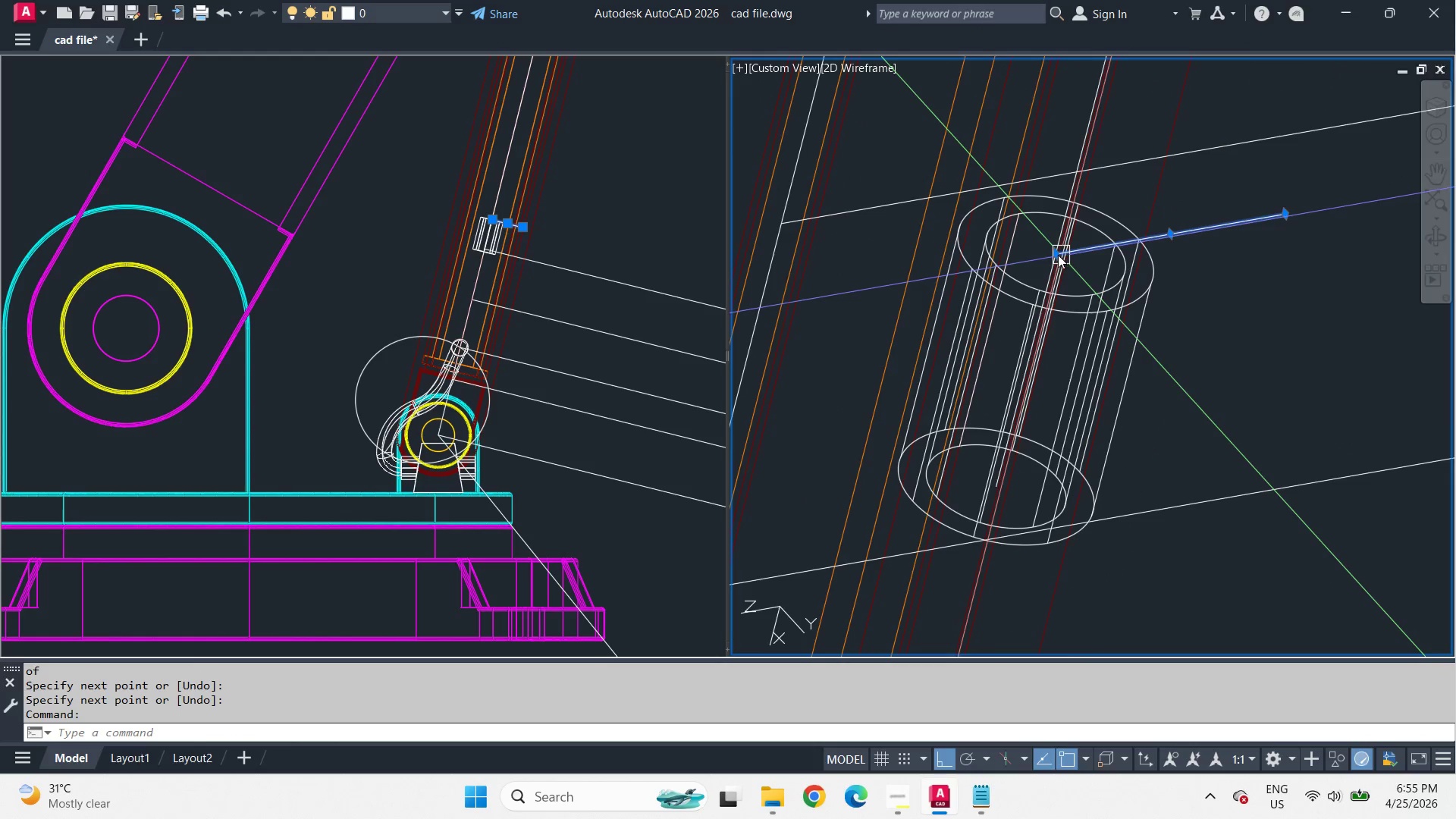 
left_click([1057, 255])
 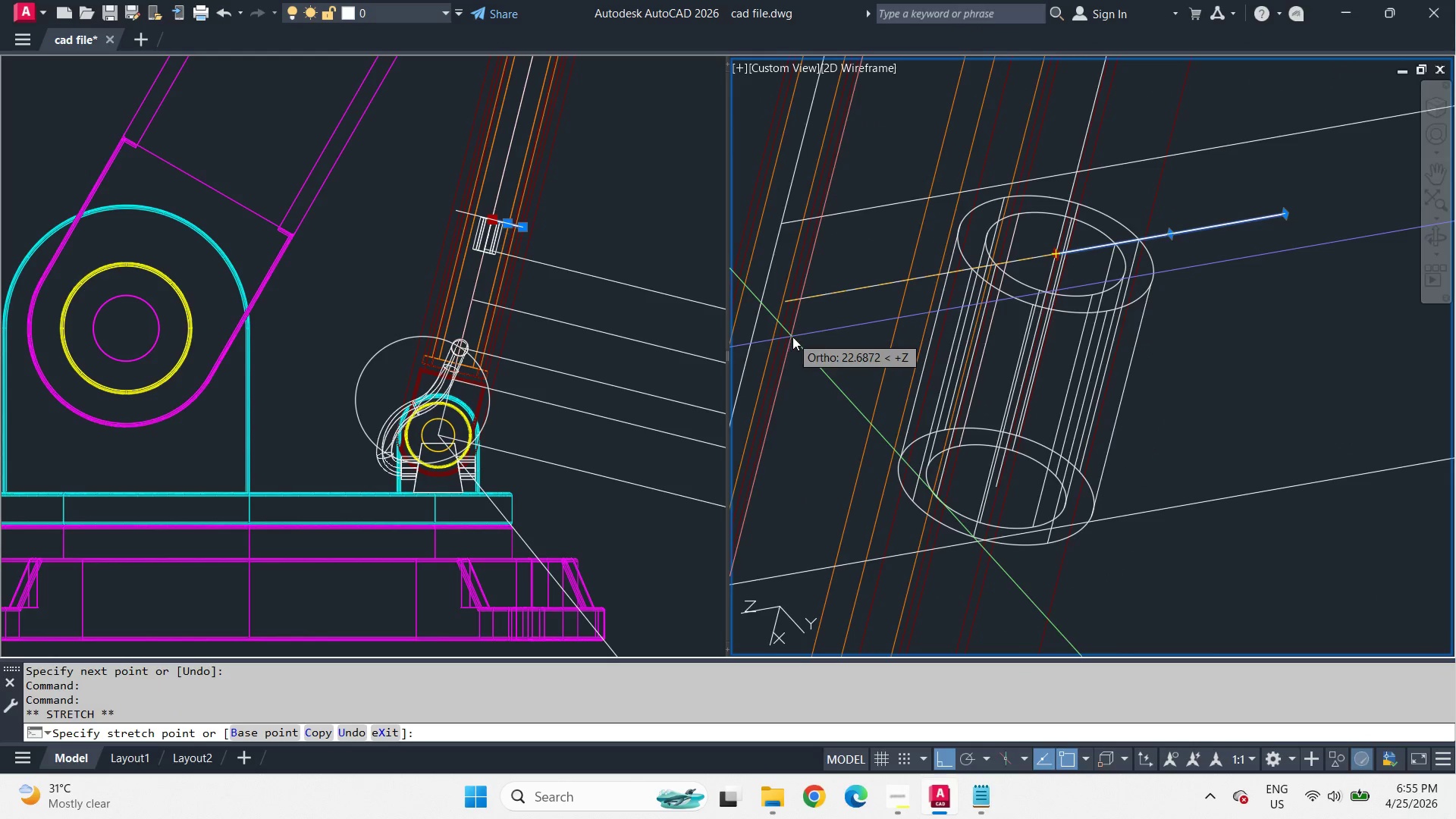 
left_click([799, 337])
 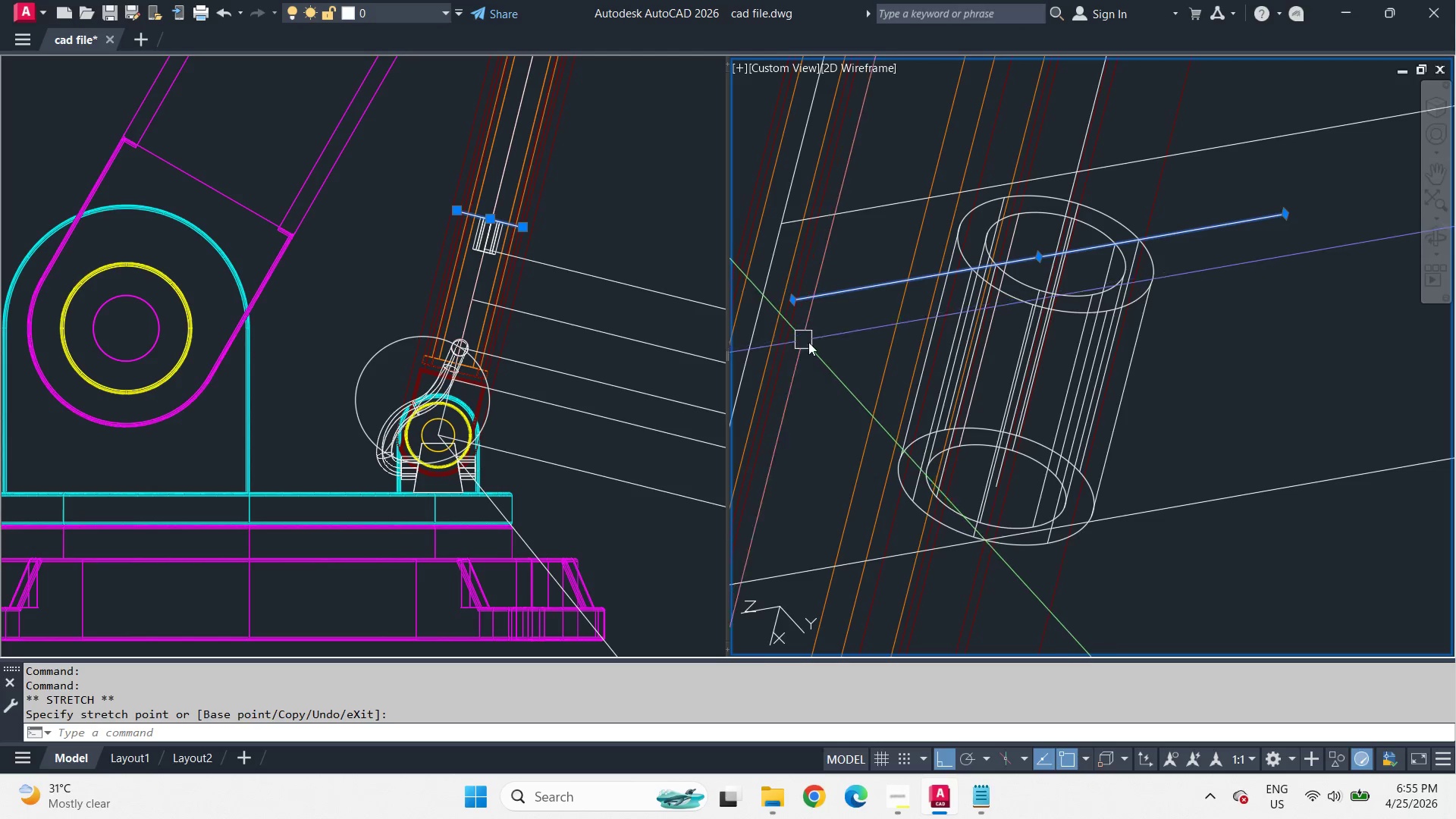 
key(Escape)
type(sli )
 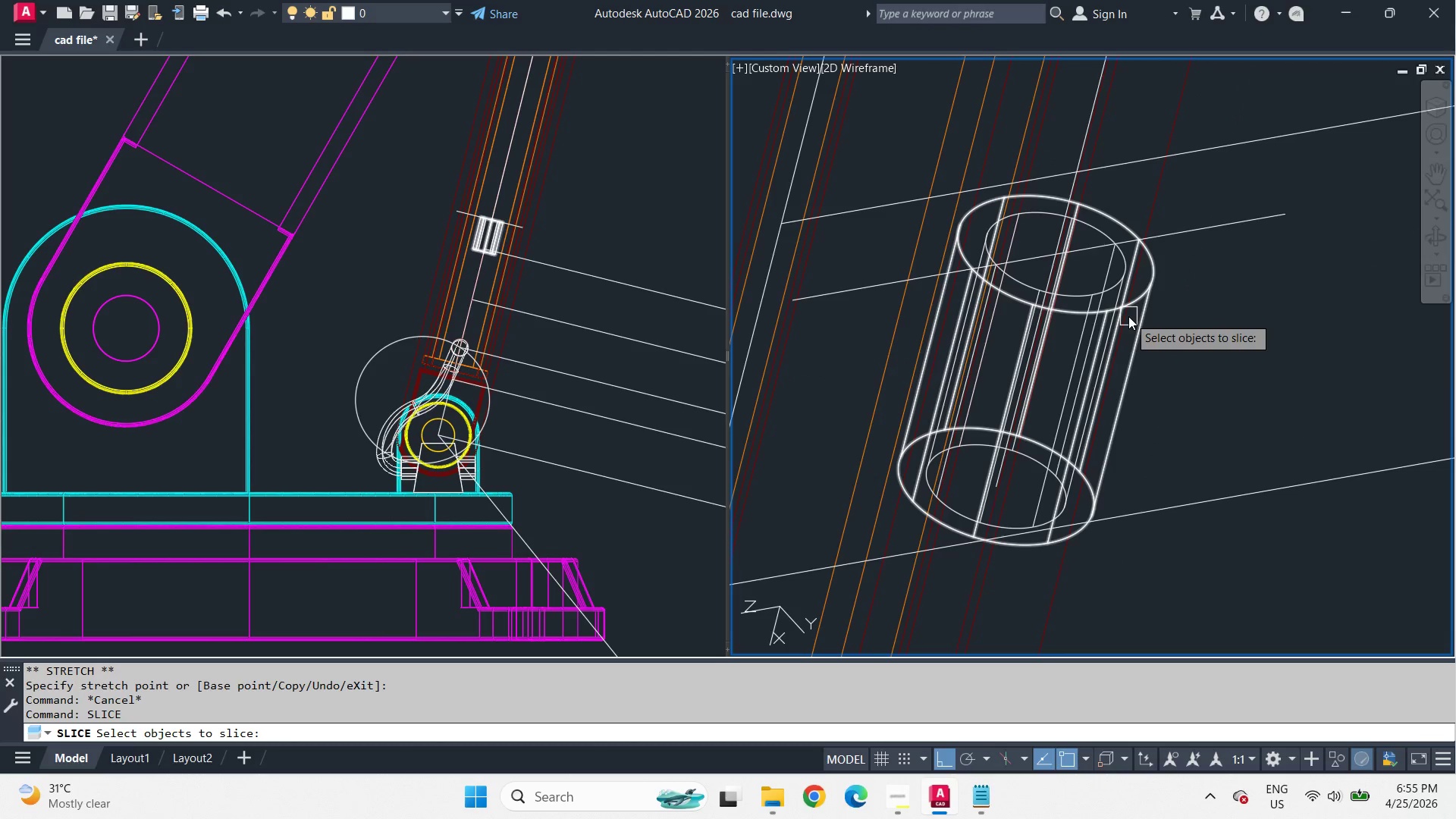 
left_click([1128, 316])
 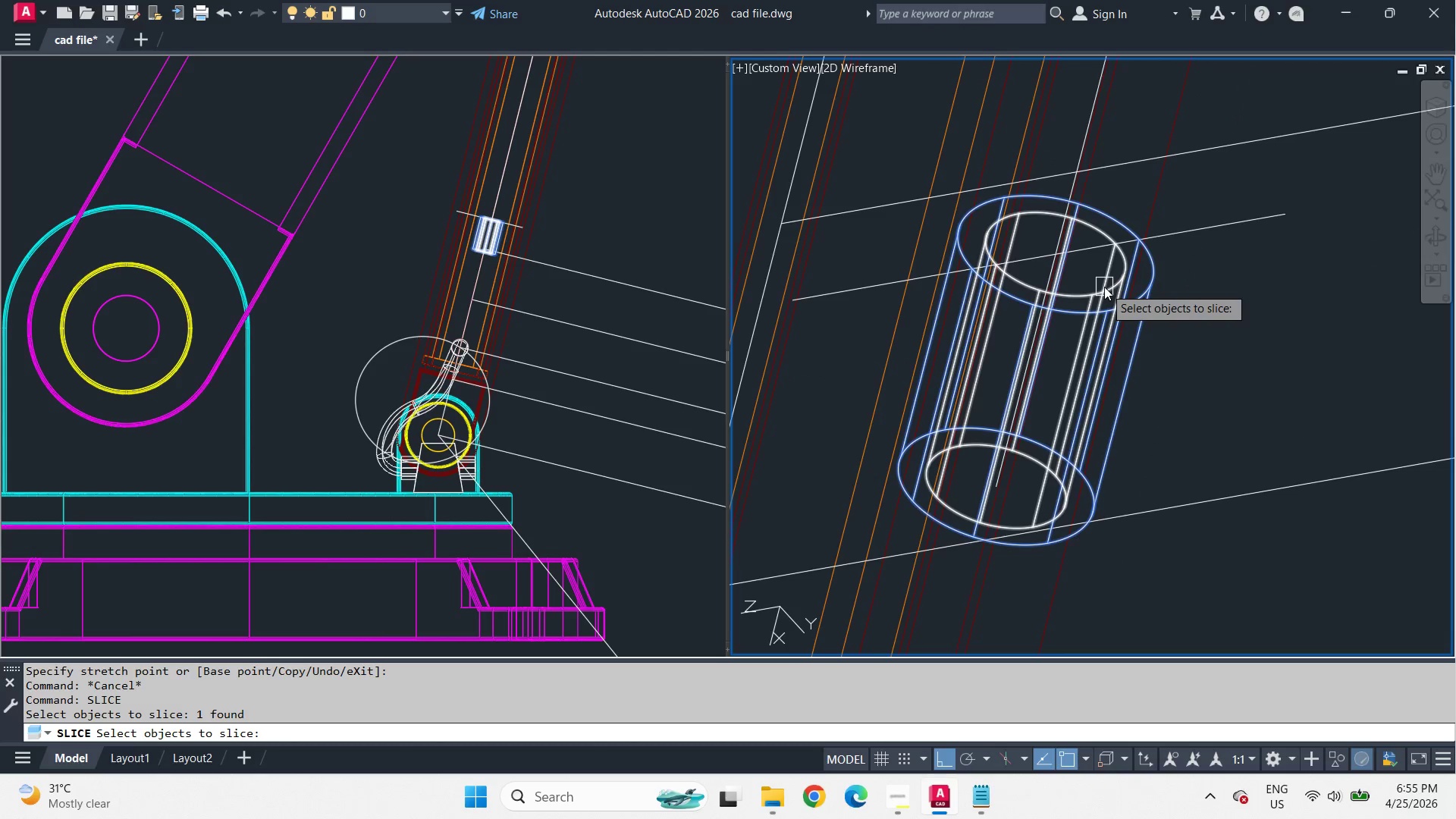 
left_click([1104, 287])
 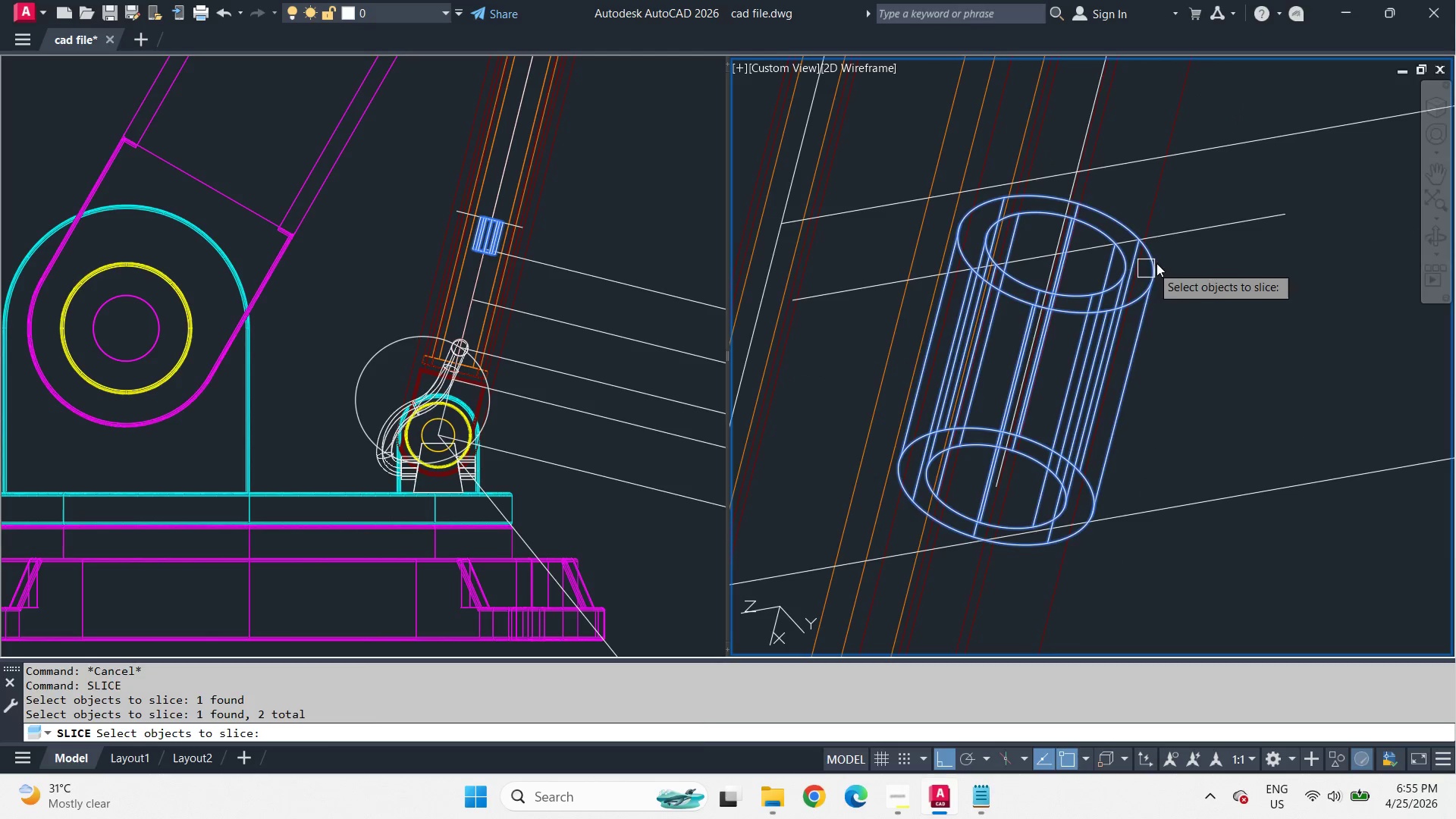 
key(Space)
 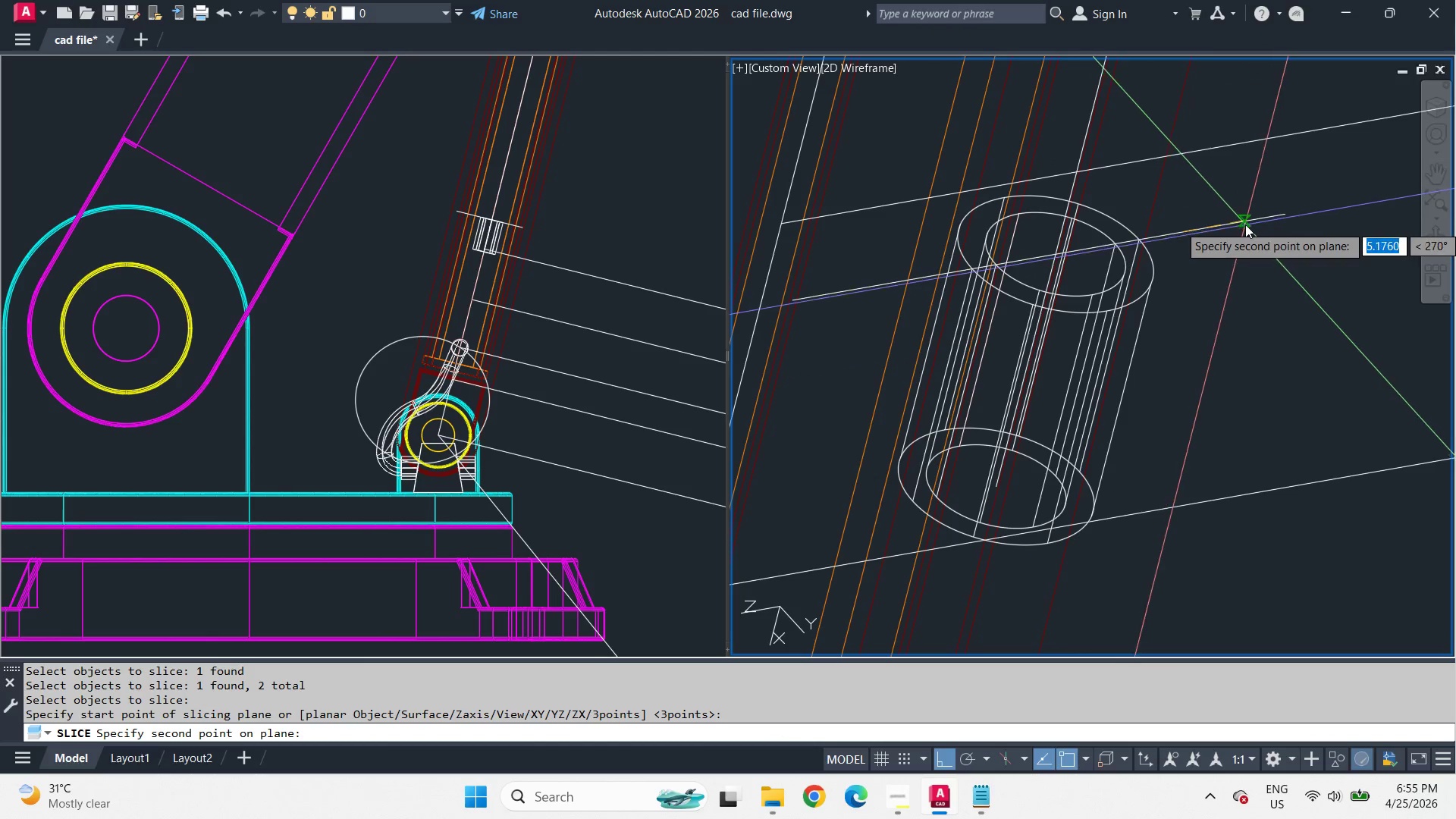 
left_click([1245, 224])
 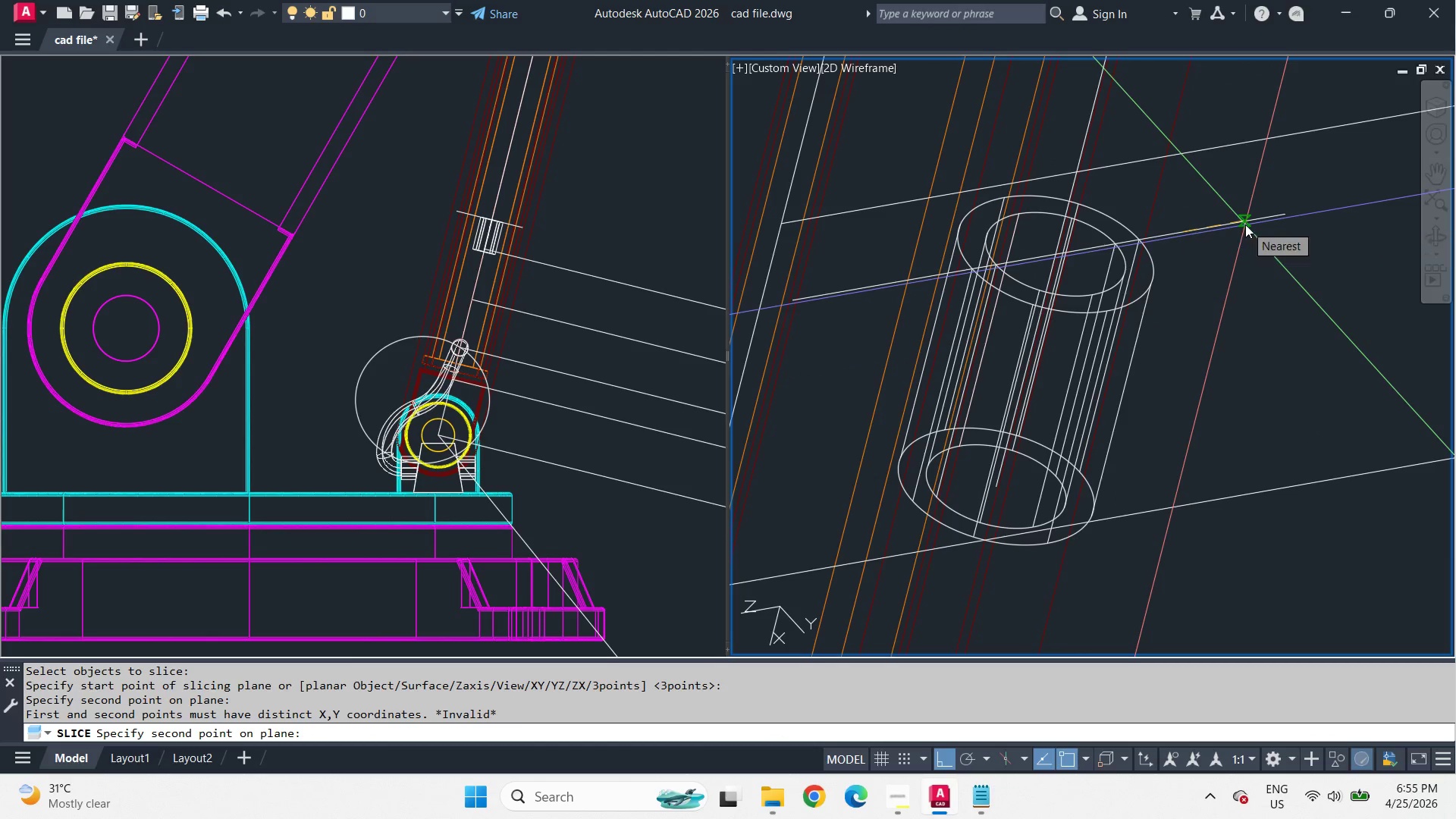 
key(Space)
 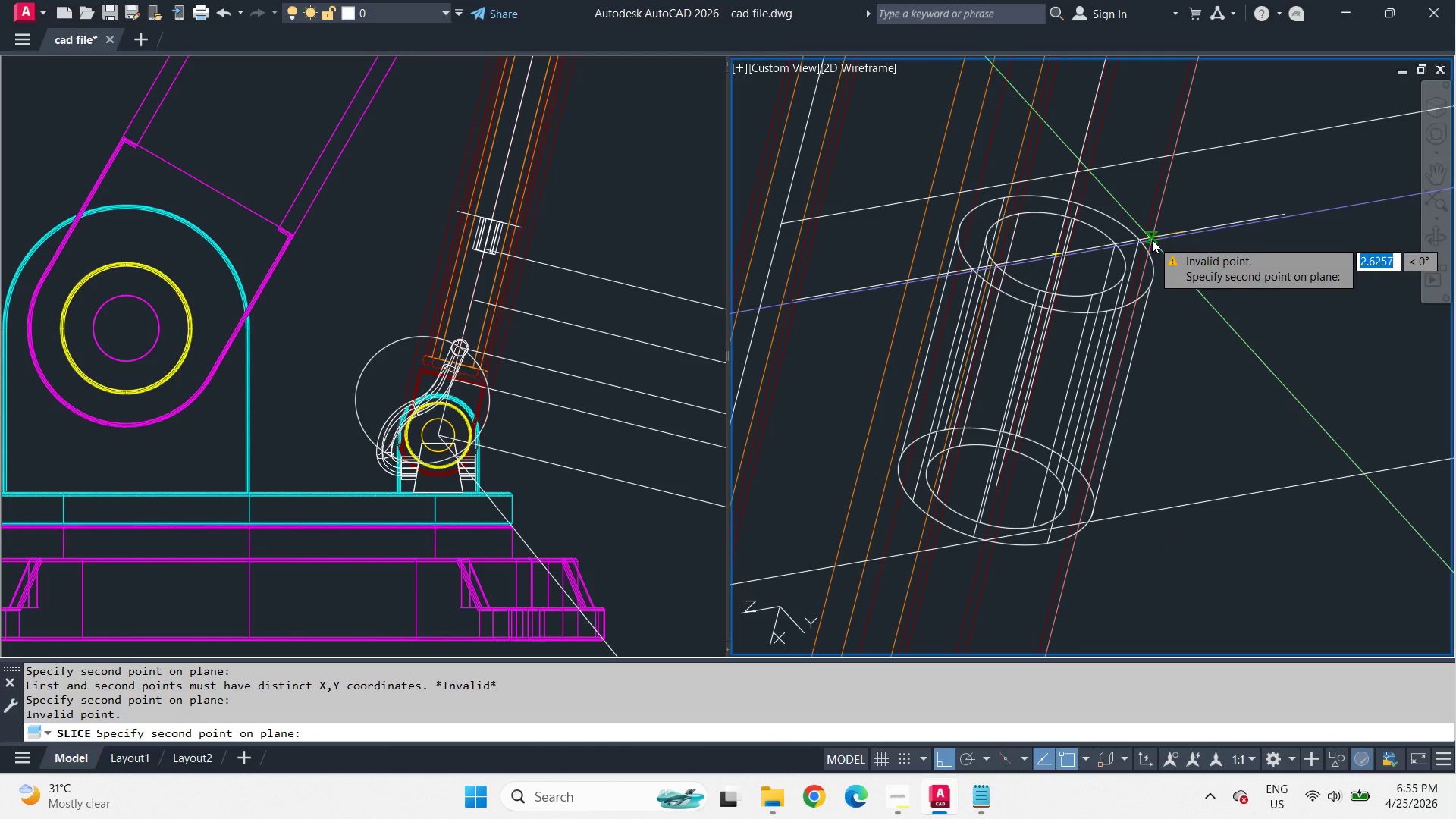 
key(Escape)
 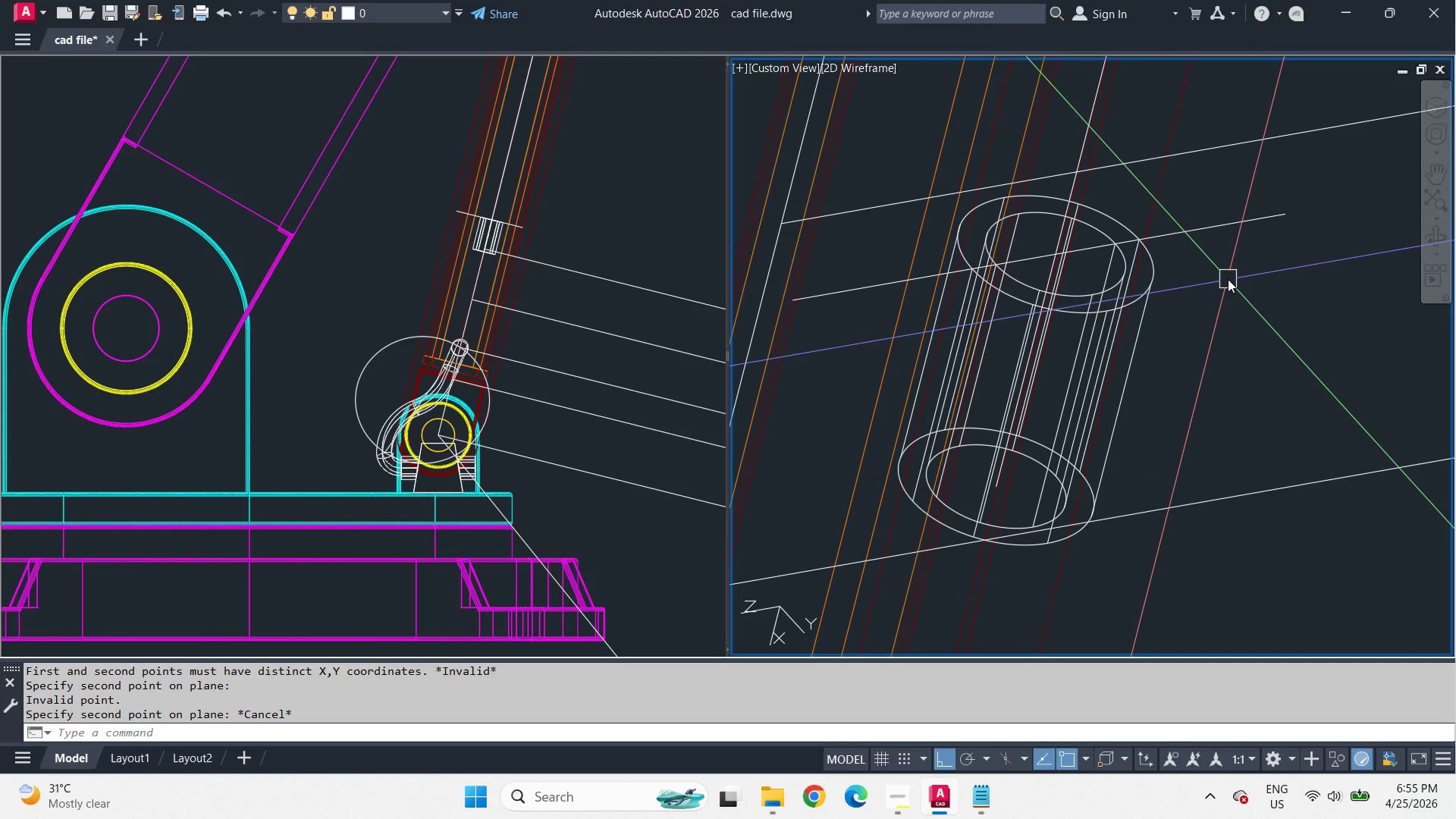 
hold_key(key=ShiftLeft, duration=2.7)
 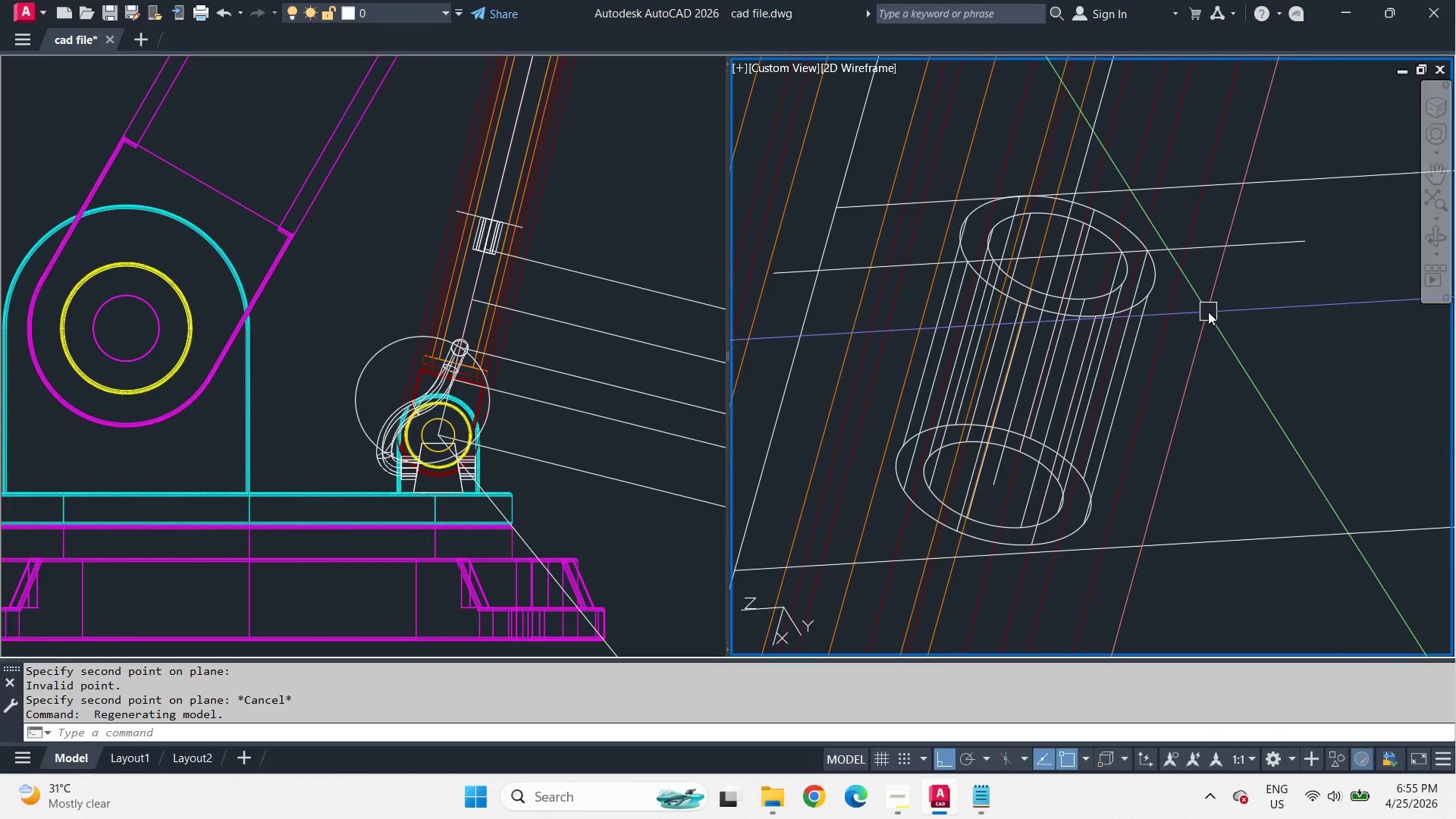 
type(su )
 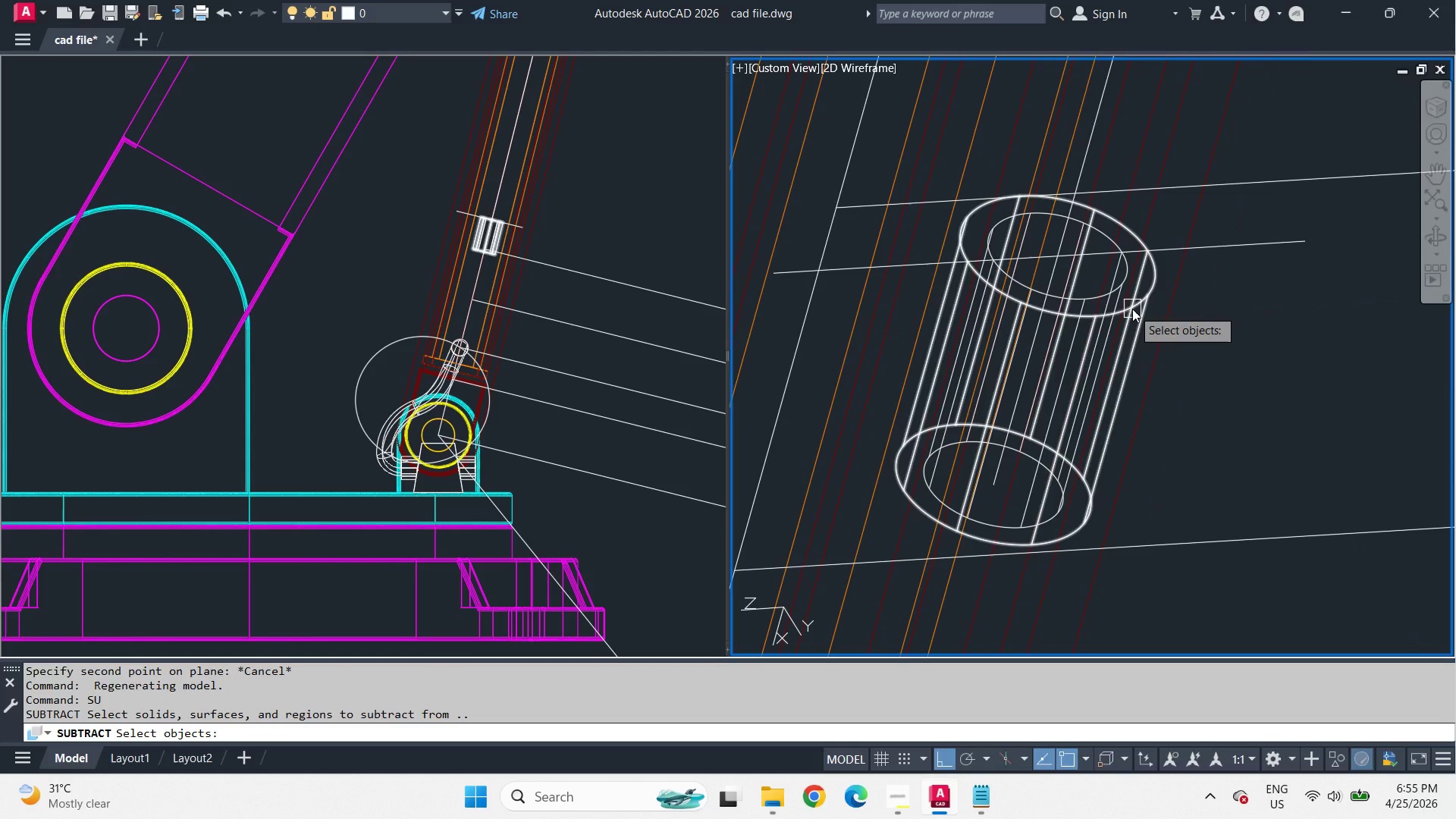 
left_click([1132, 309])
 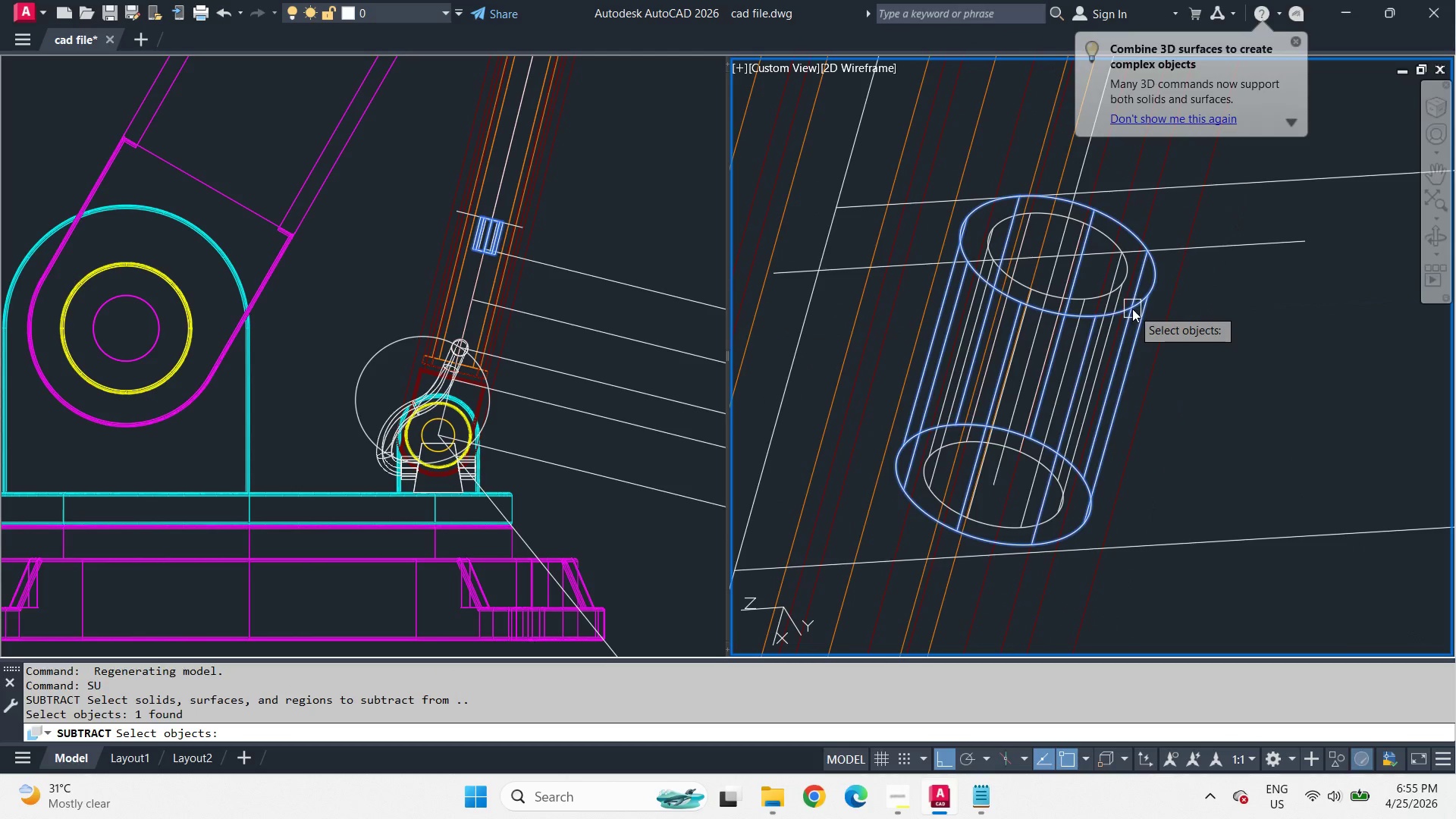 
key(Space)
 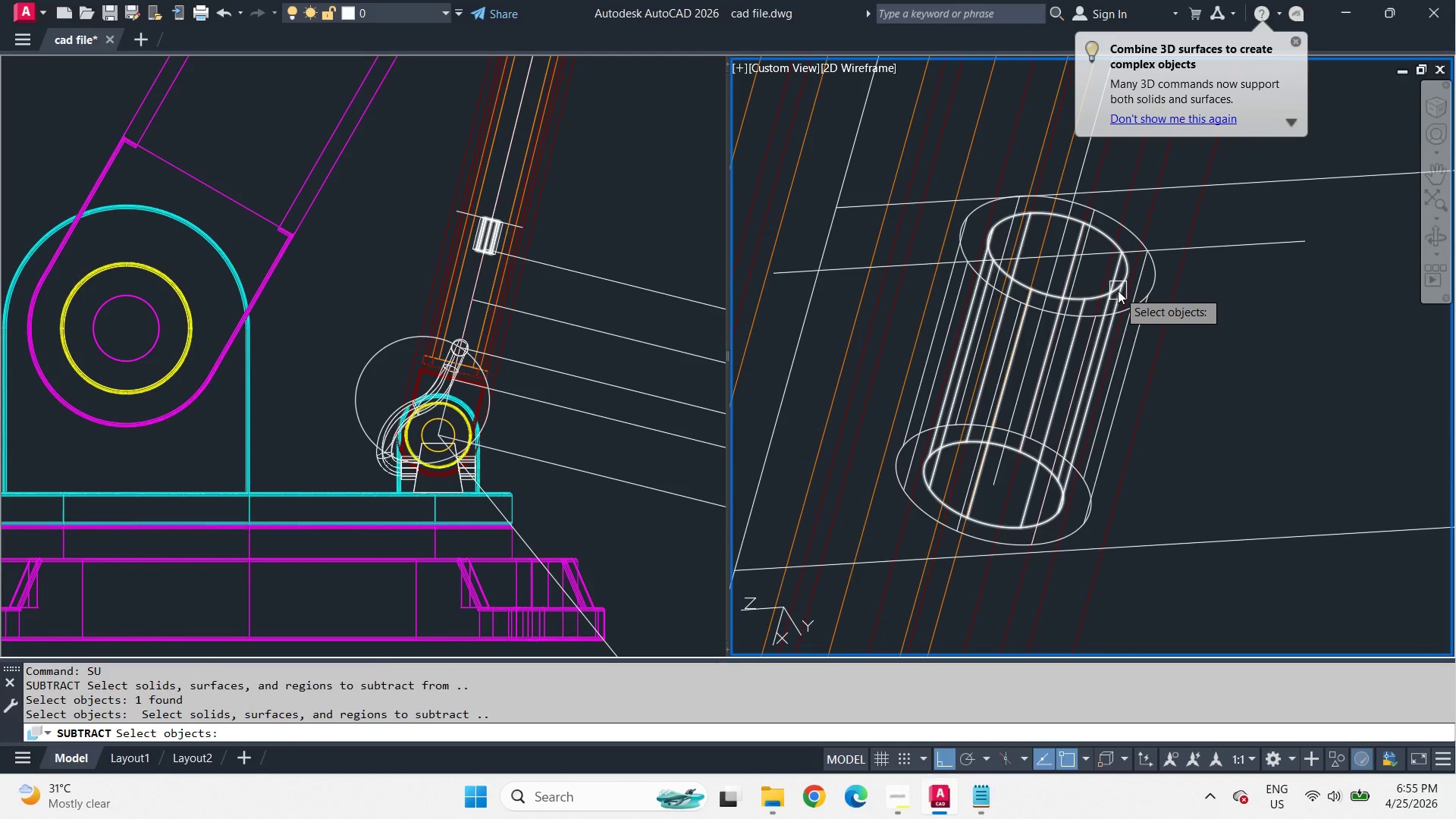 
left_click([1118, 290])
 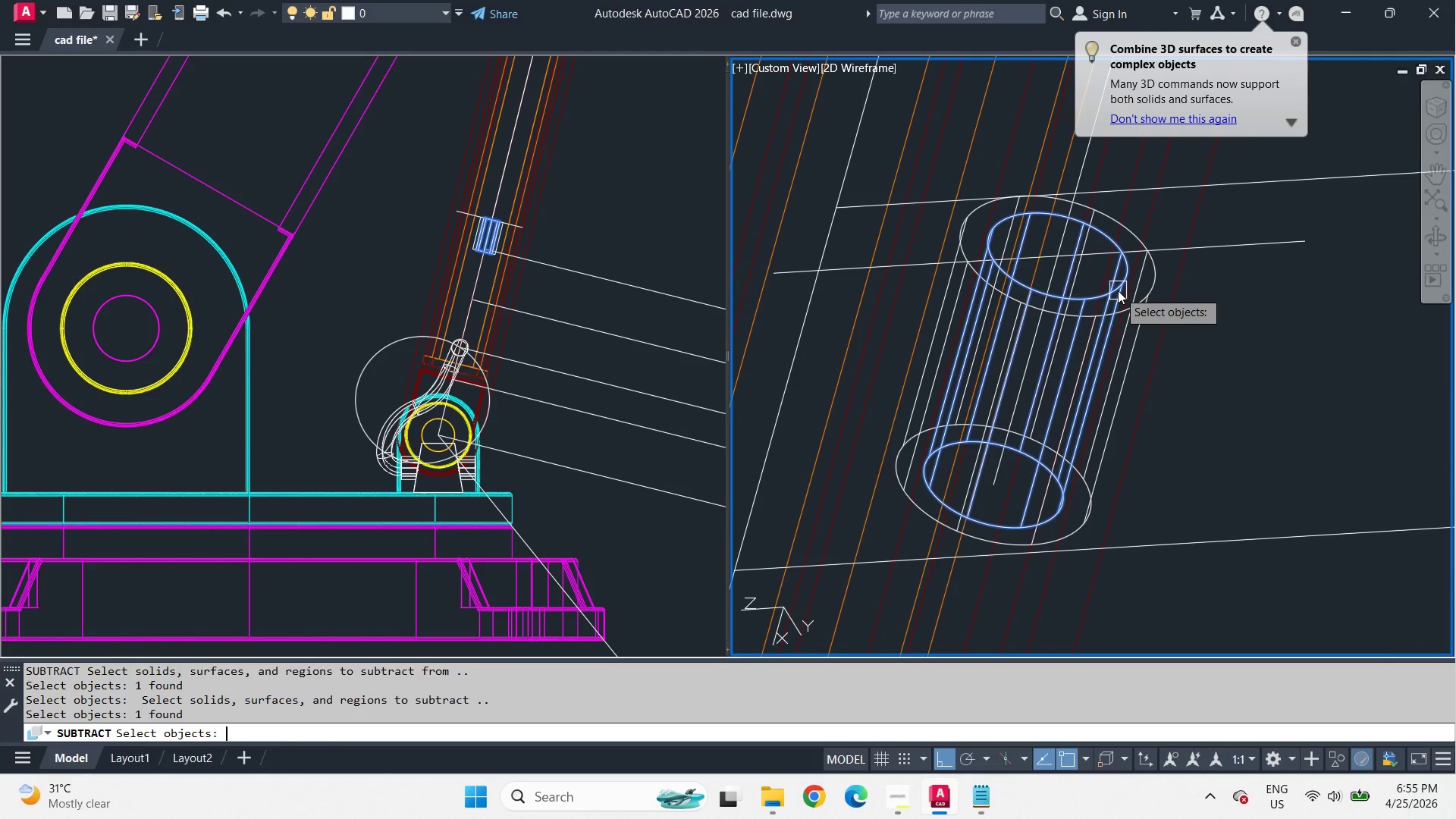 
type( sli )
 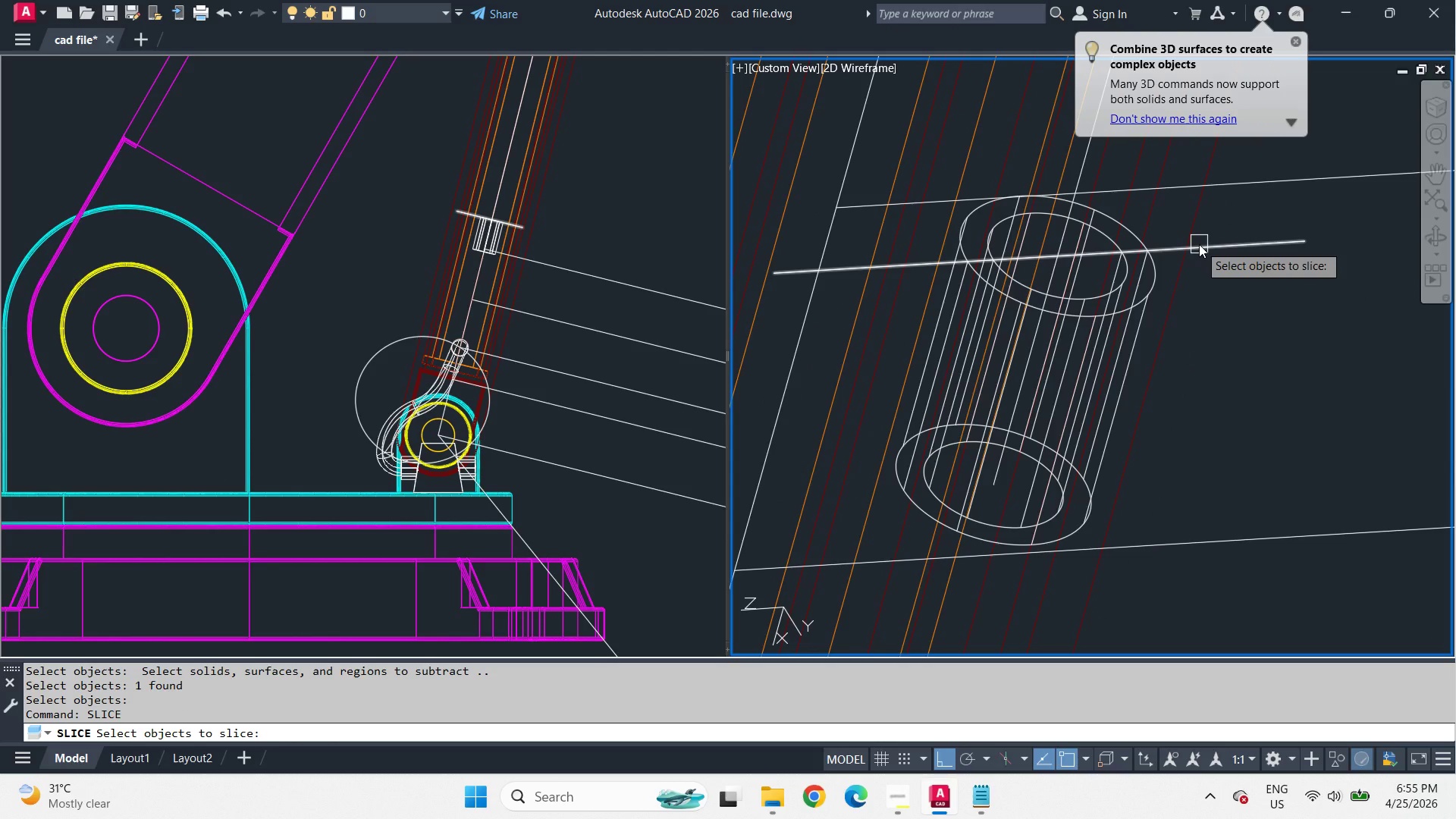 
left_click([1199, 244])
 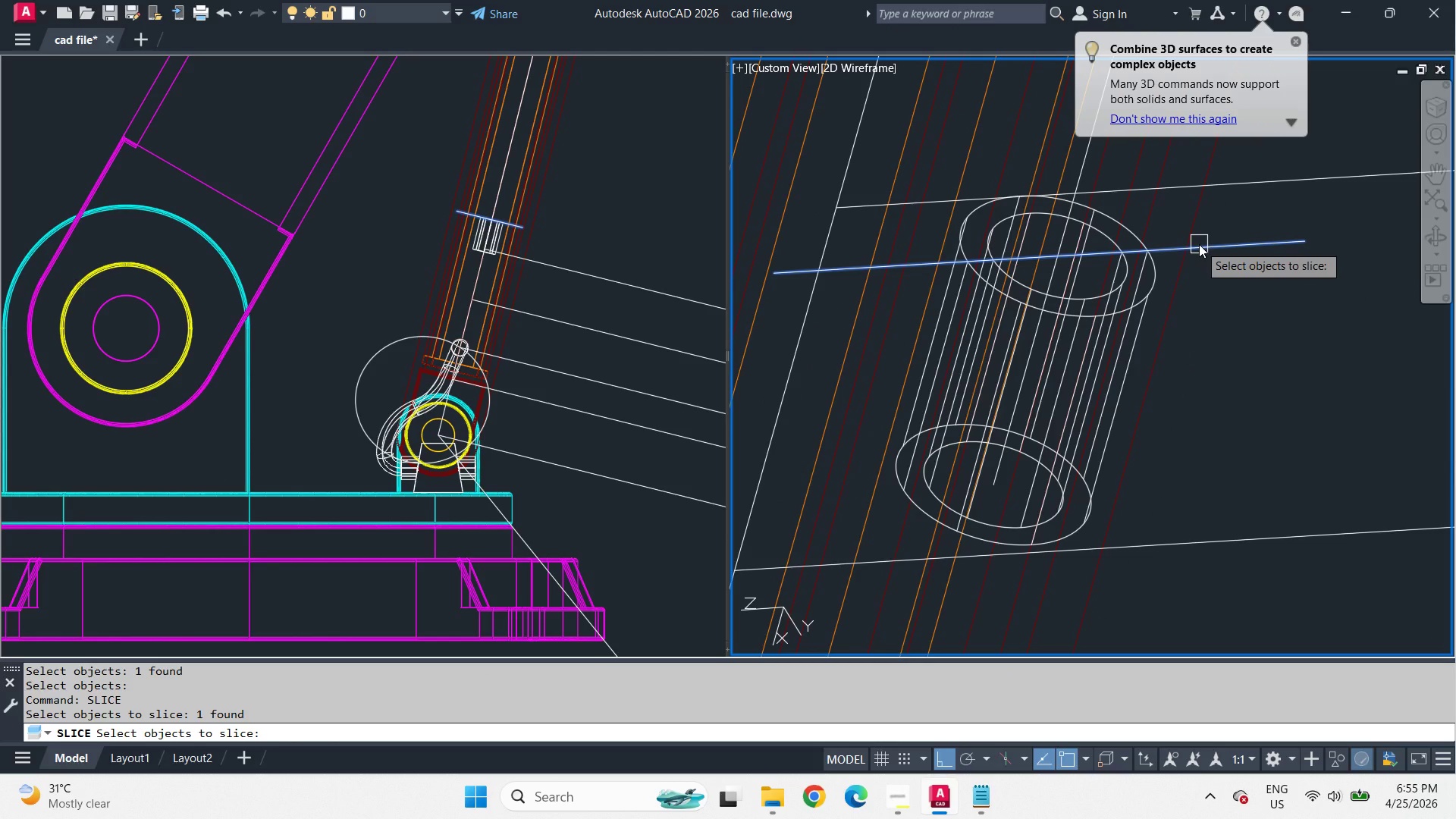 
key(Escape)
 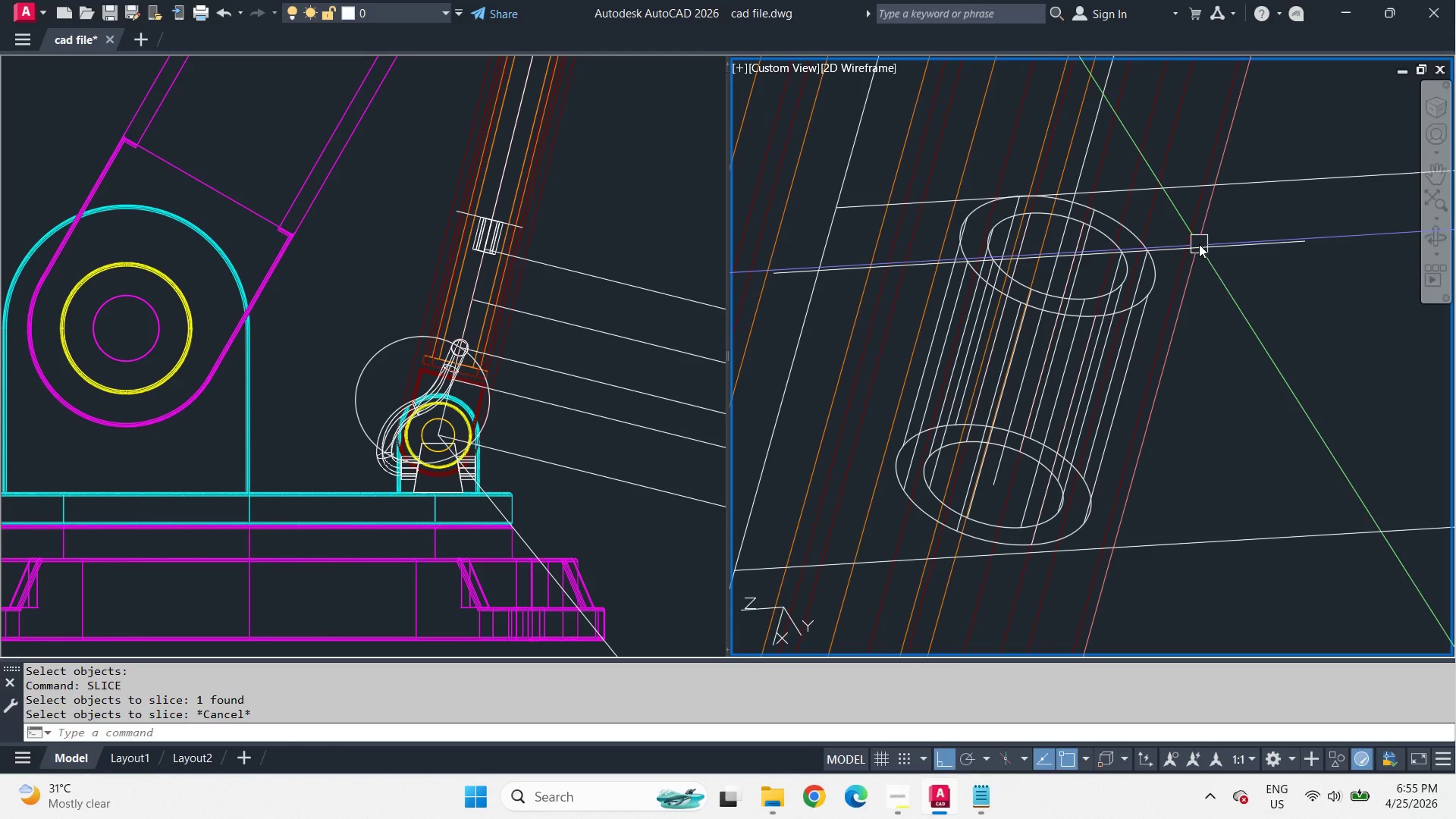 
key(Space)
 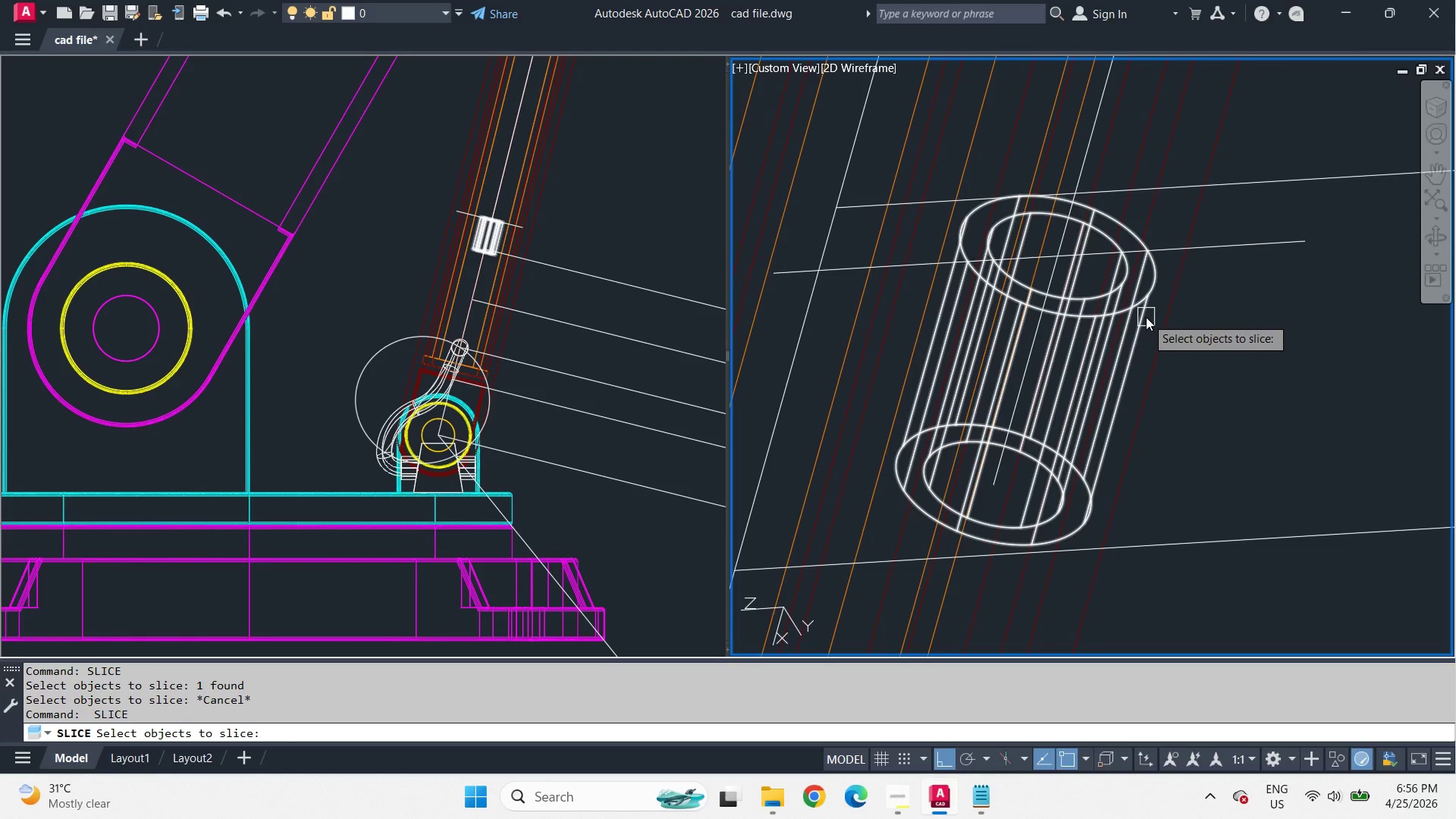 
left_click([1146, 317])
 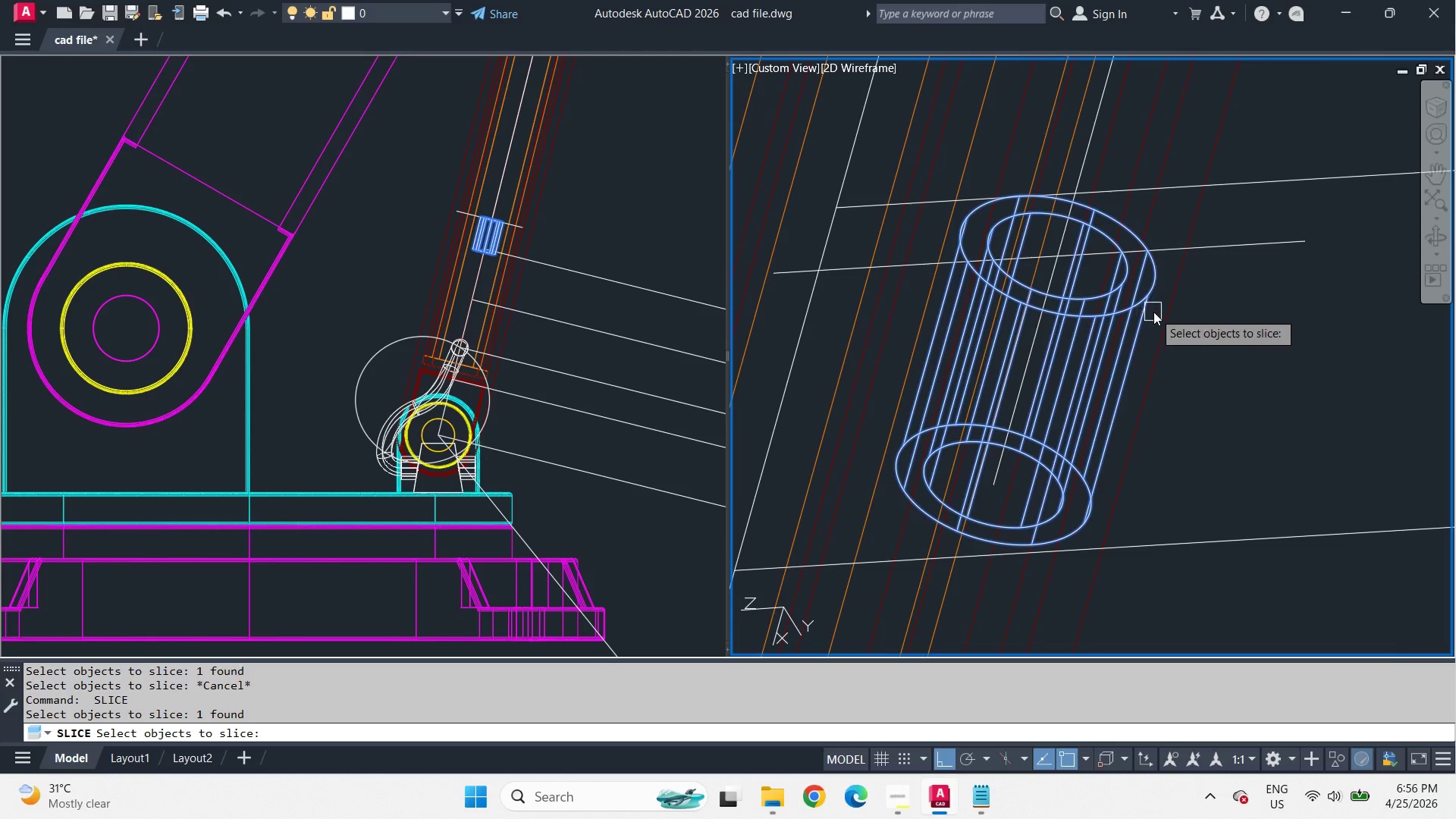 
key(Space)
 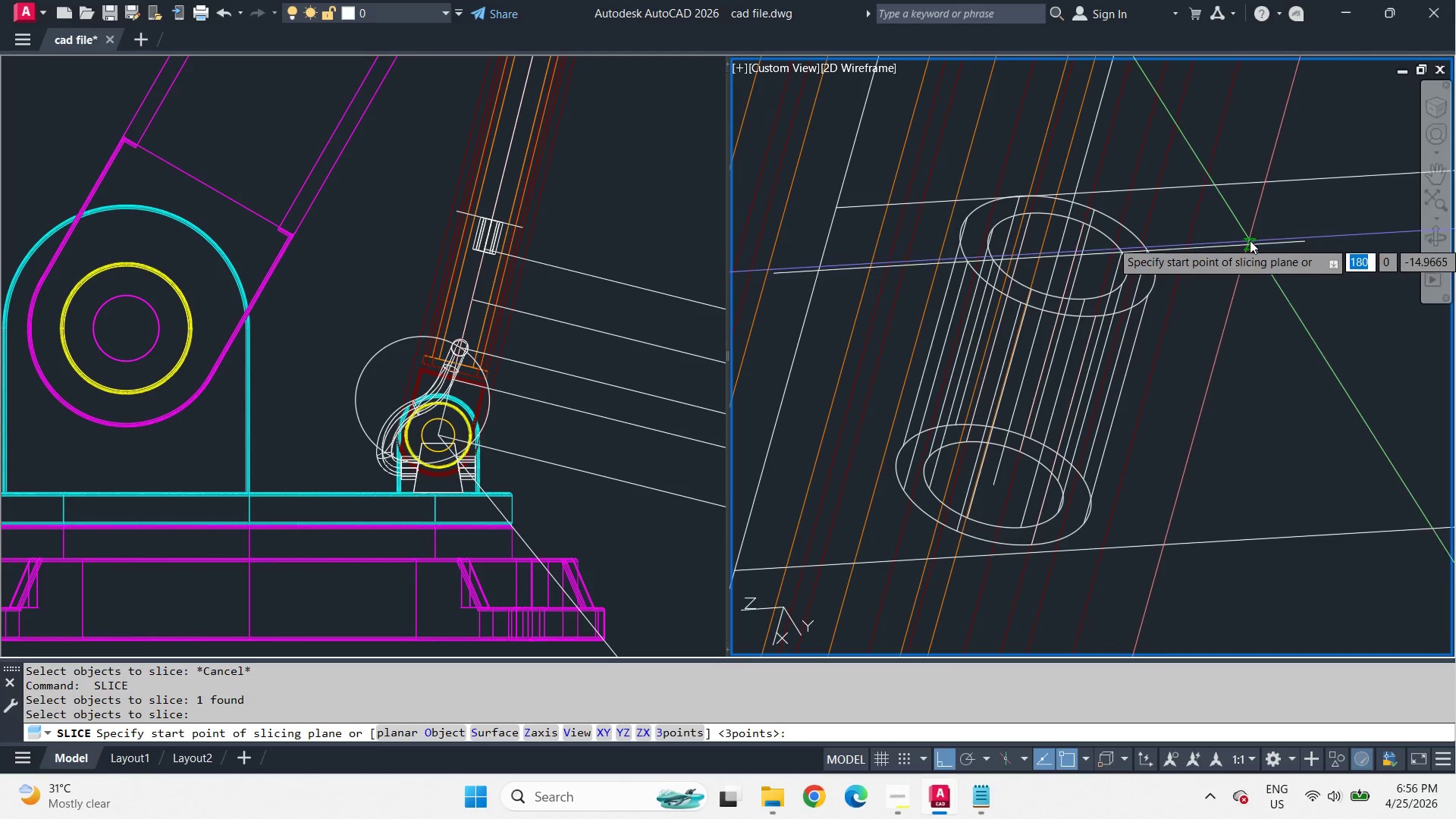 
key(Space)
 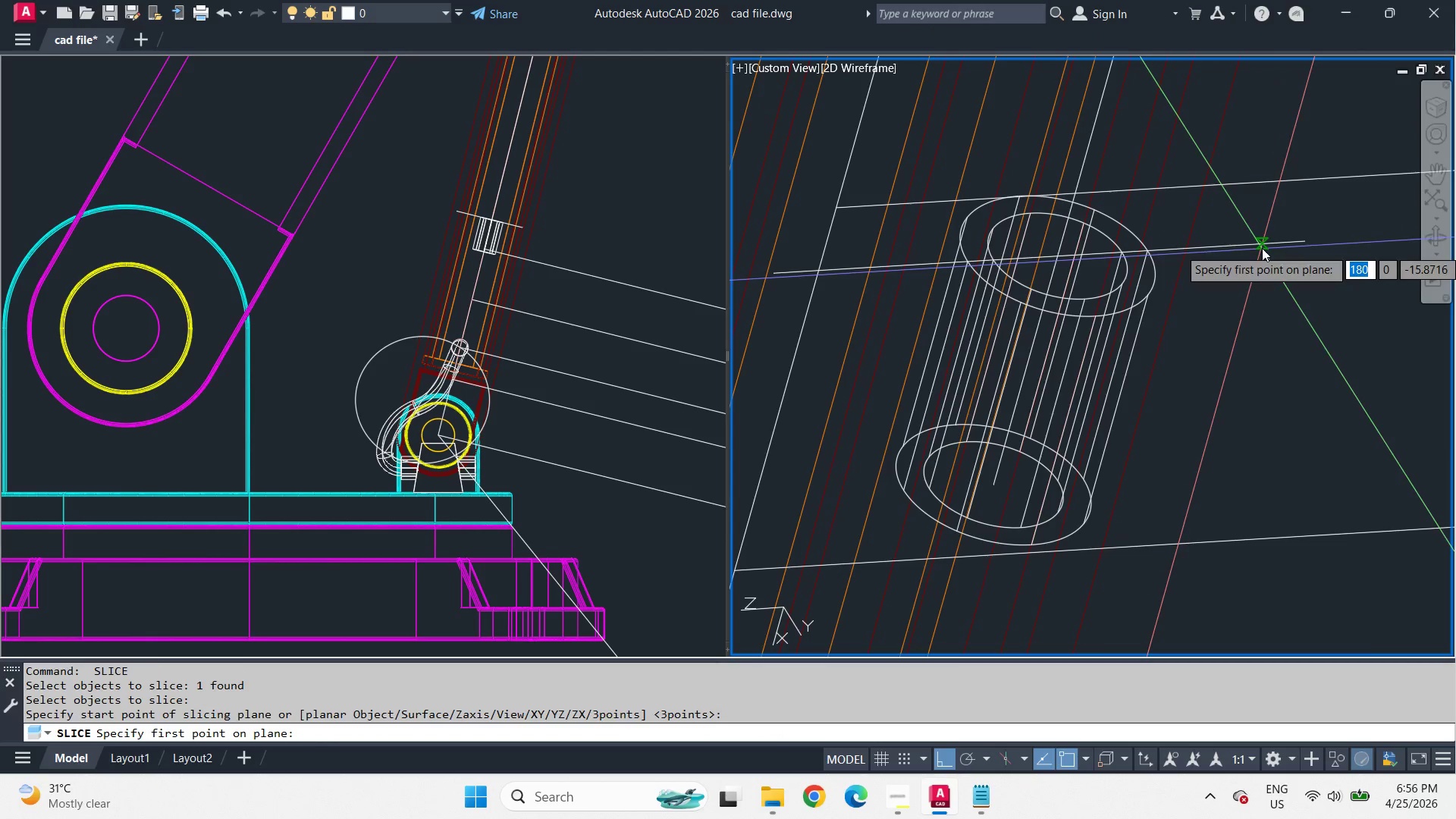 
left_click([1262, 248])
 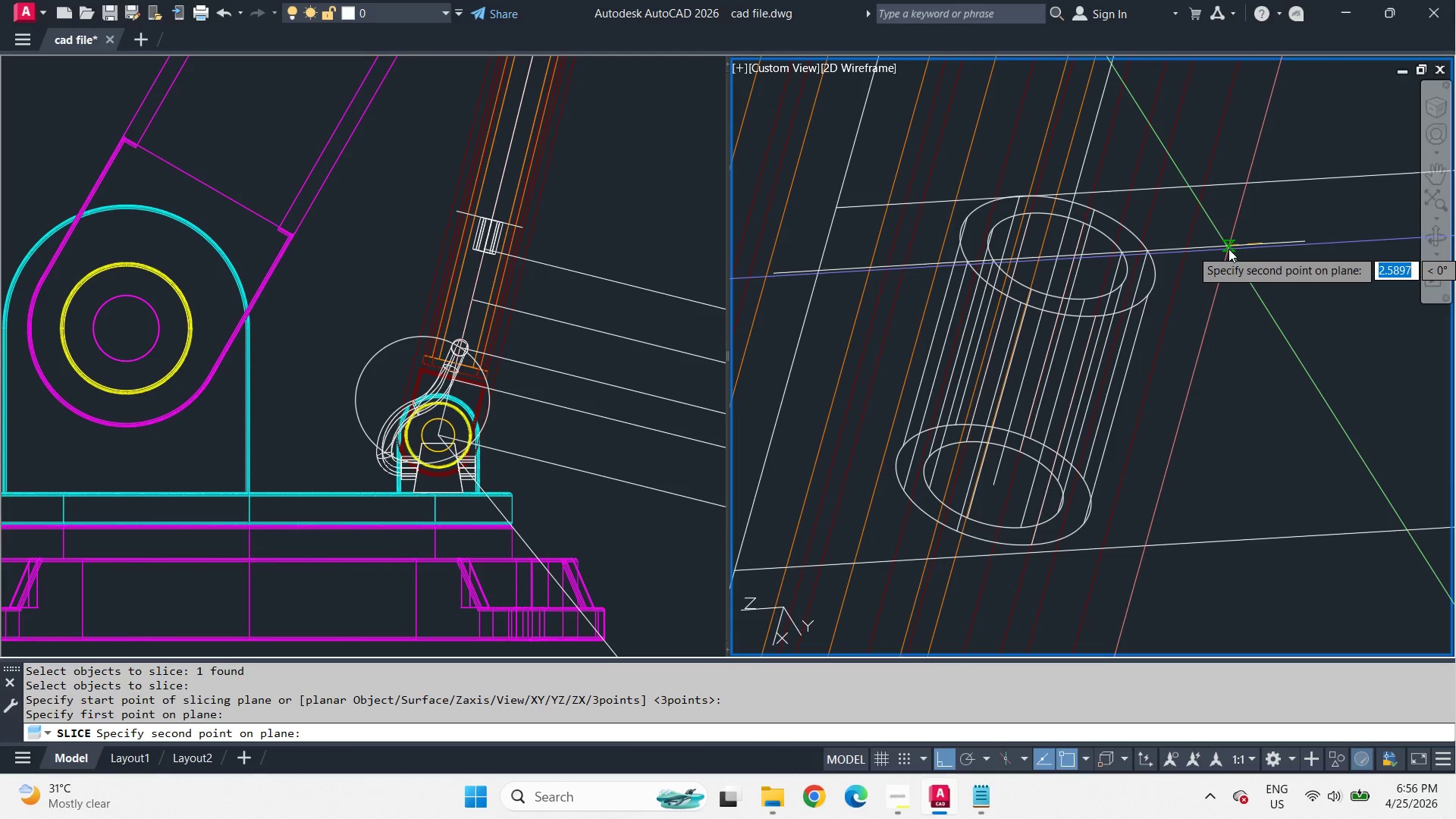 
left_click([1227, 249])
 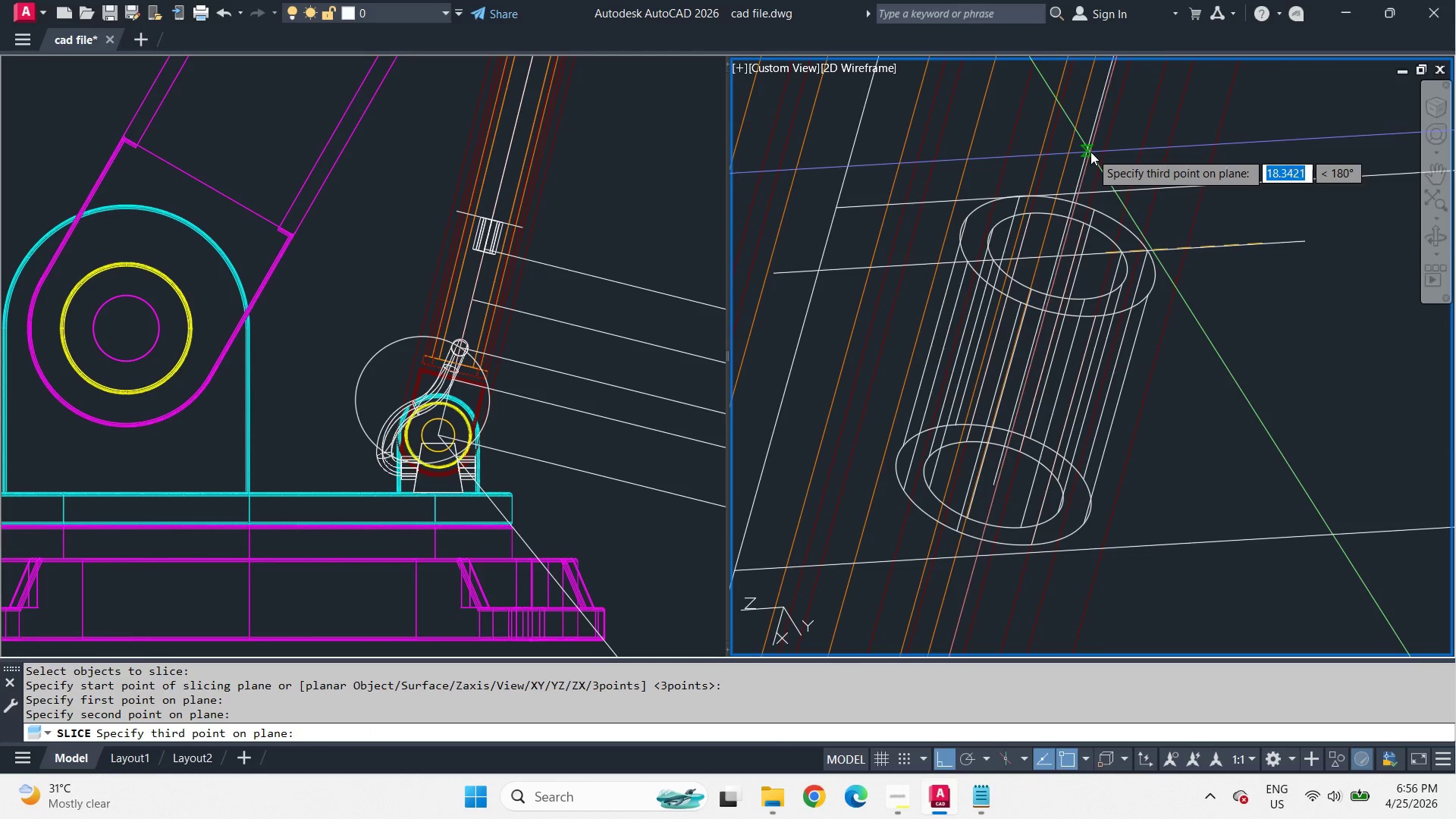 
left_click([1090, 152])
 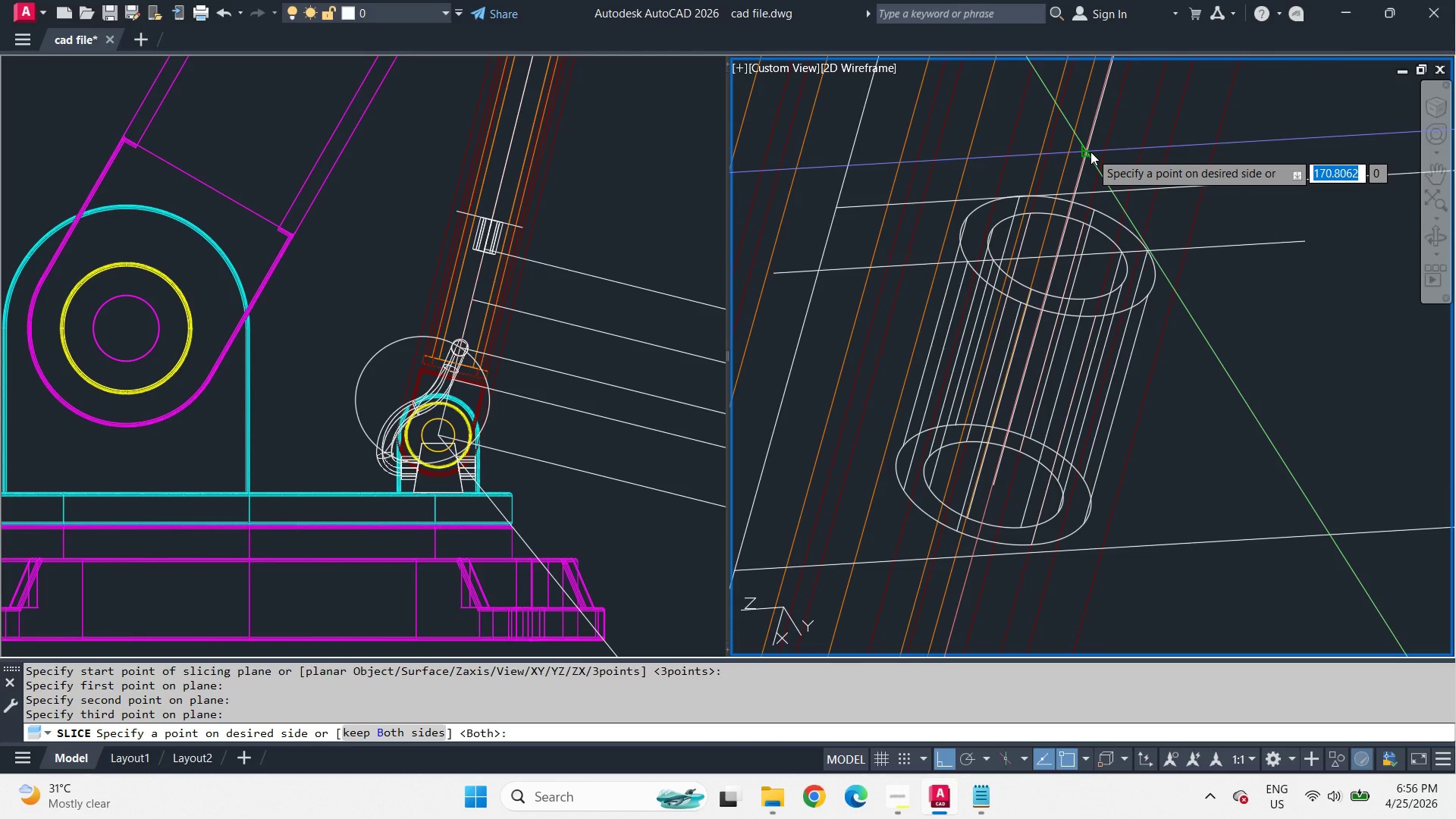 
key(Space)
 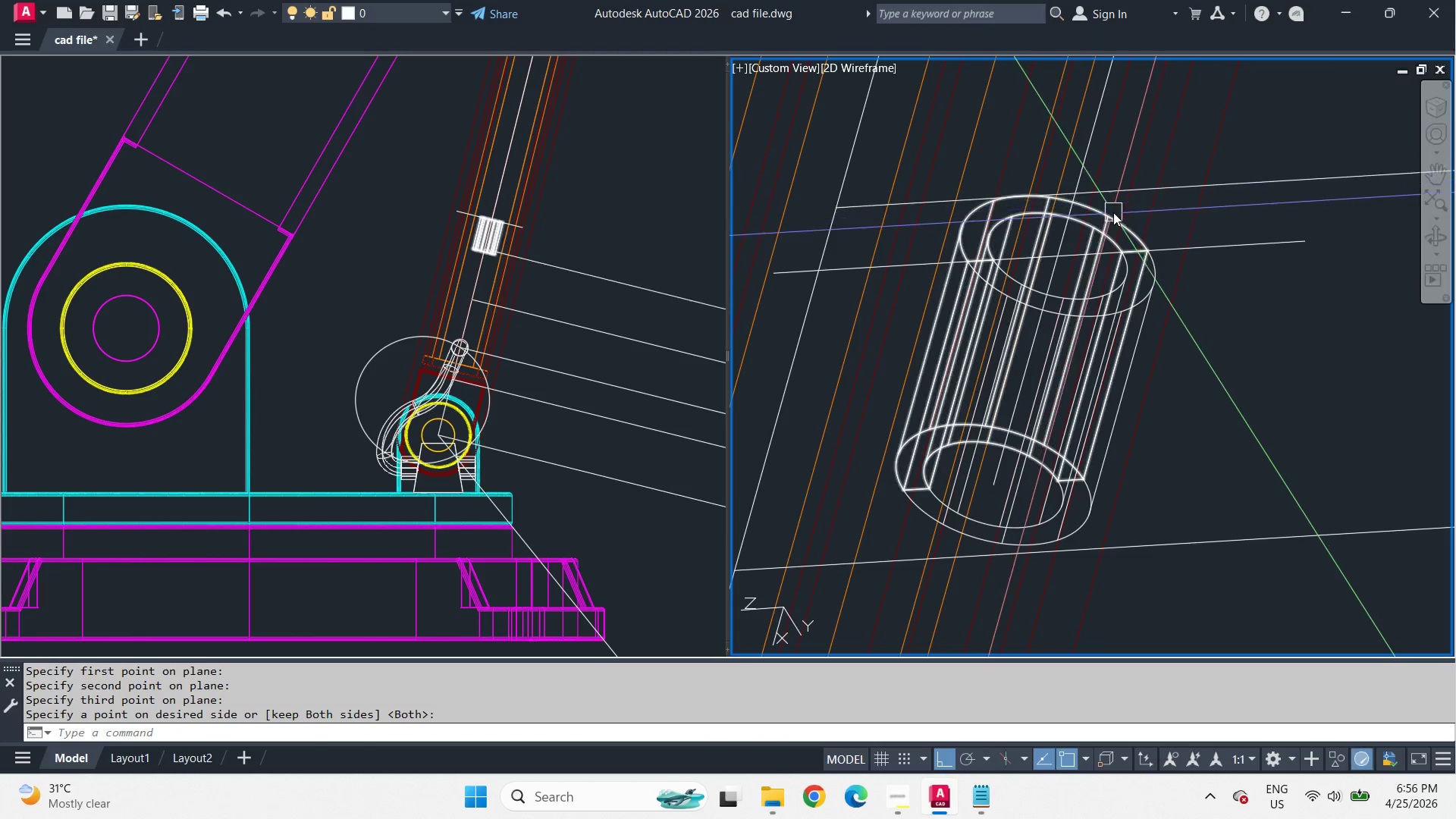 
left_click([1114, 214])
 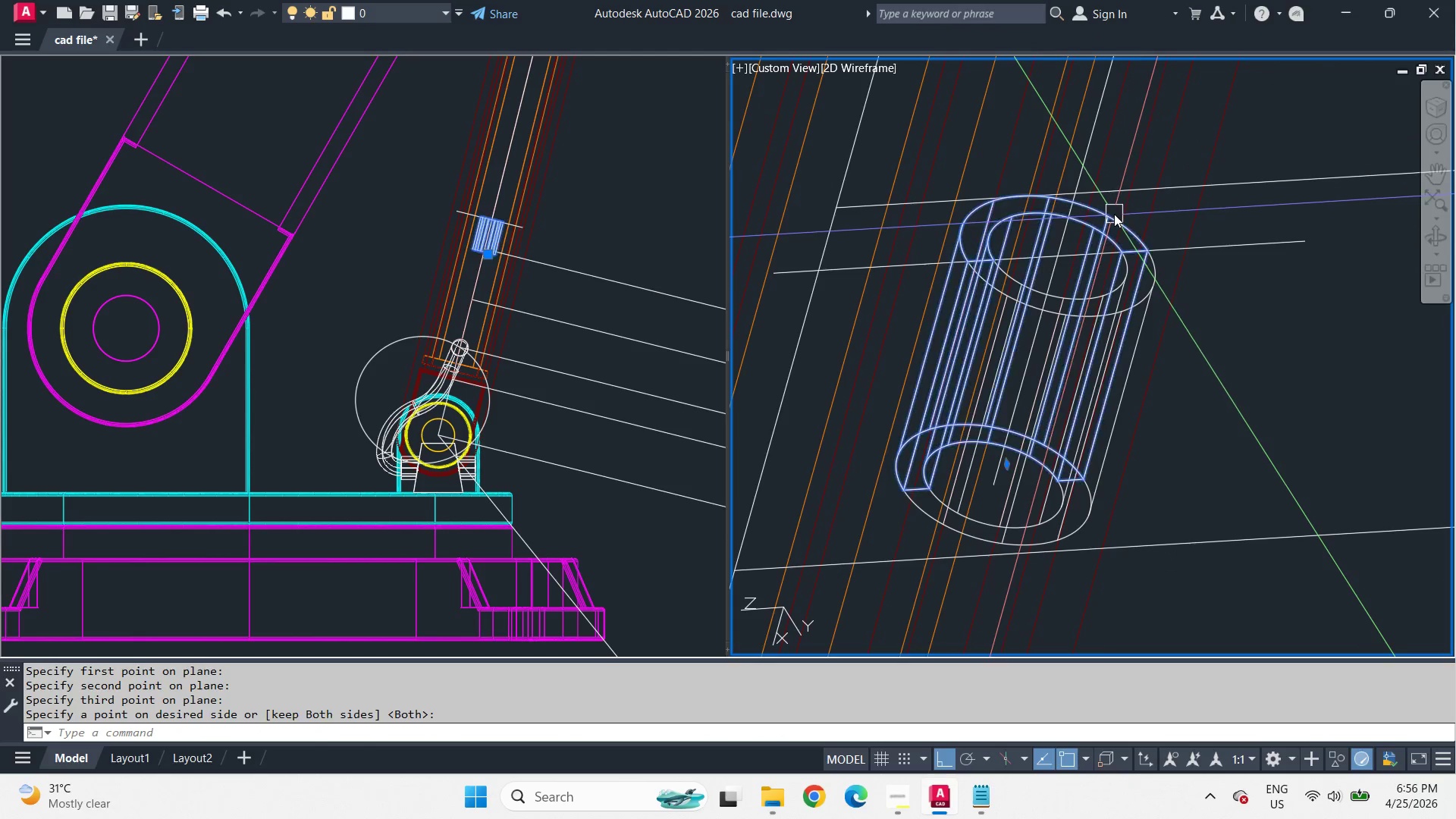 
key(E)
 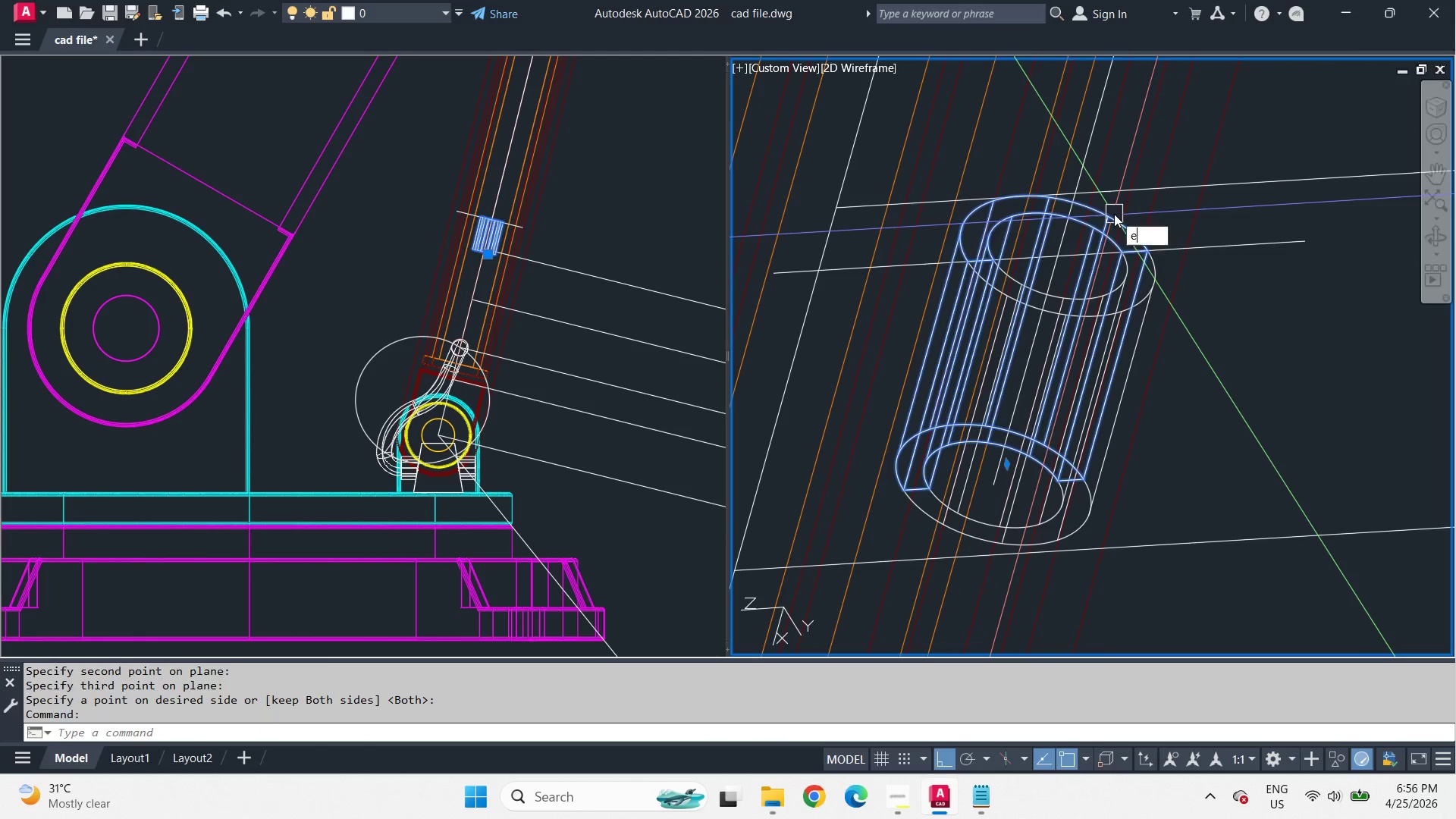 
key(Space)
 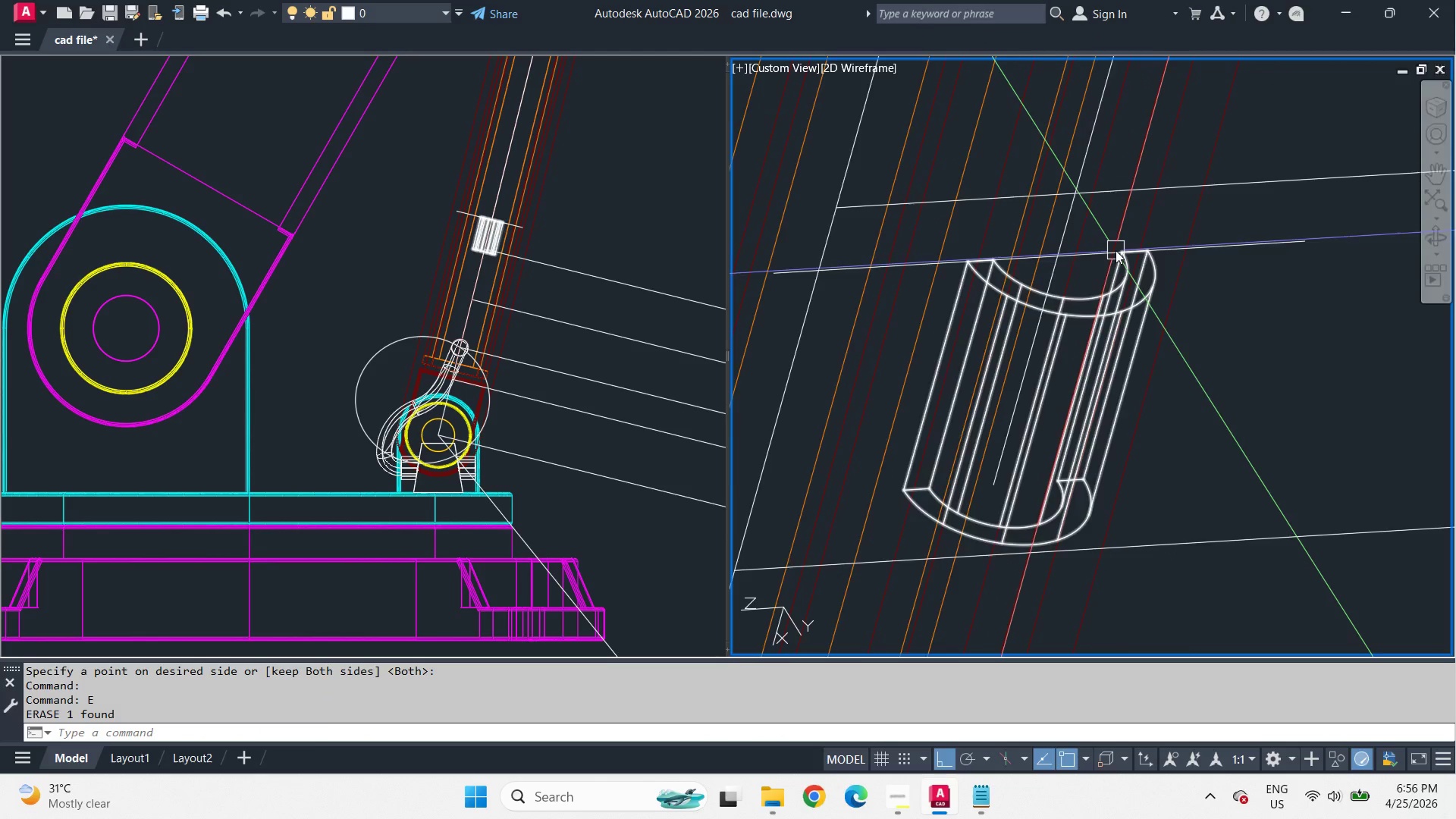 
hold_key(key=ShiftLeft, duration=3.25)
 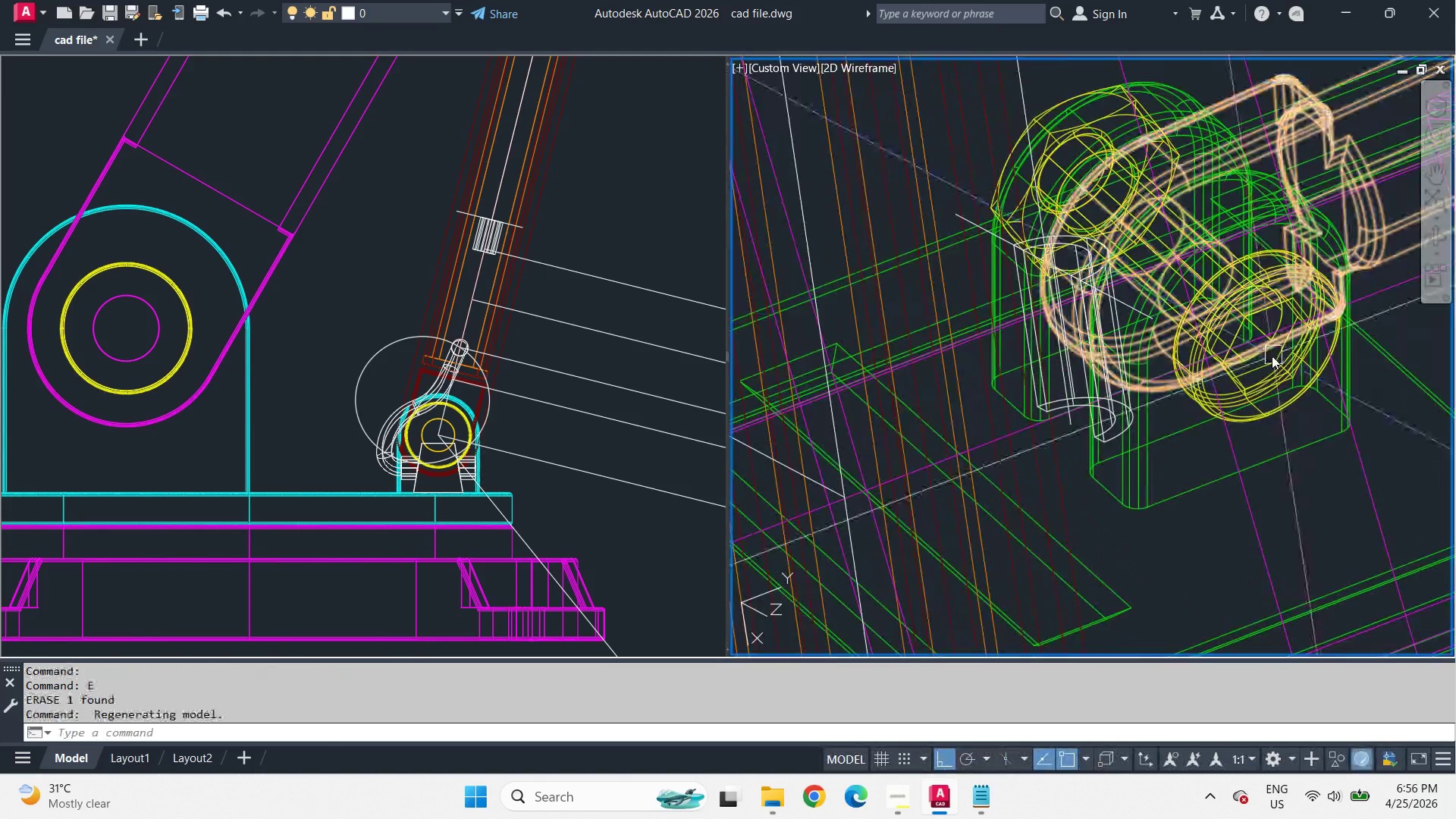 
scroll: coordinate [1116, 252], scroll_direction: down, amount: 1.0
 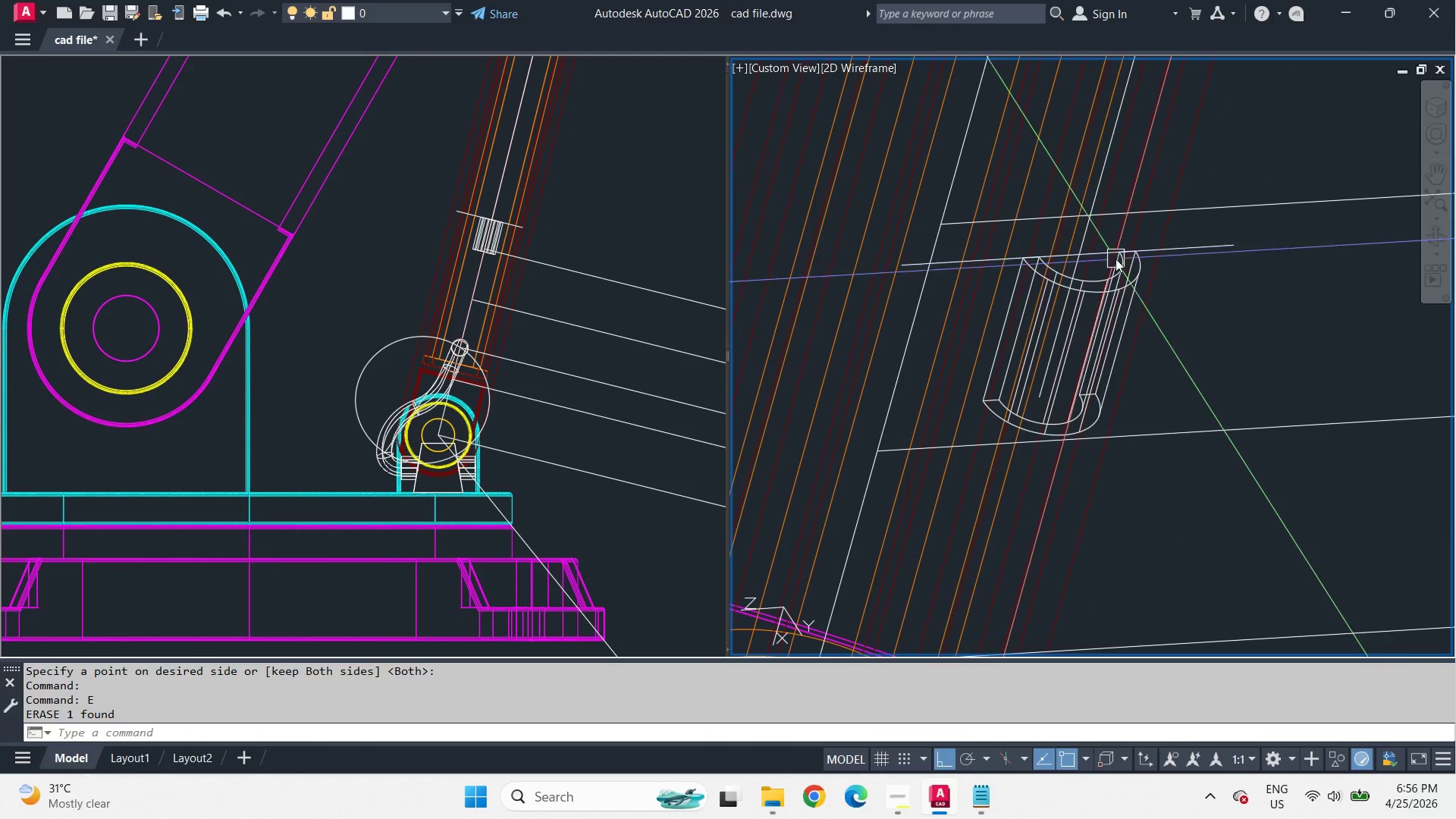 
hold_key(key=ShiftLeft, duration=1.38)
 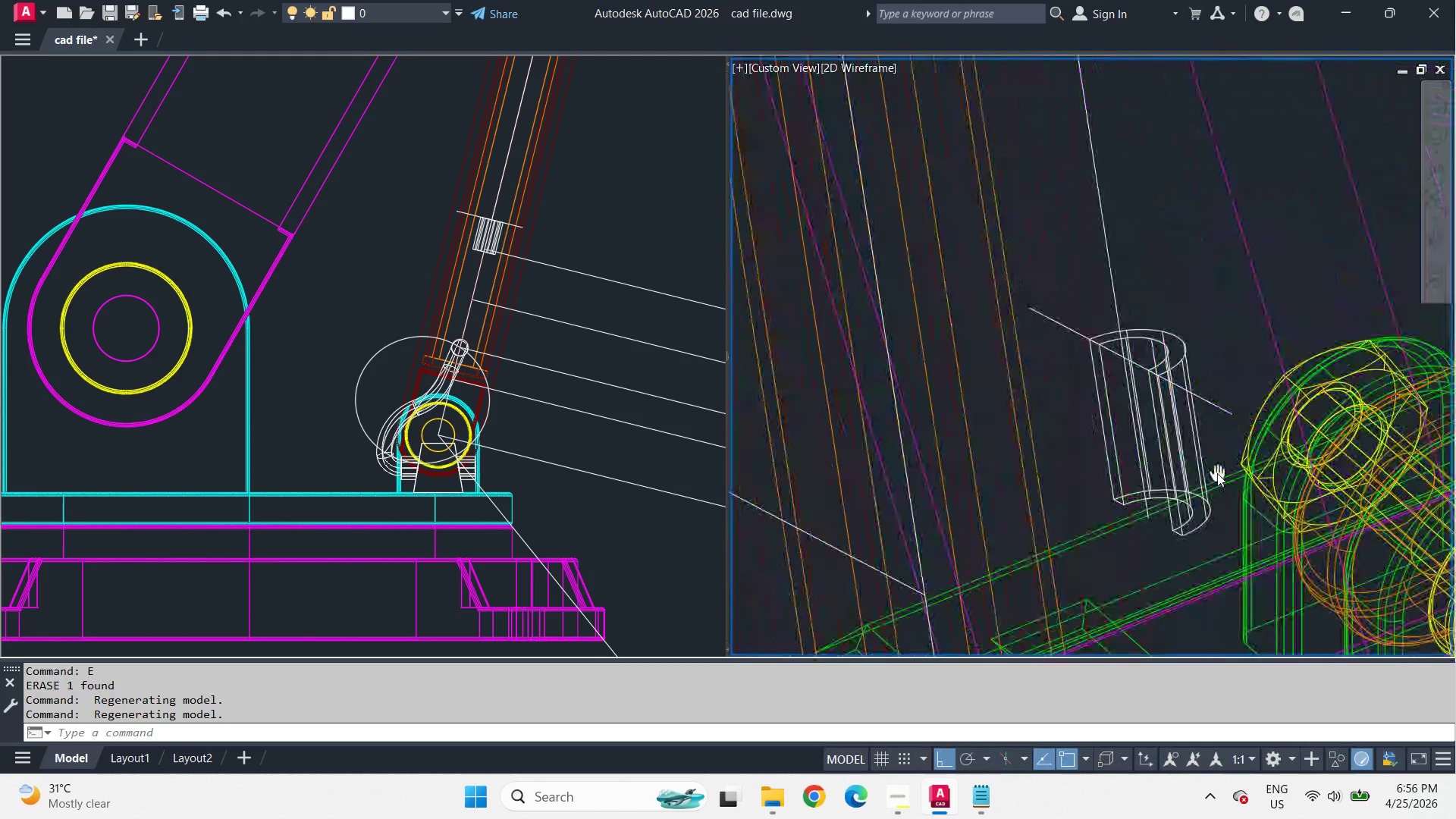 
hold_key(key=ShiftLeft, duration=0.98)
 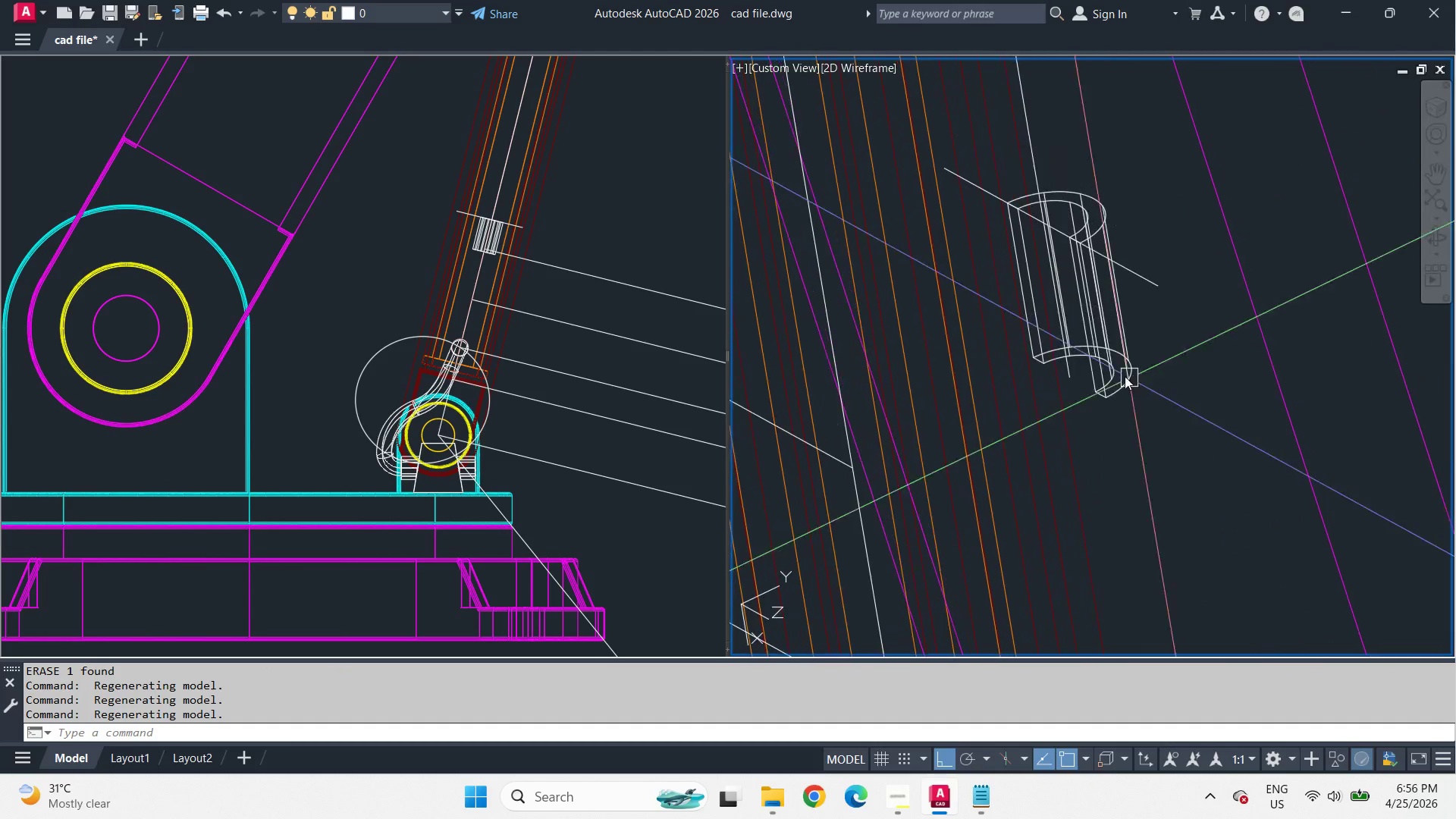 
scroll: coordinate [1164, 396], scroll_direction: none, amount: 0.0
 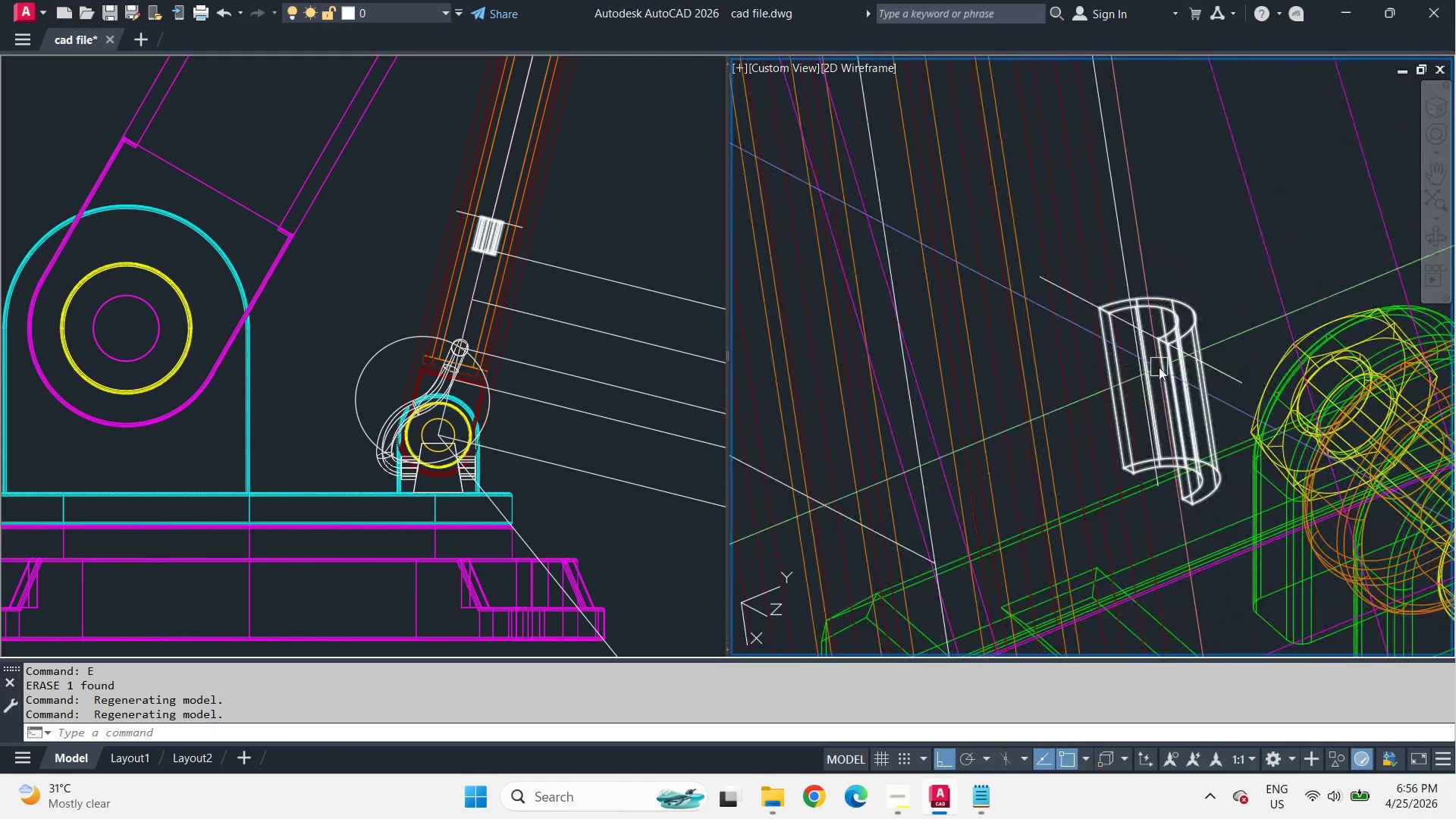 
scroll: coordinate [1028, 281], scroll_direction: up, amount: 2.0
 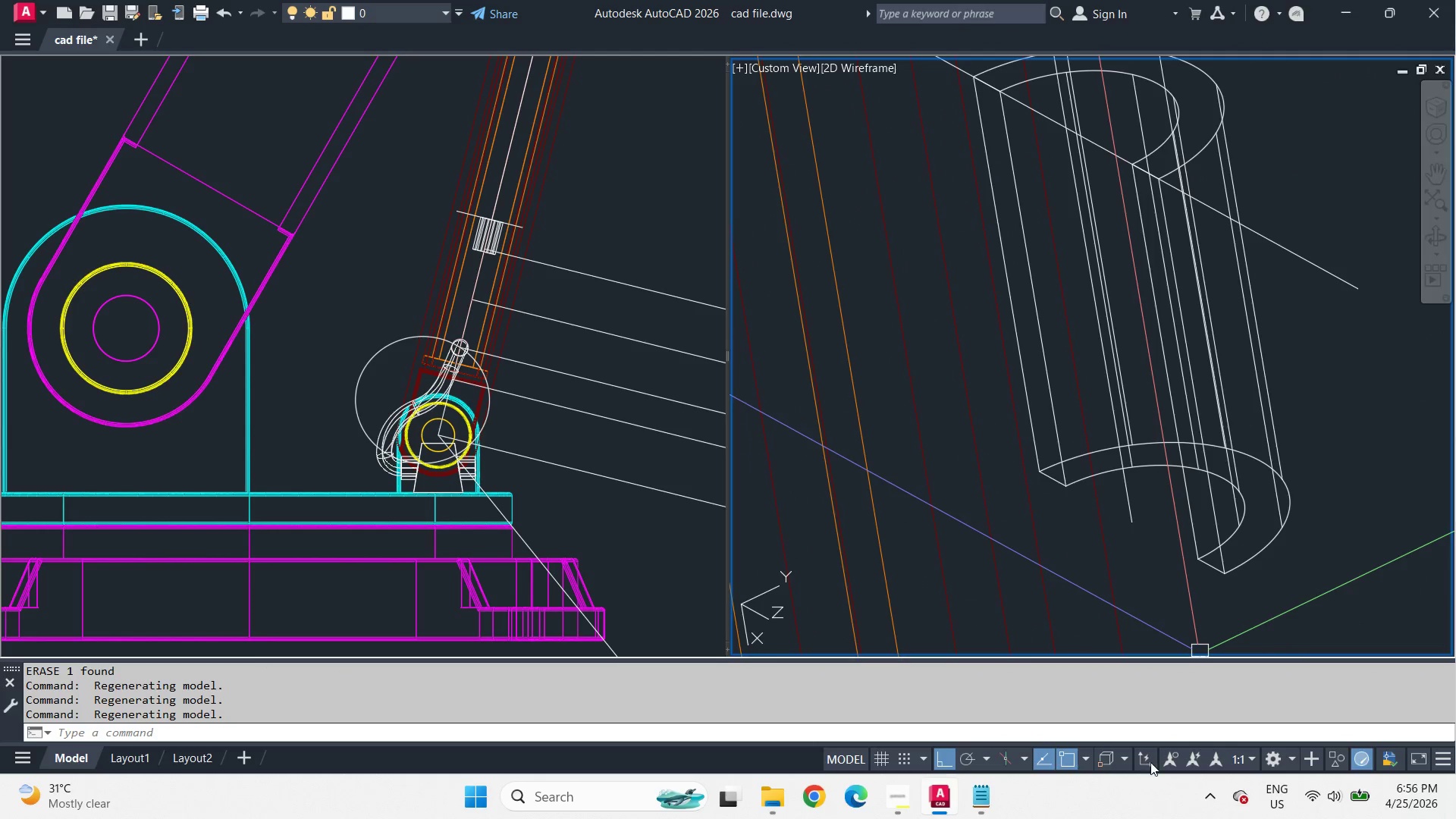 
left_click([1150, 767])
 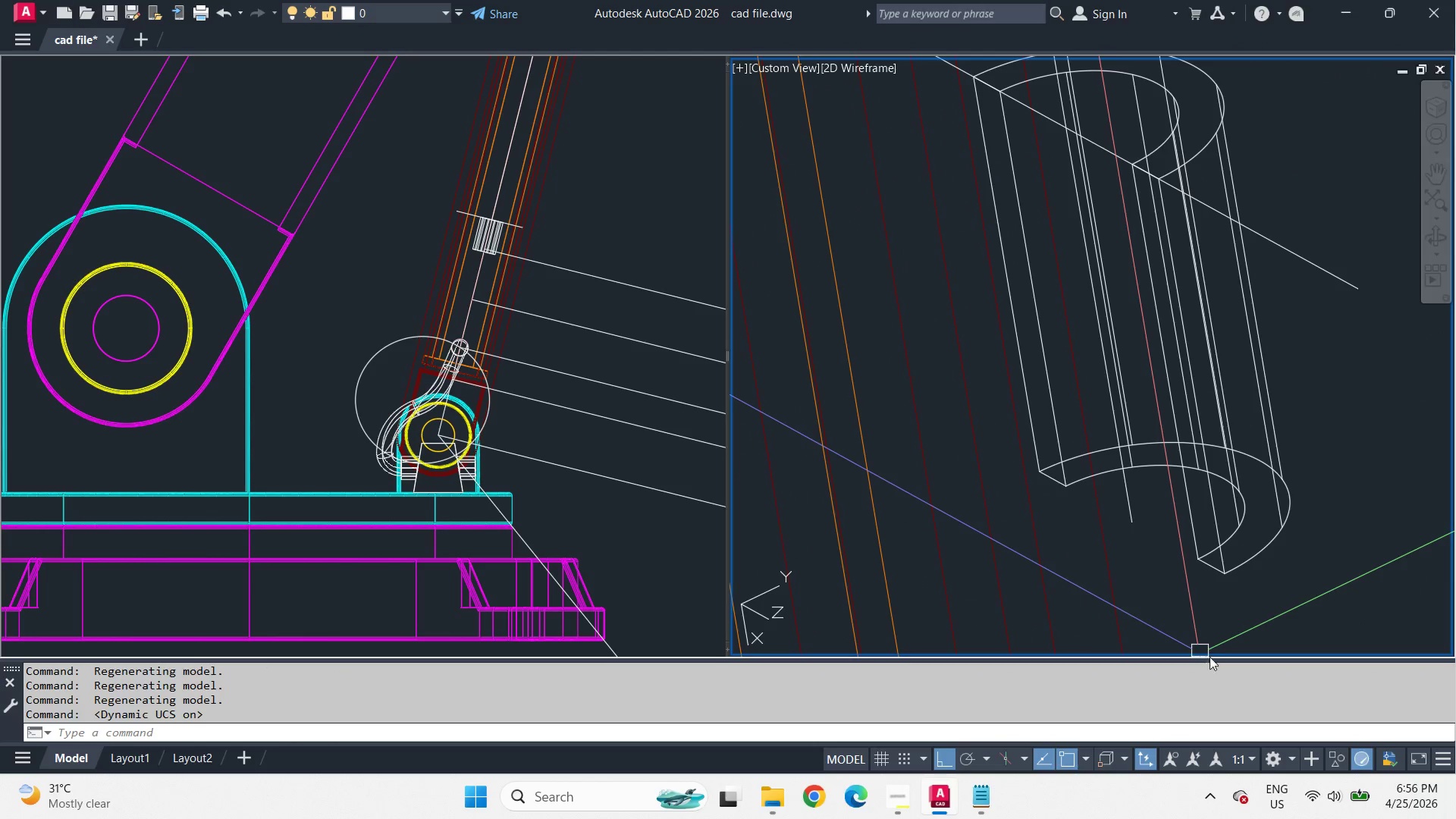 
type(rec )
 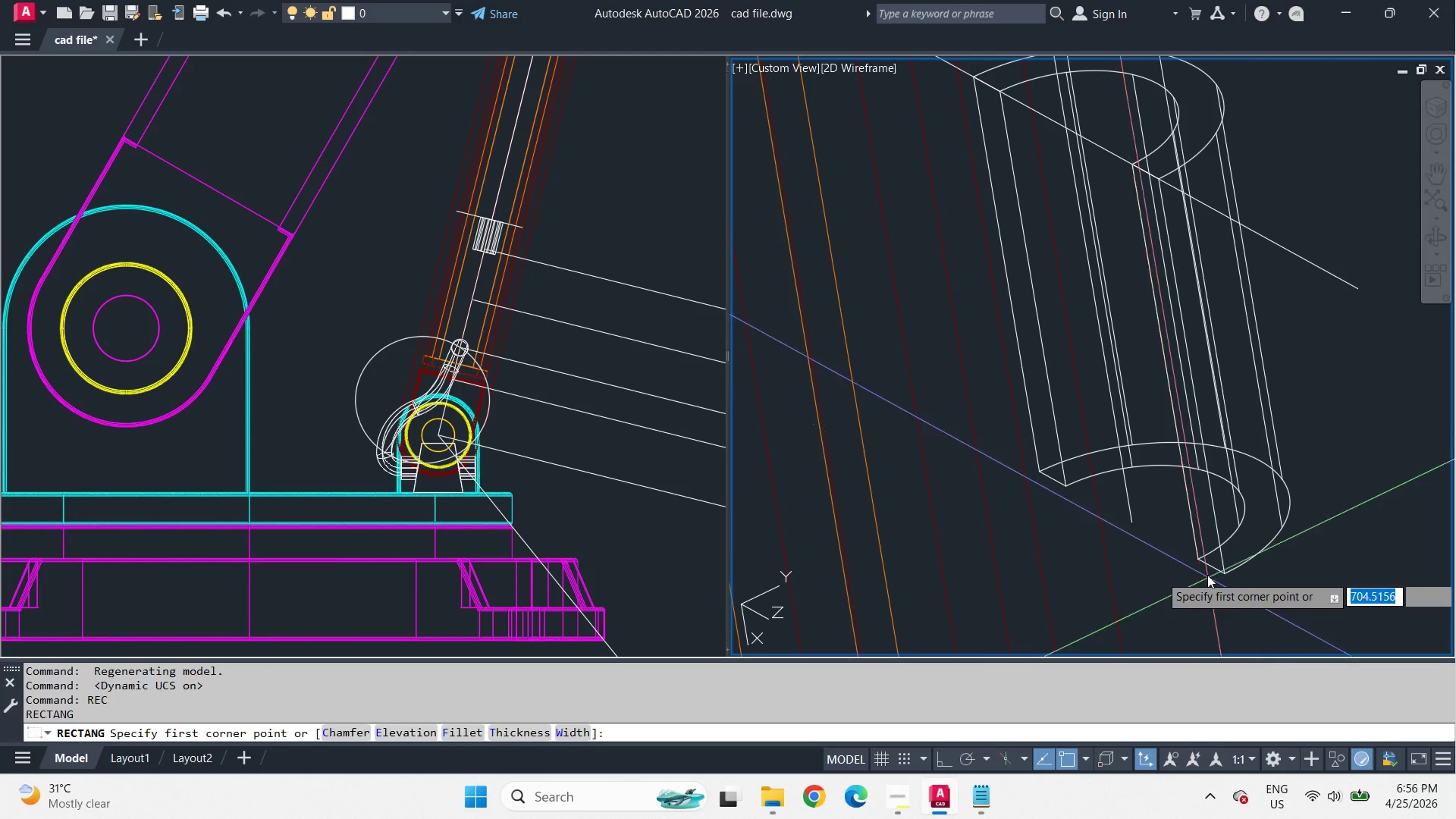 
scroll: coordinate [1207, 574], scroll_direction: up, amount: 1.0
 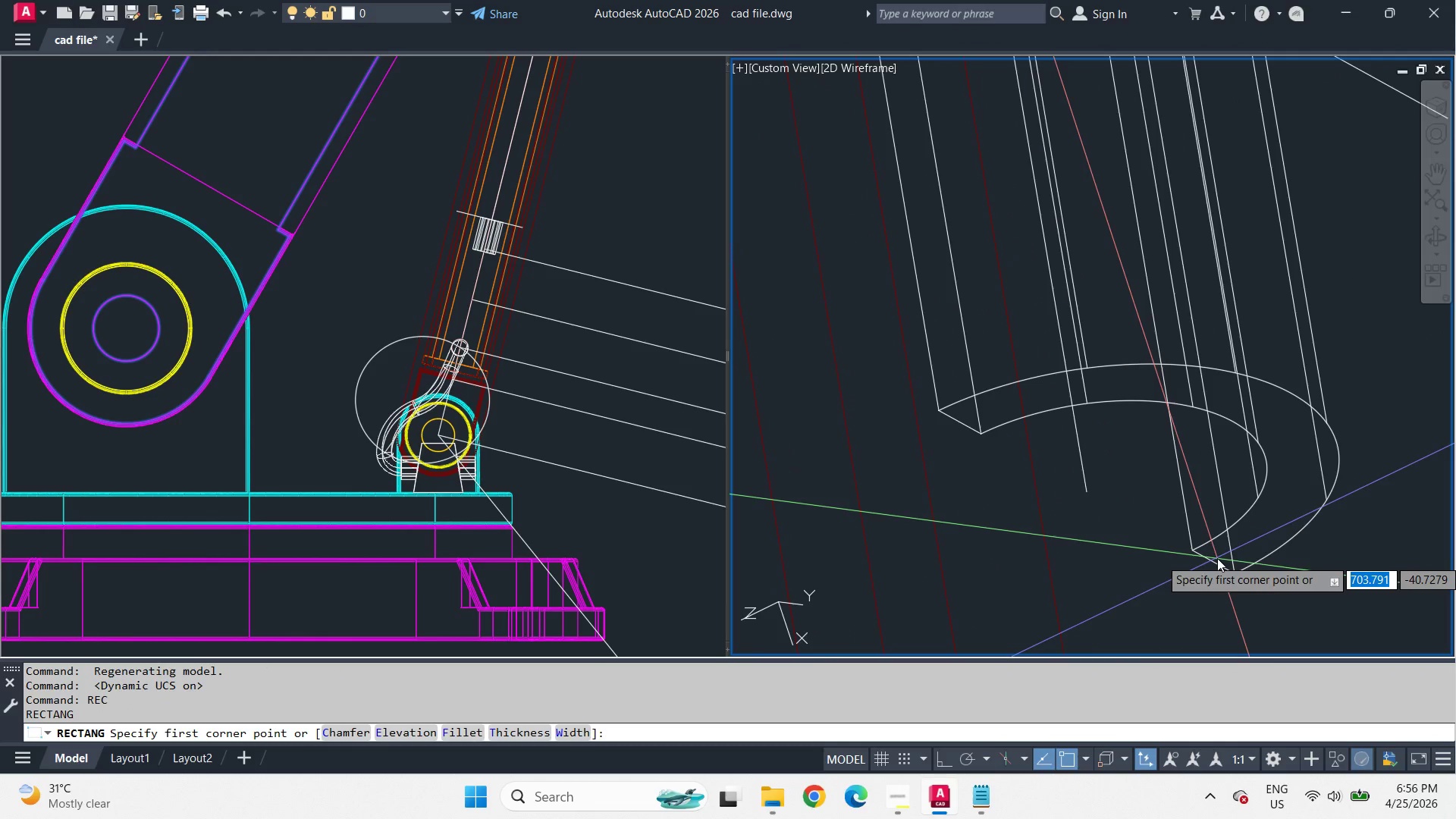 
key(Escape)
 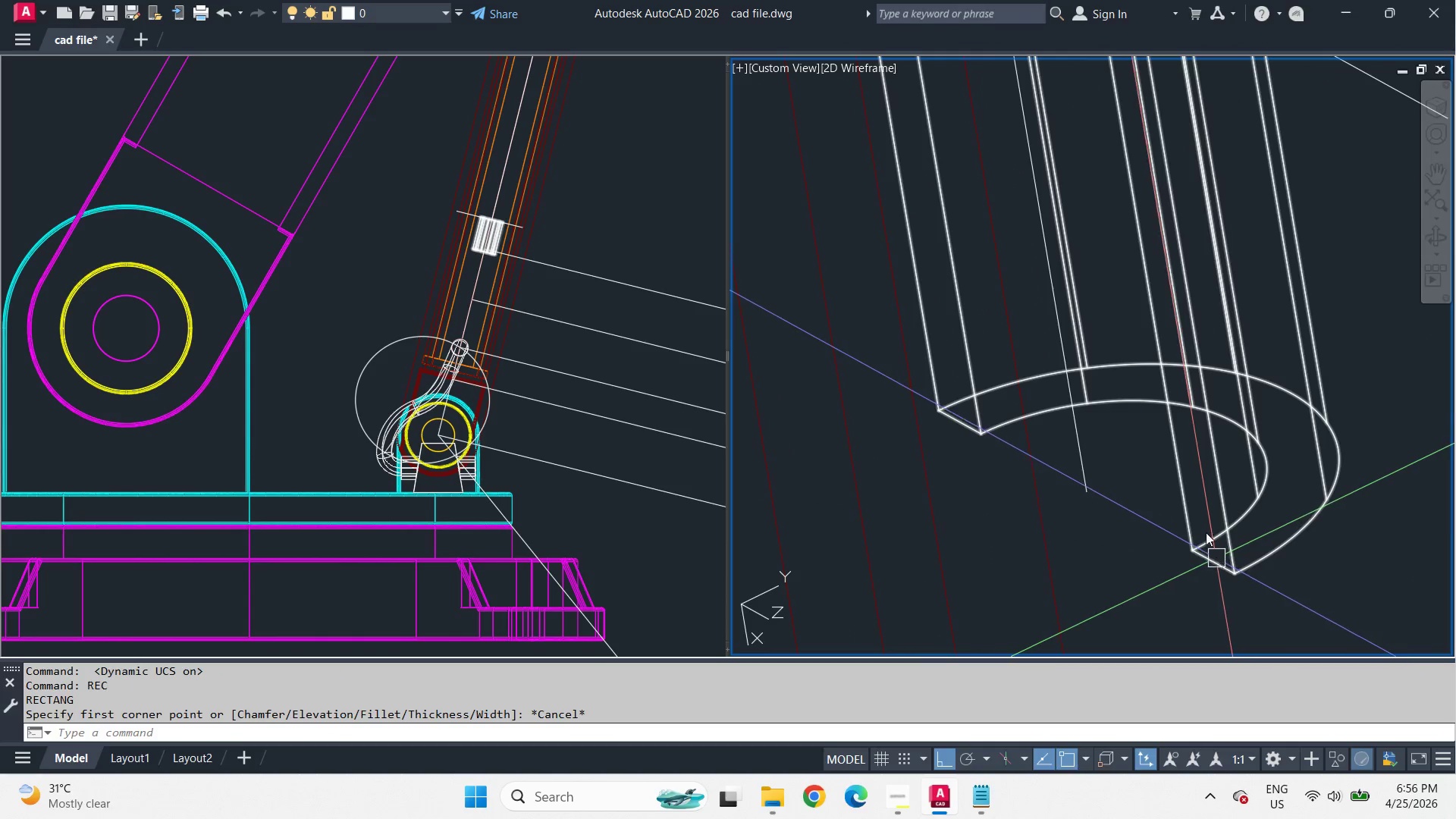 
hold_key(key=ShiftLeft, duration=0.31)
 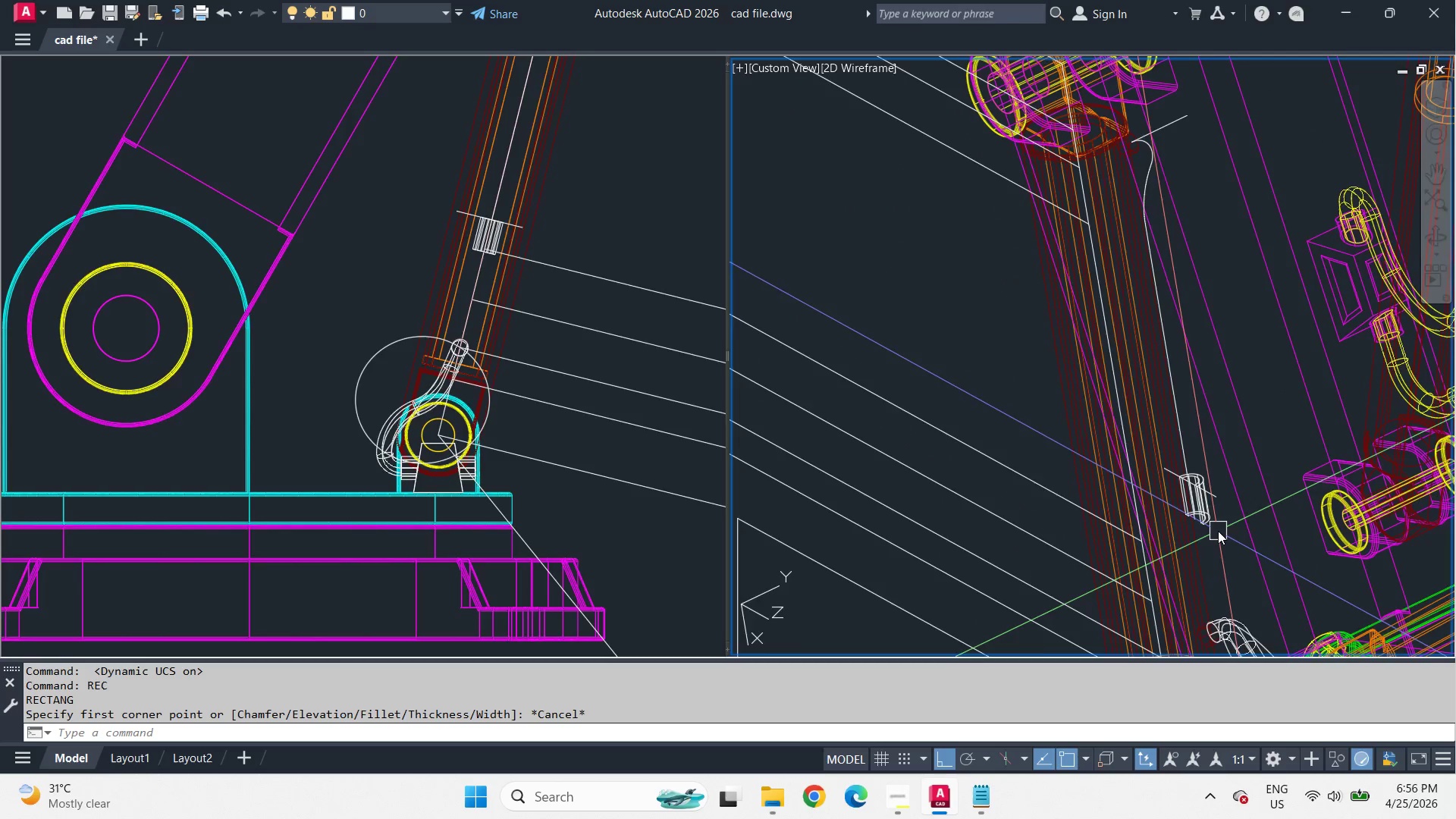 
hold_key(key=ShiftLeft, duration=3.98)
 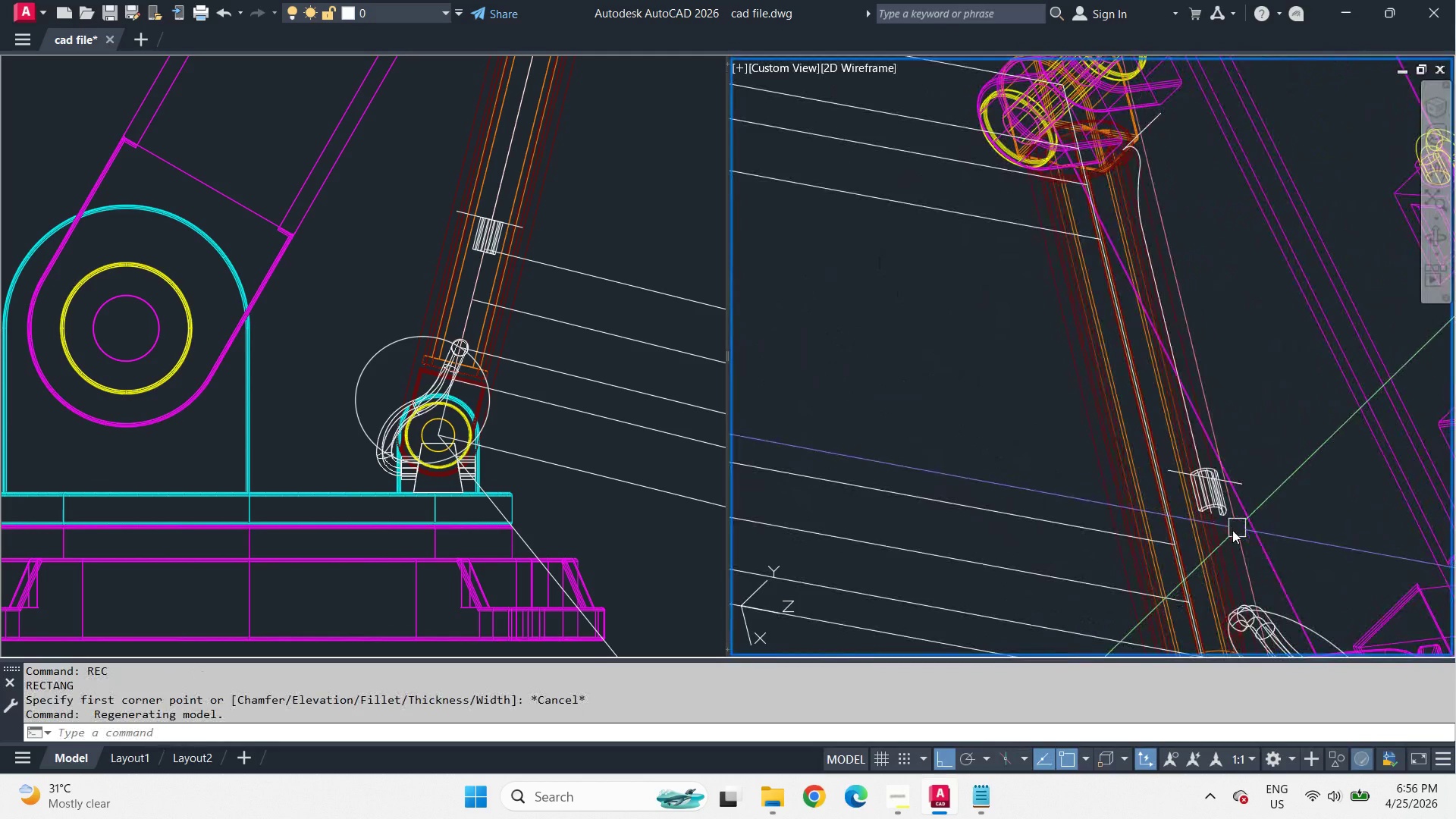 
scroll: coordinate [1202, 521], scroll_direction: down, amount: 6.0
 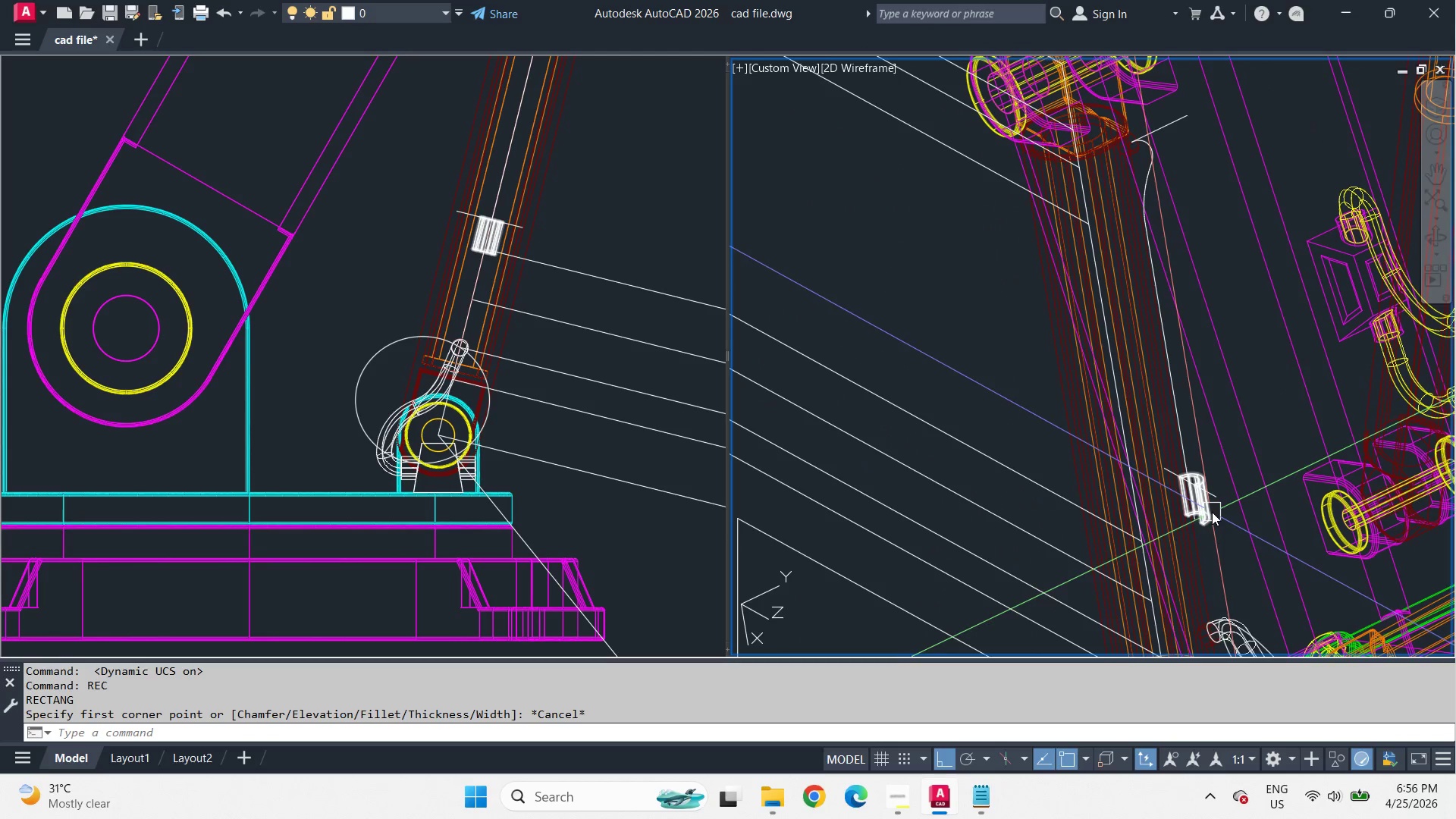 
type(rec )
 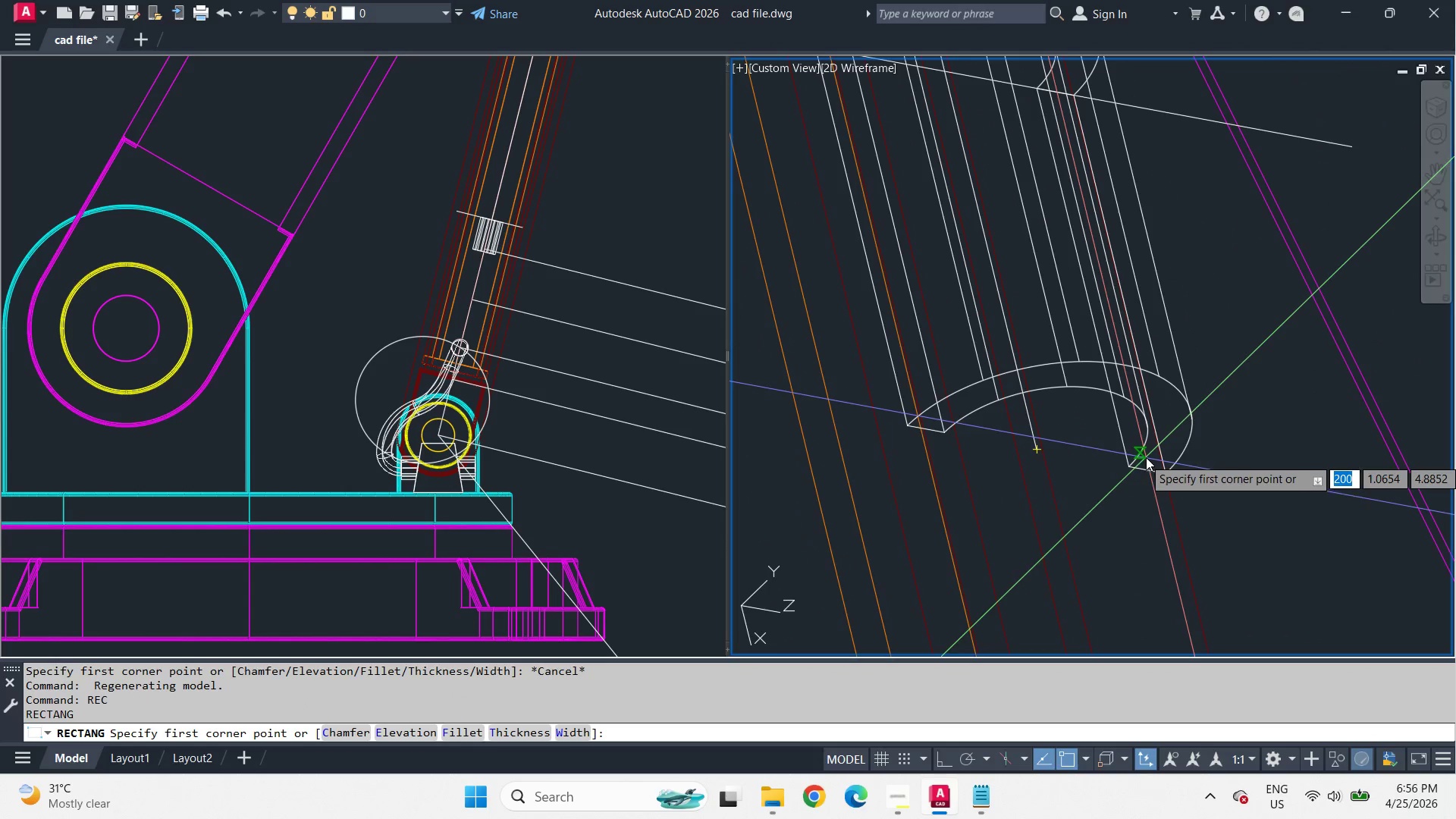 
scroll: coordinate [1230, 484], scroll_direction: up, amount: 5.0
 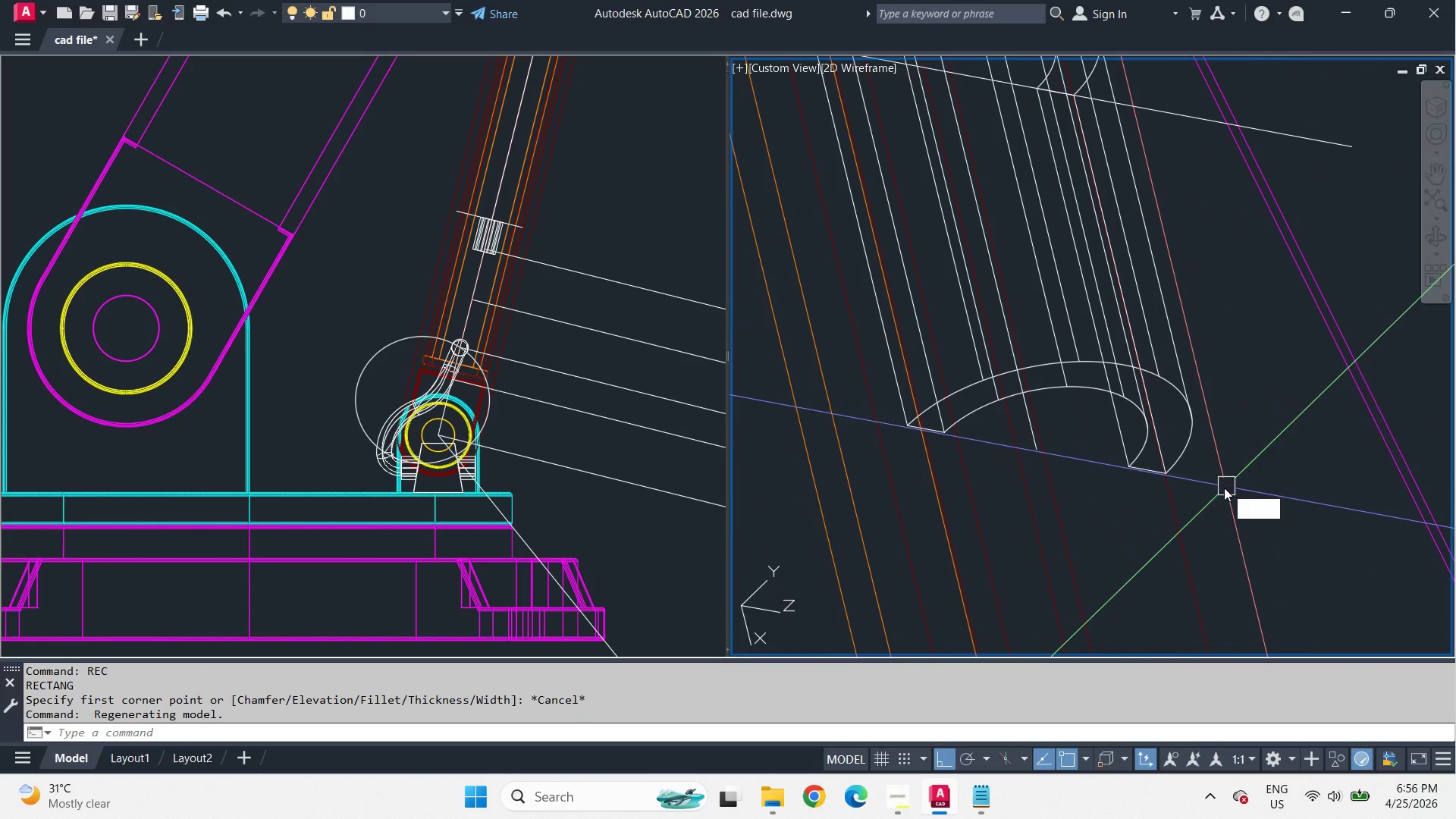 
type(end )
 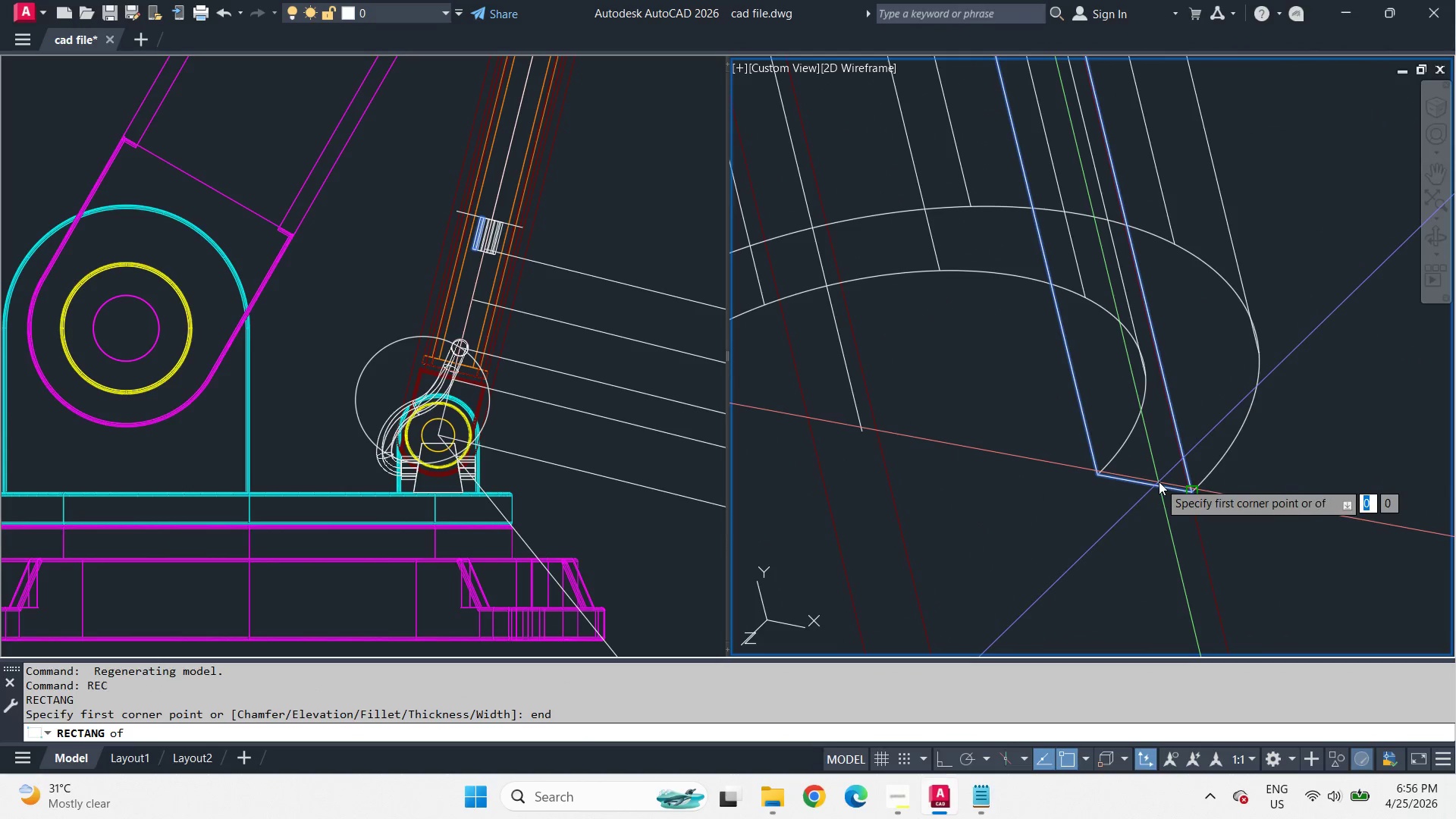 
scroll: coordinate [1148, 462], scroll_direction: up, amount: 2.0
 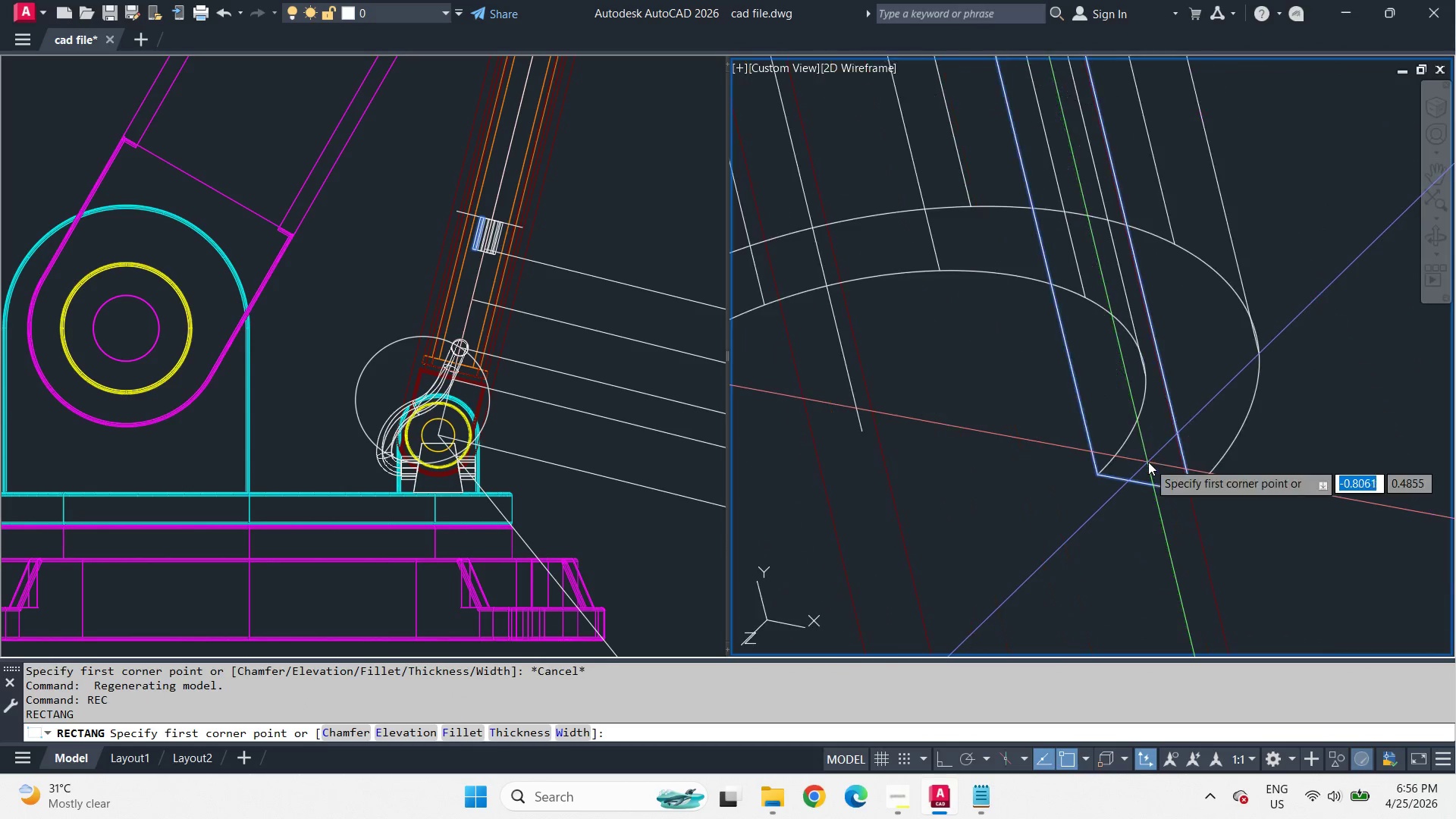 
left_click([1159, 482])
 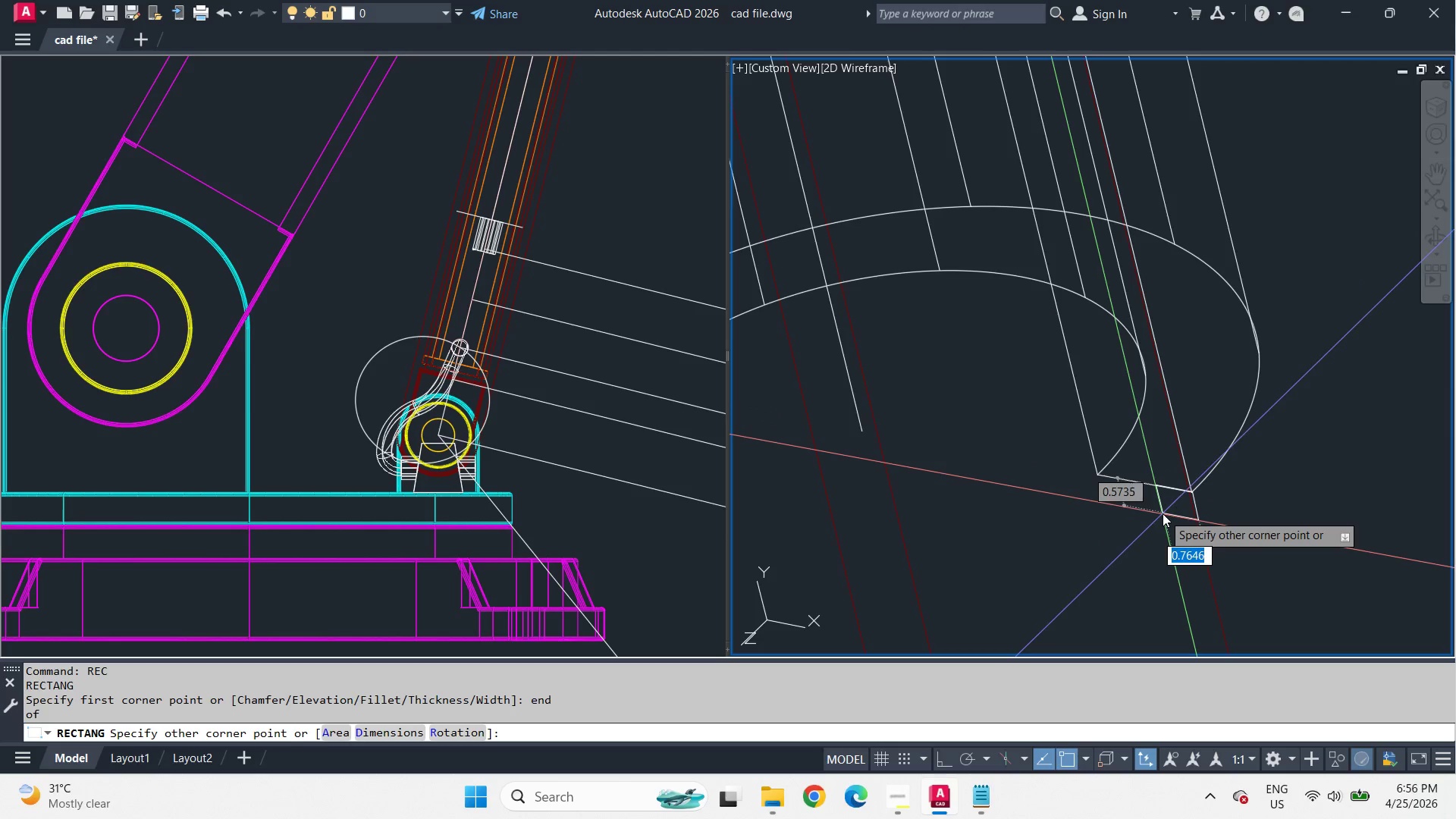 
type(en)
 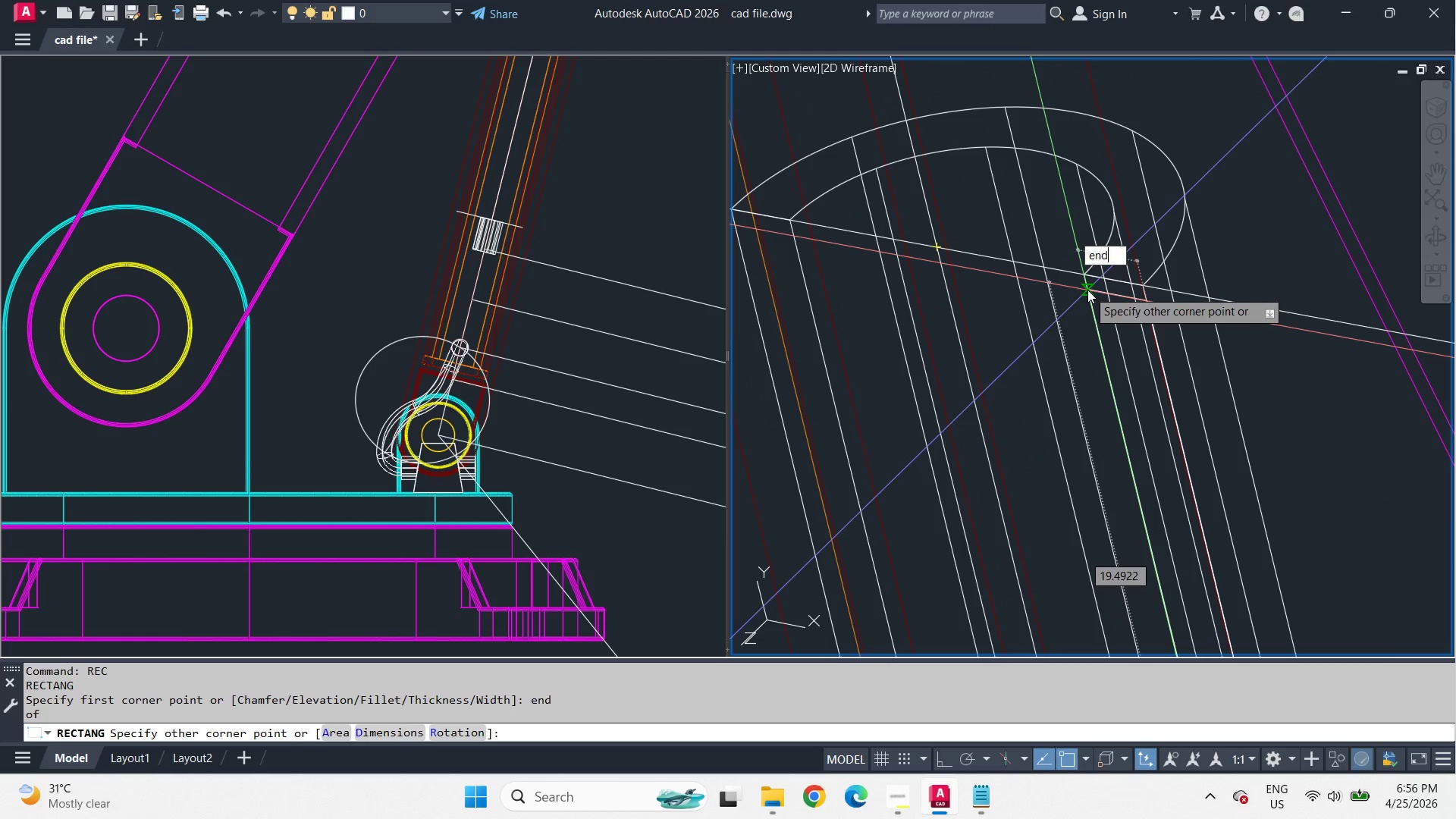 
scroll: coordinate [1163, 512], scroll_direction: down, amount: 3.0
 